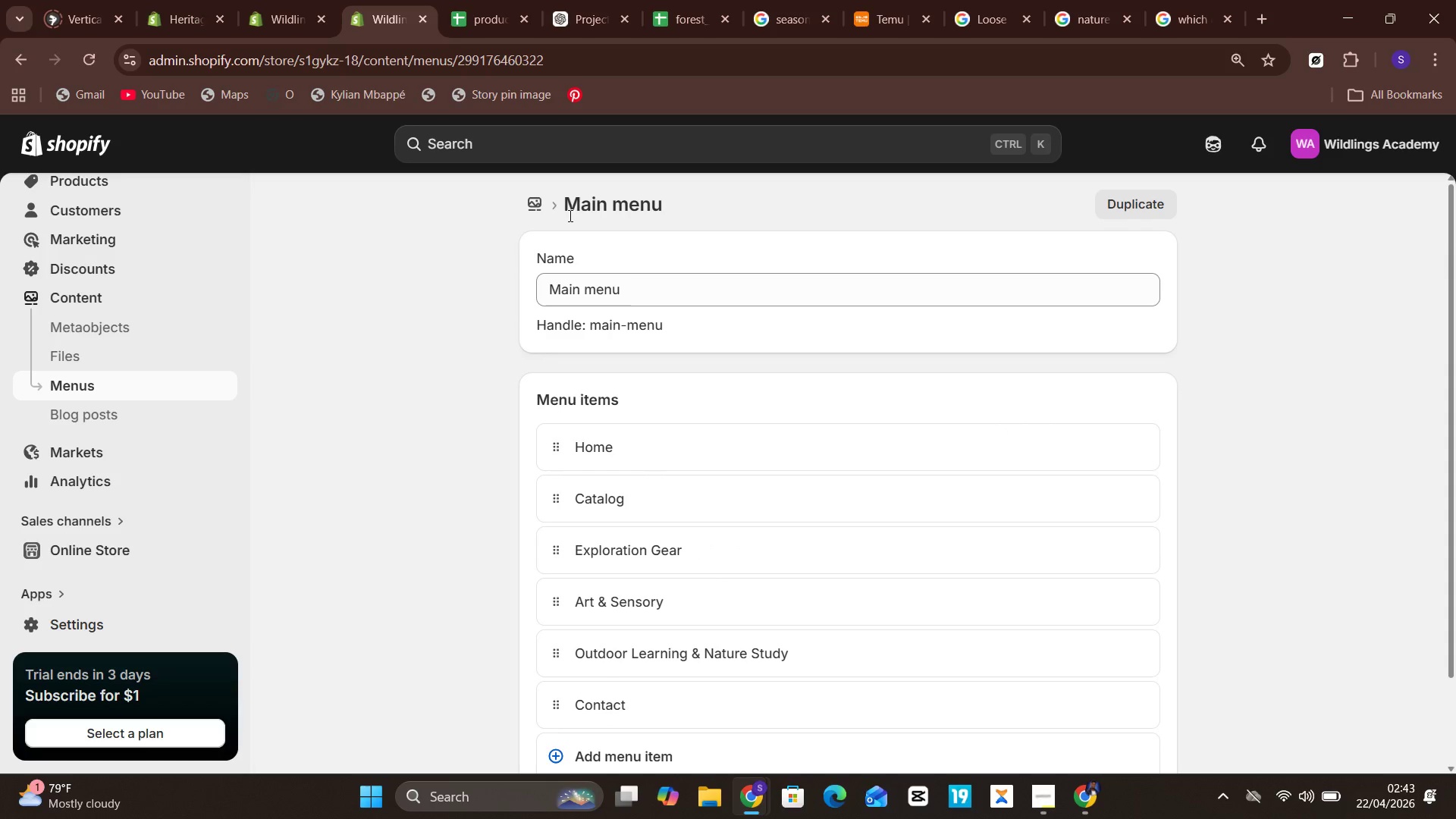 
left_click([548, 206])
 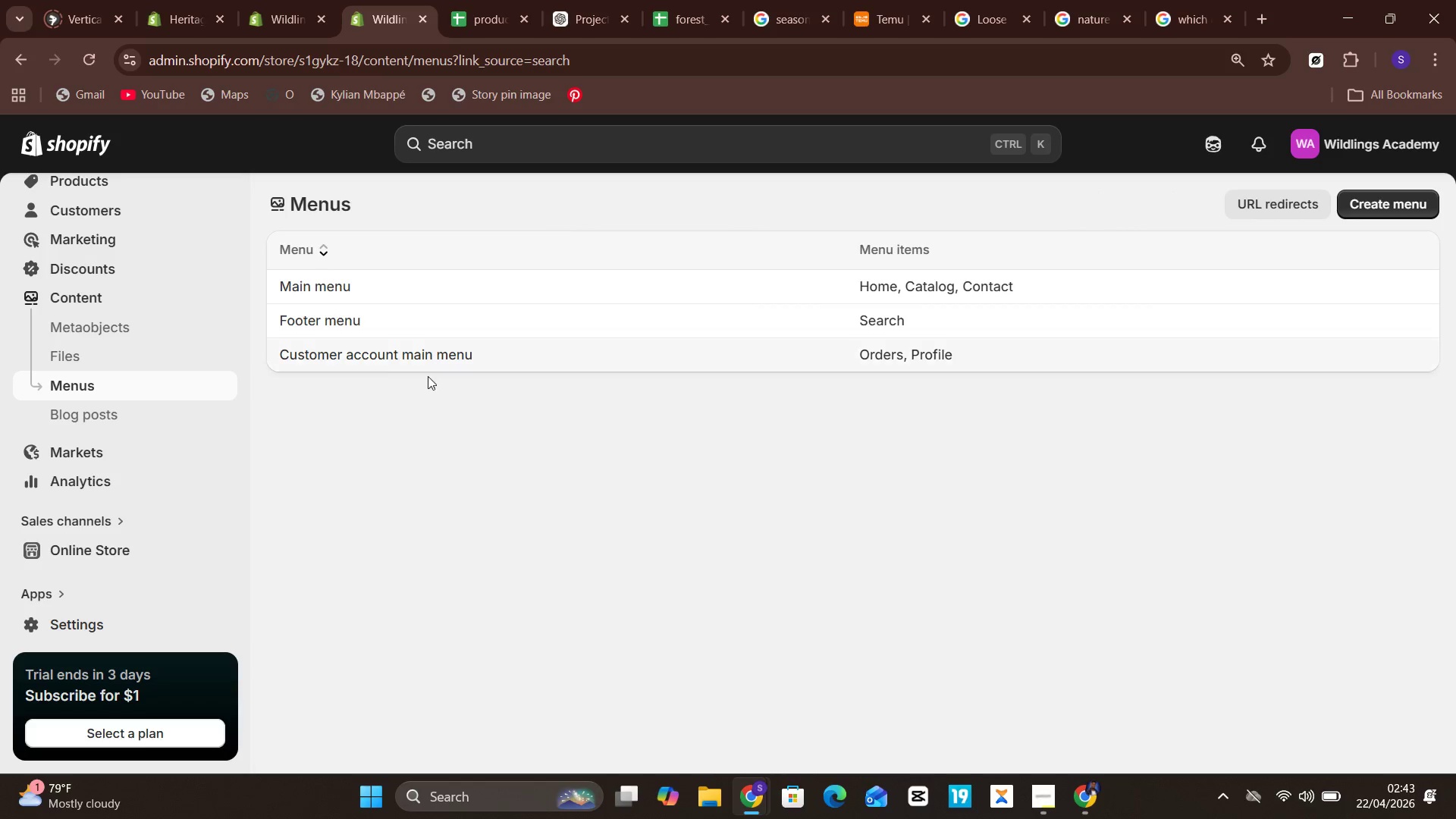 
left_click([353, 323])
 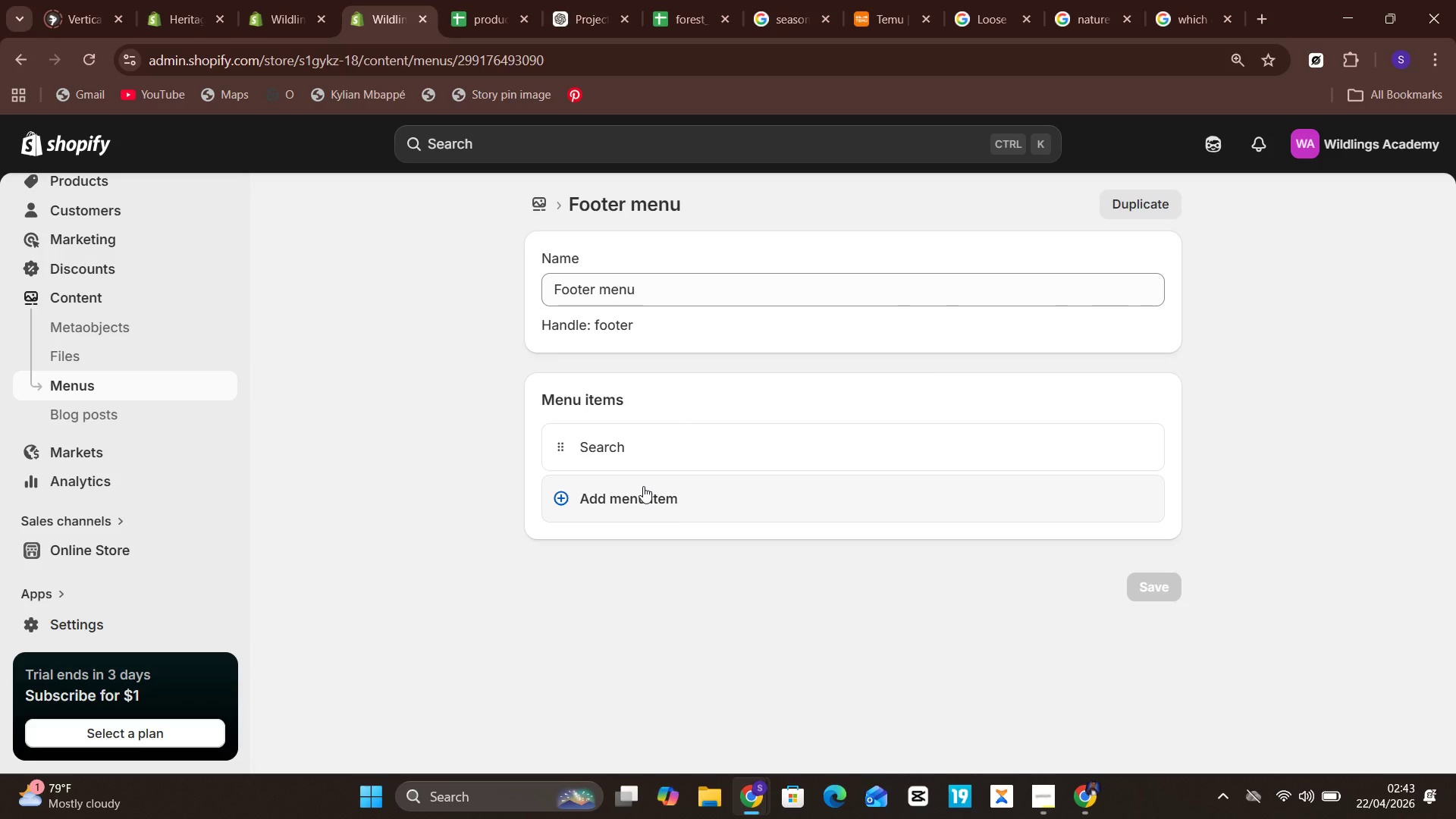 
wait(18.94)
 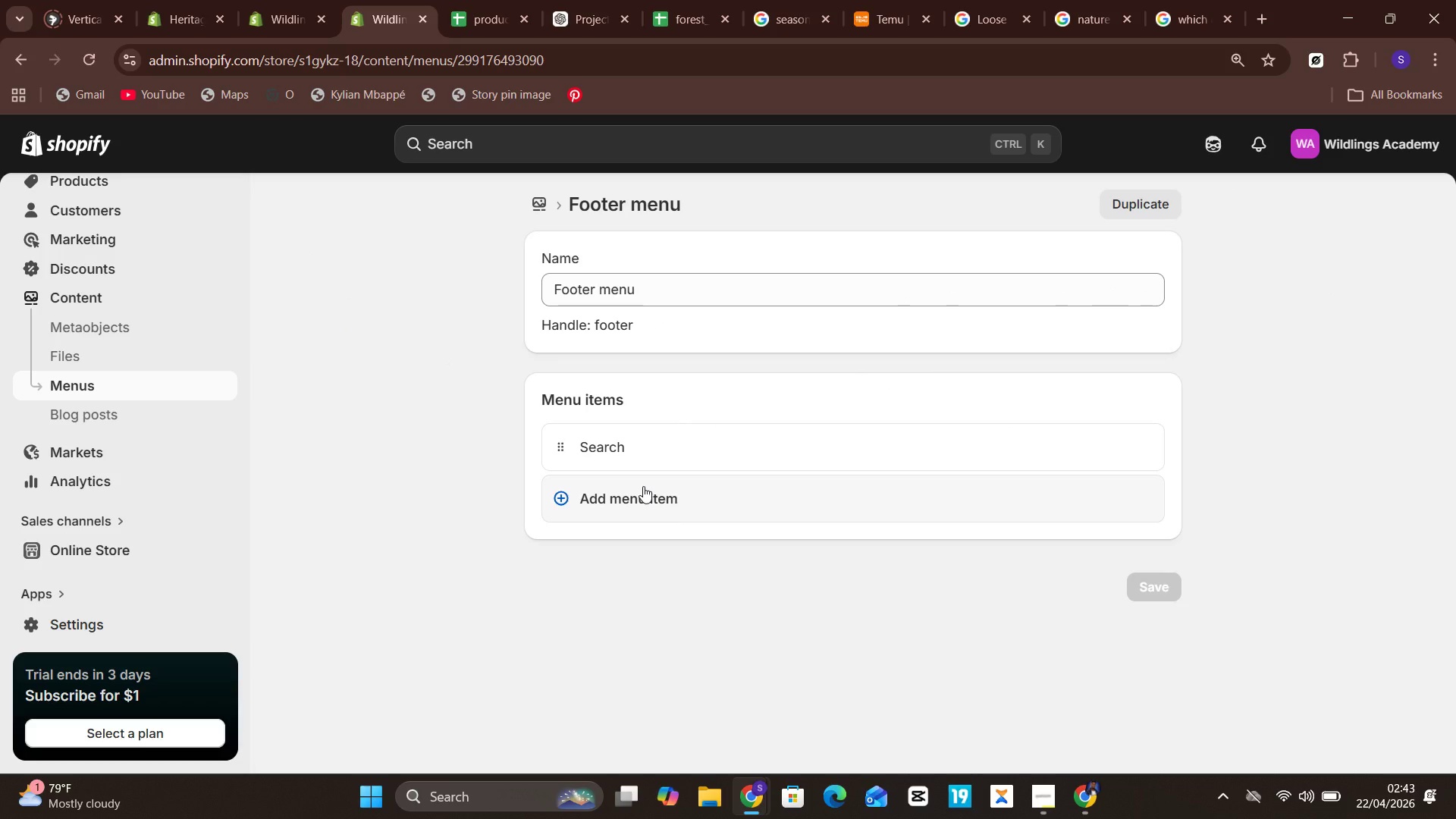 
left_click([643, 486])
 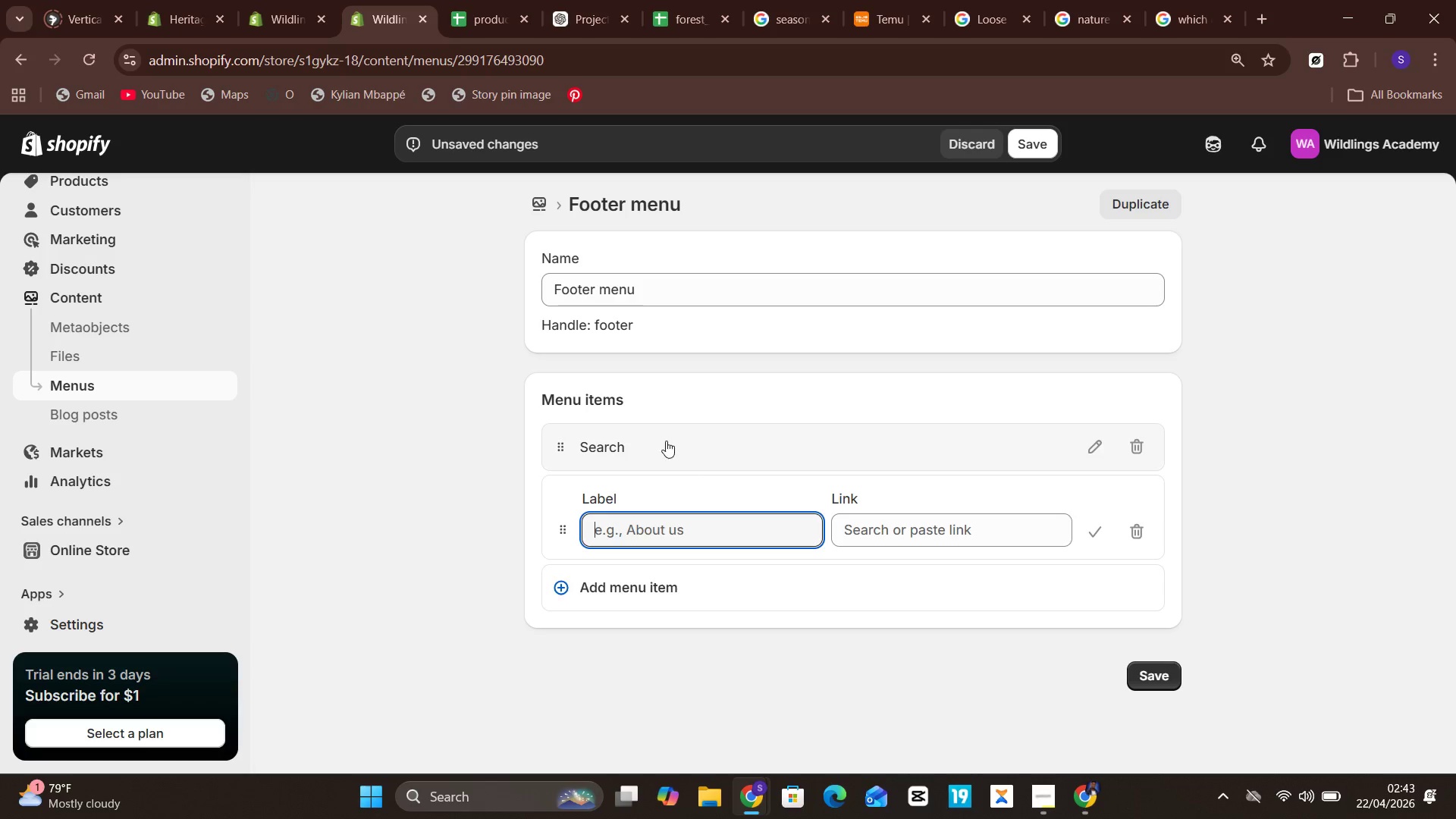 
wait(9.77)
 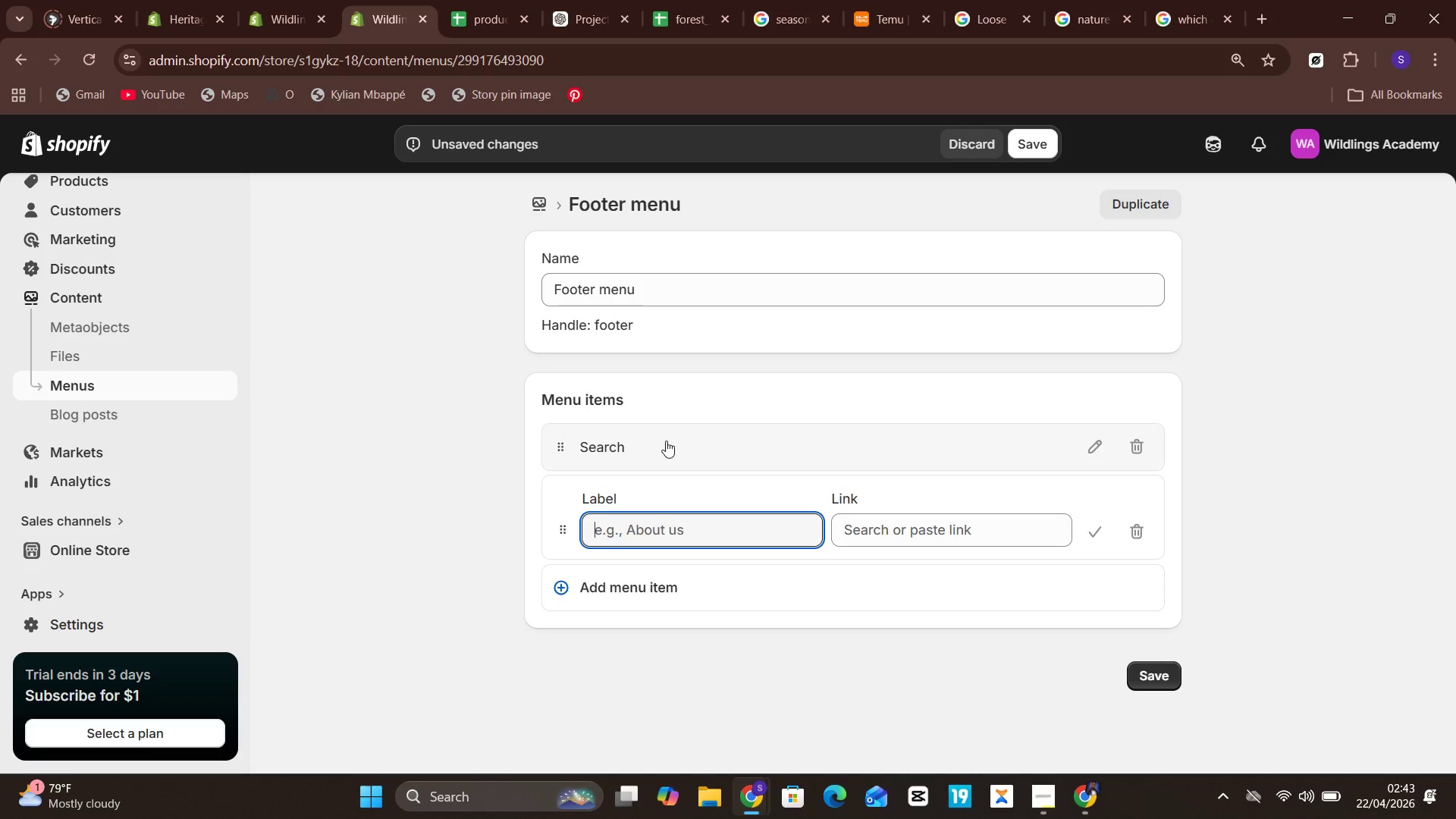 
type(Catalog)
 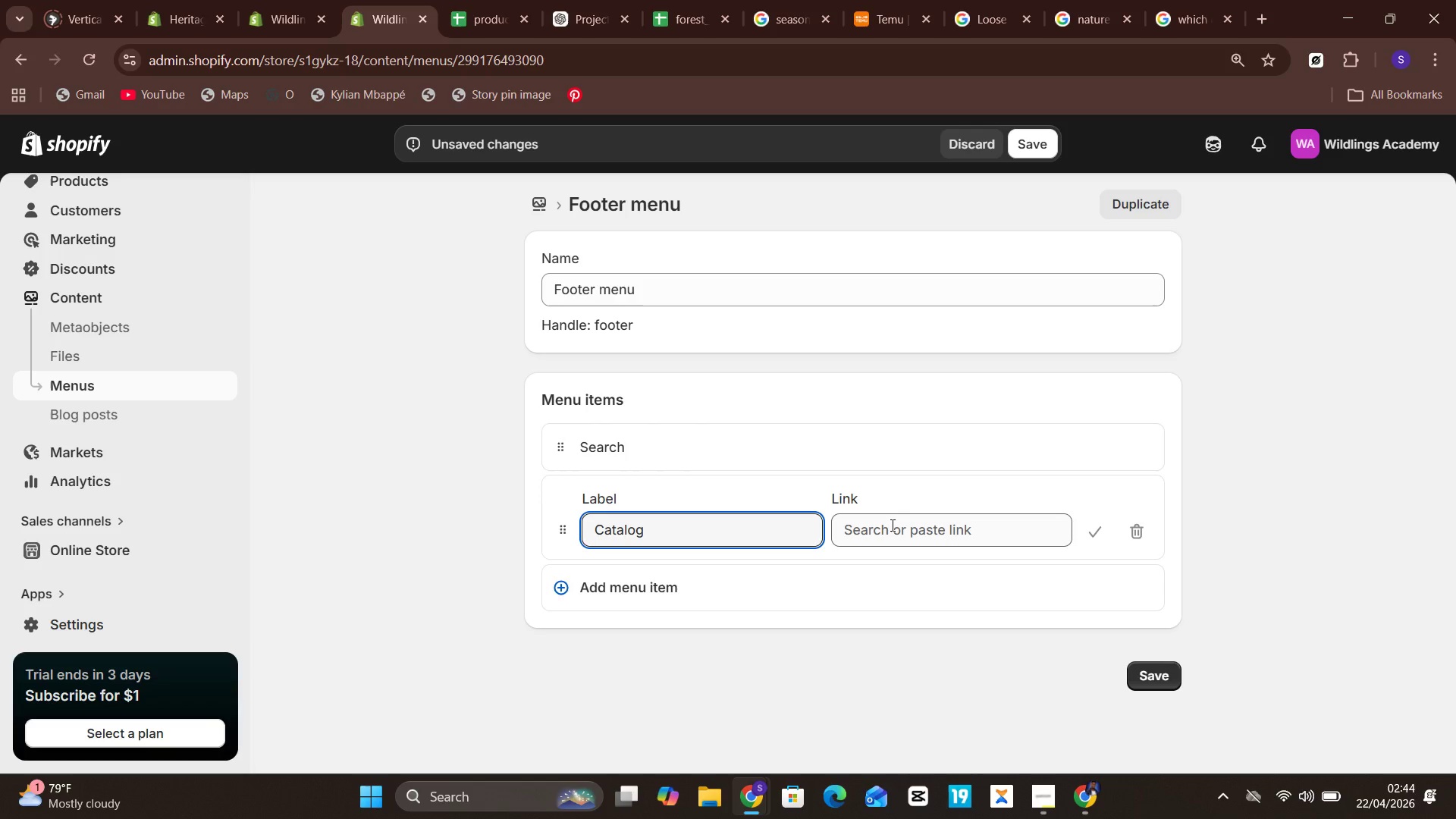 
wait(5.44)
 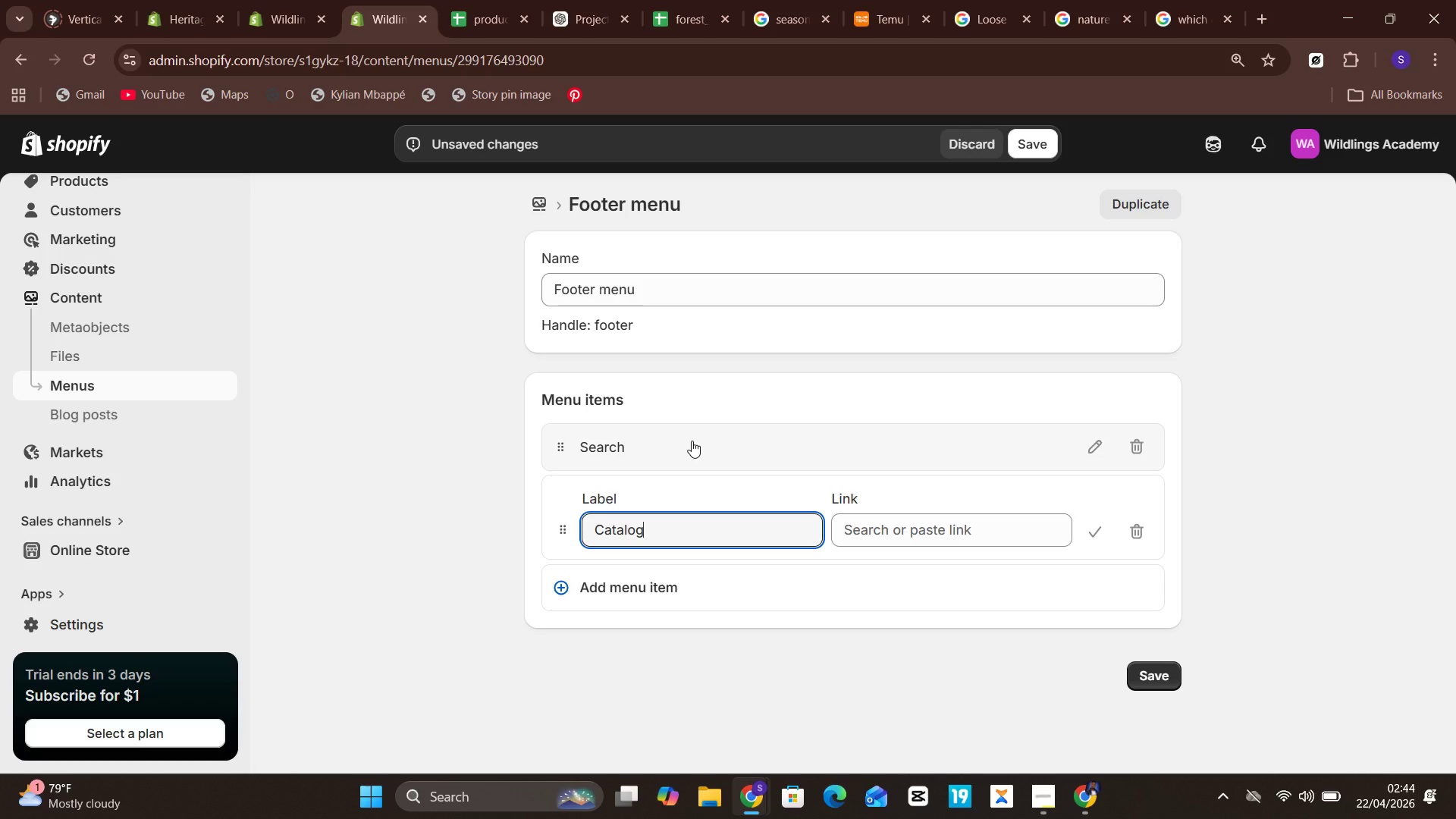 
left_click([891, 525])
 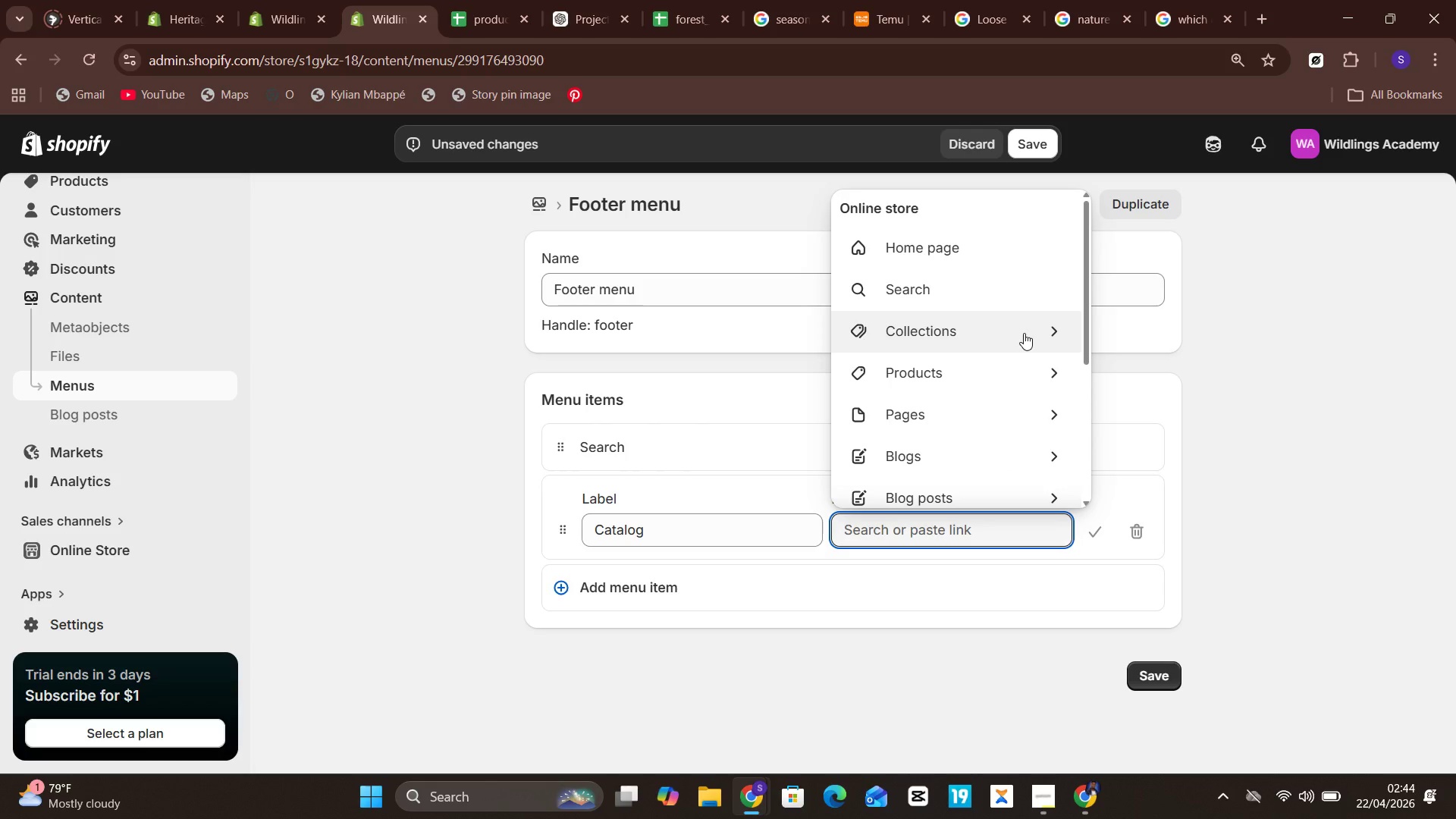 
left_click([1024, 333])
 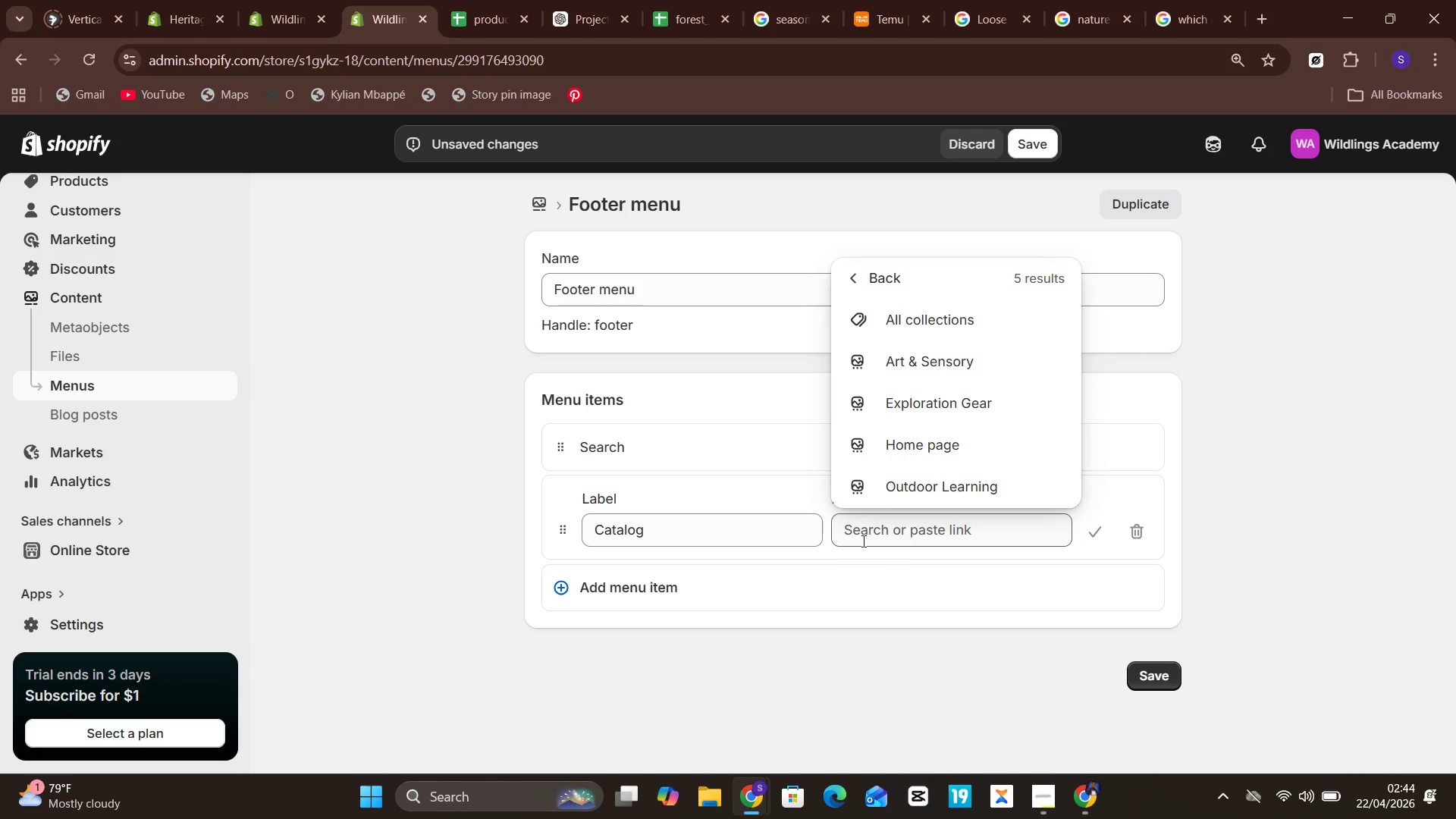 
left_click([912, 531])
 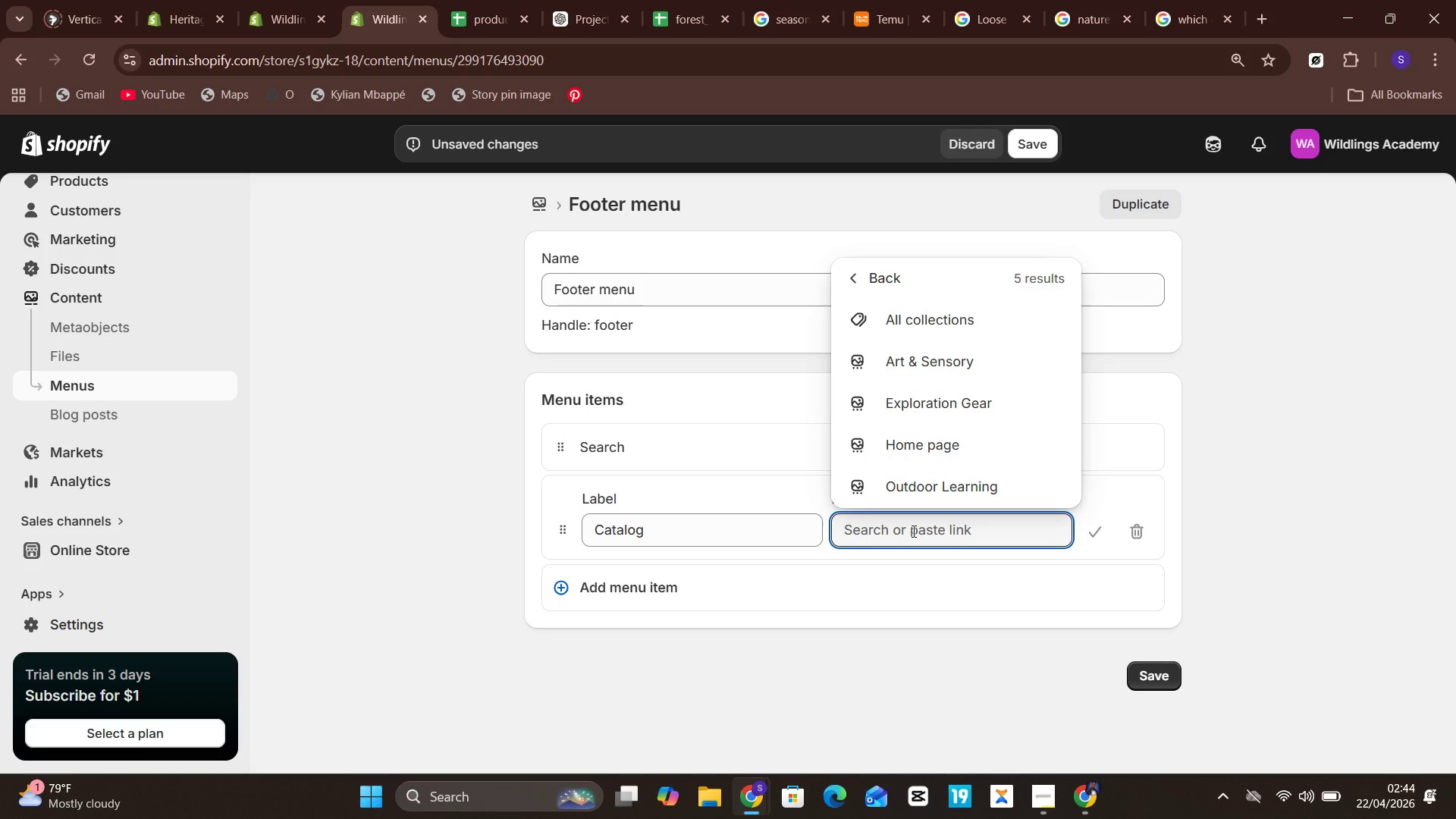 
left_click([912, 531])
 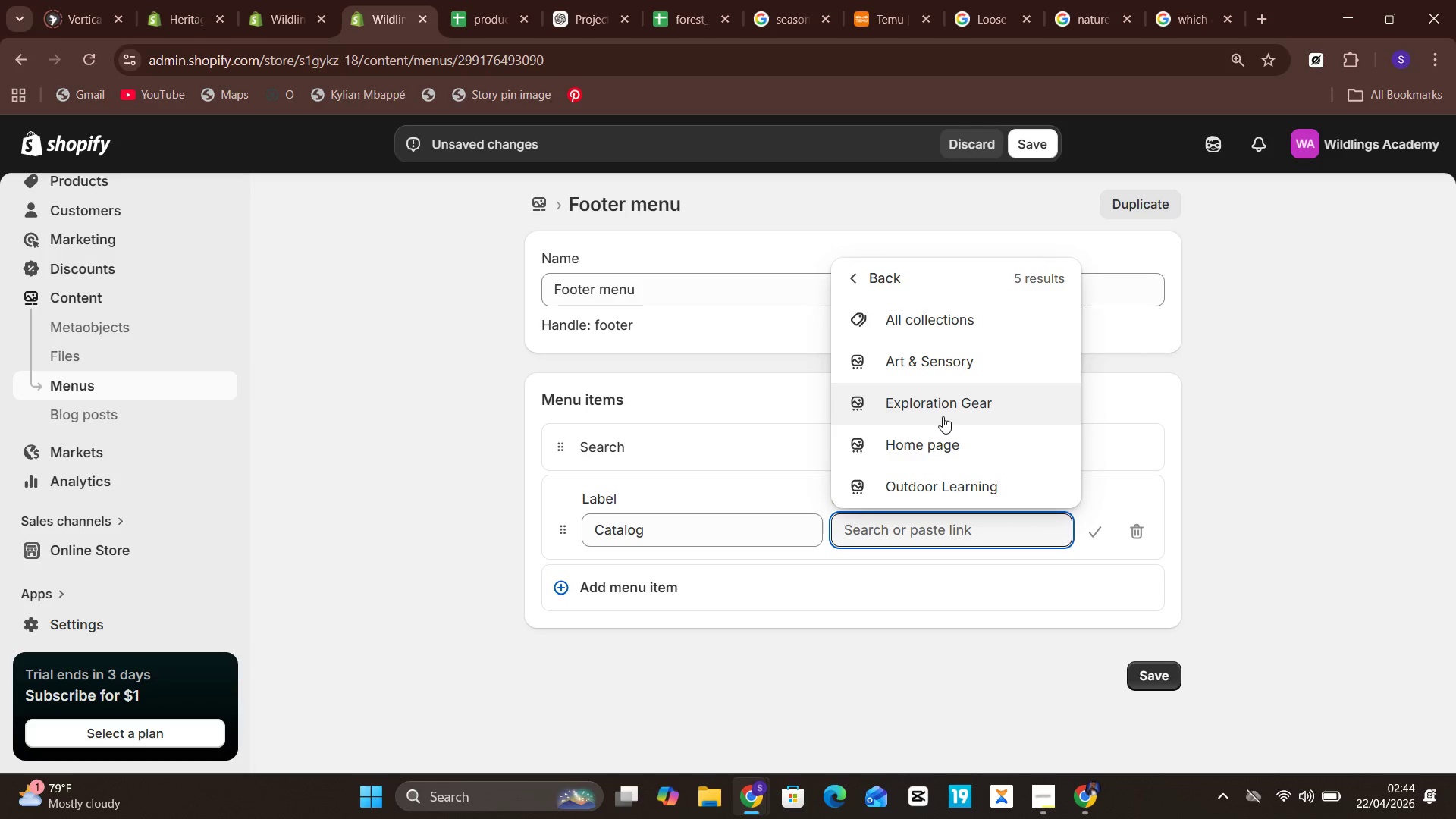 
wait(6.64)
 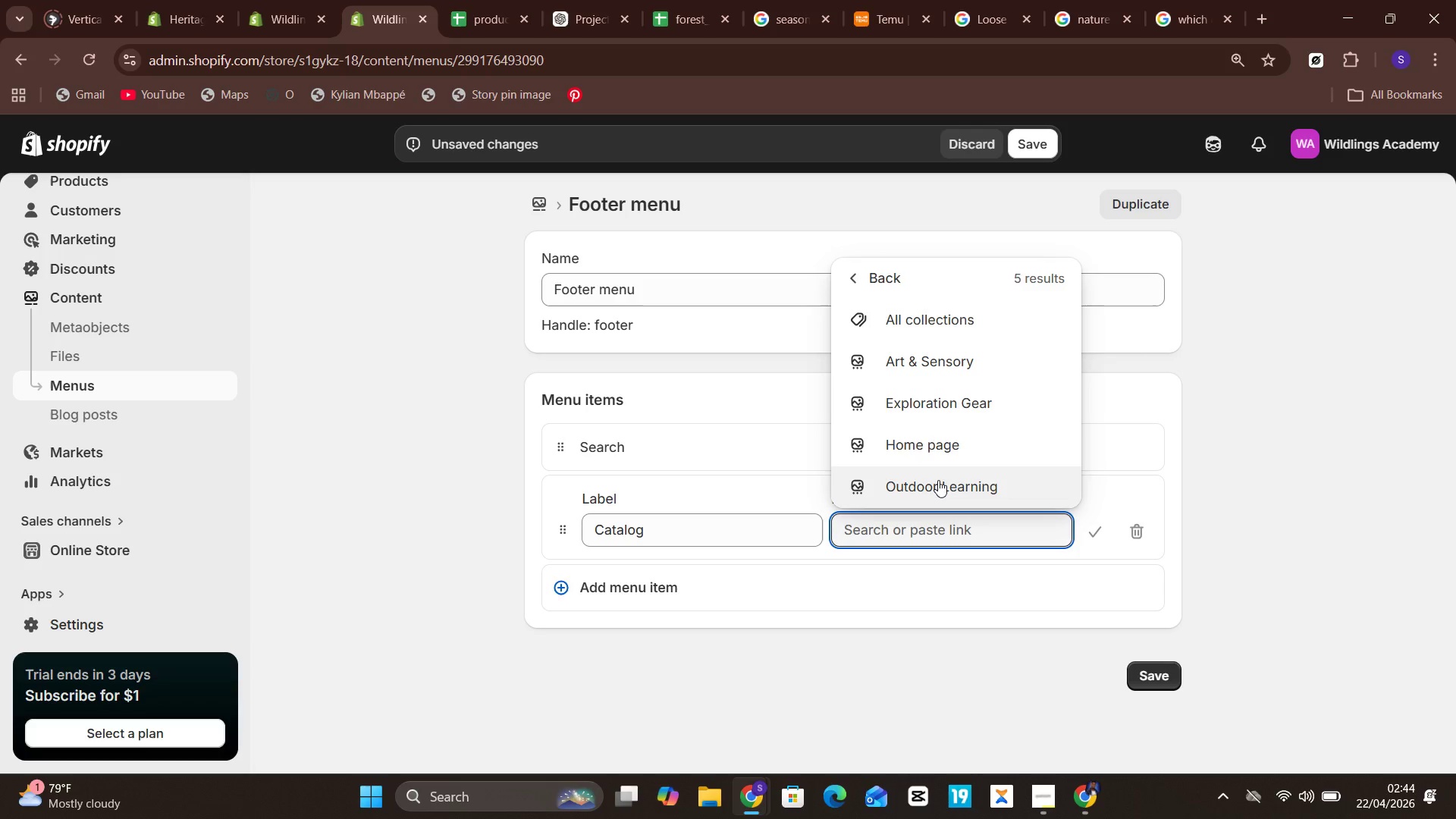 
left_click([877, 296])
 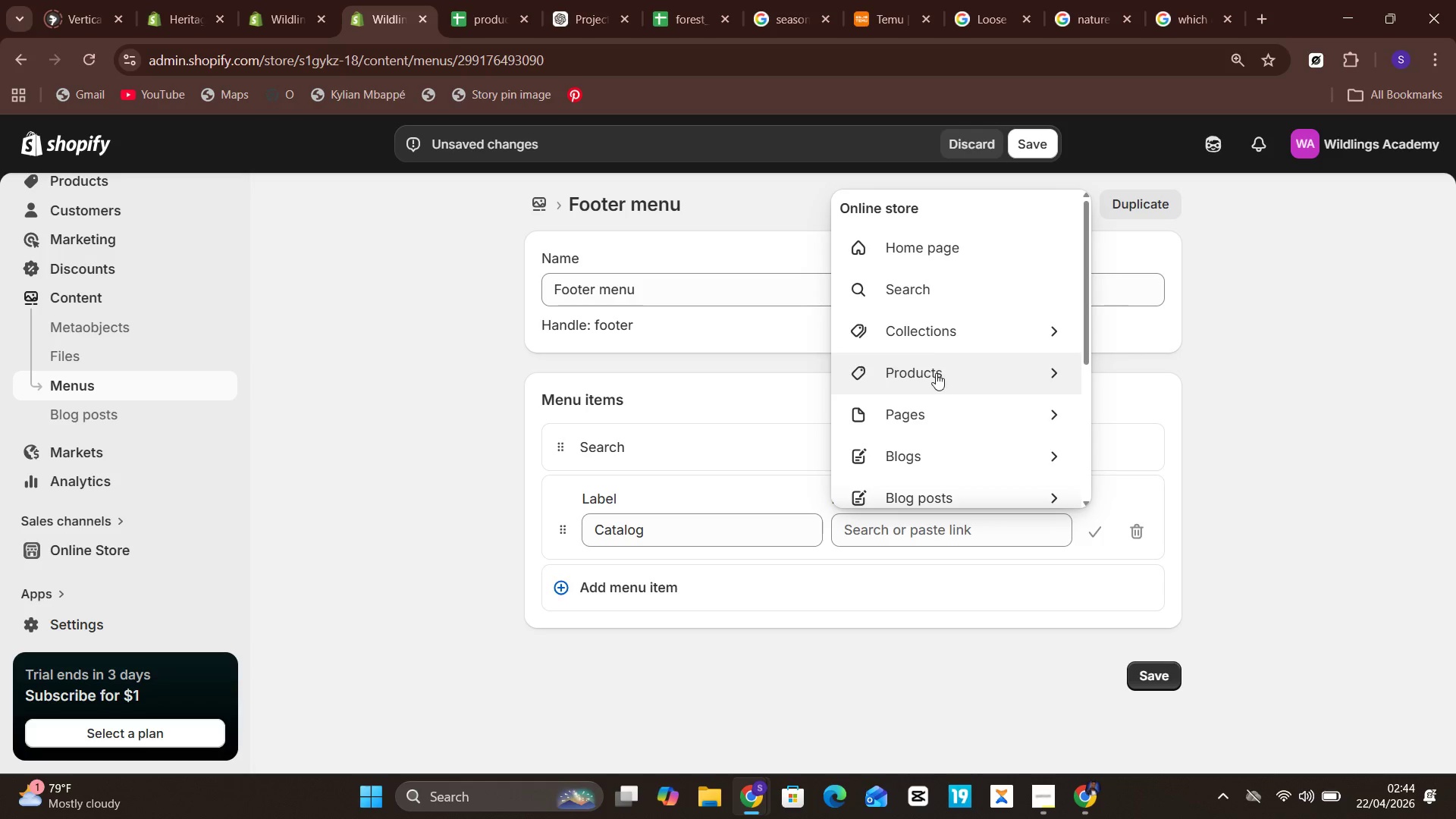 
left_click([937, 377])
 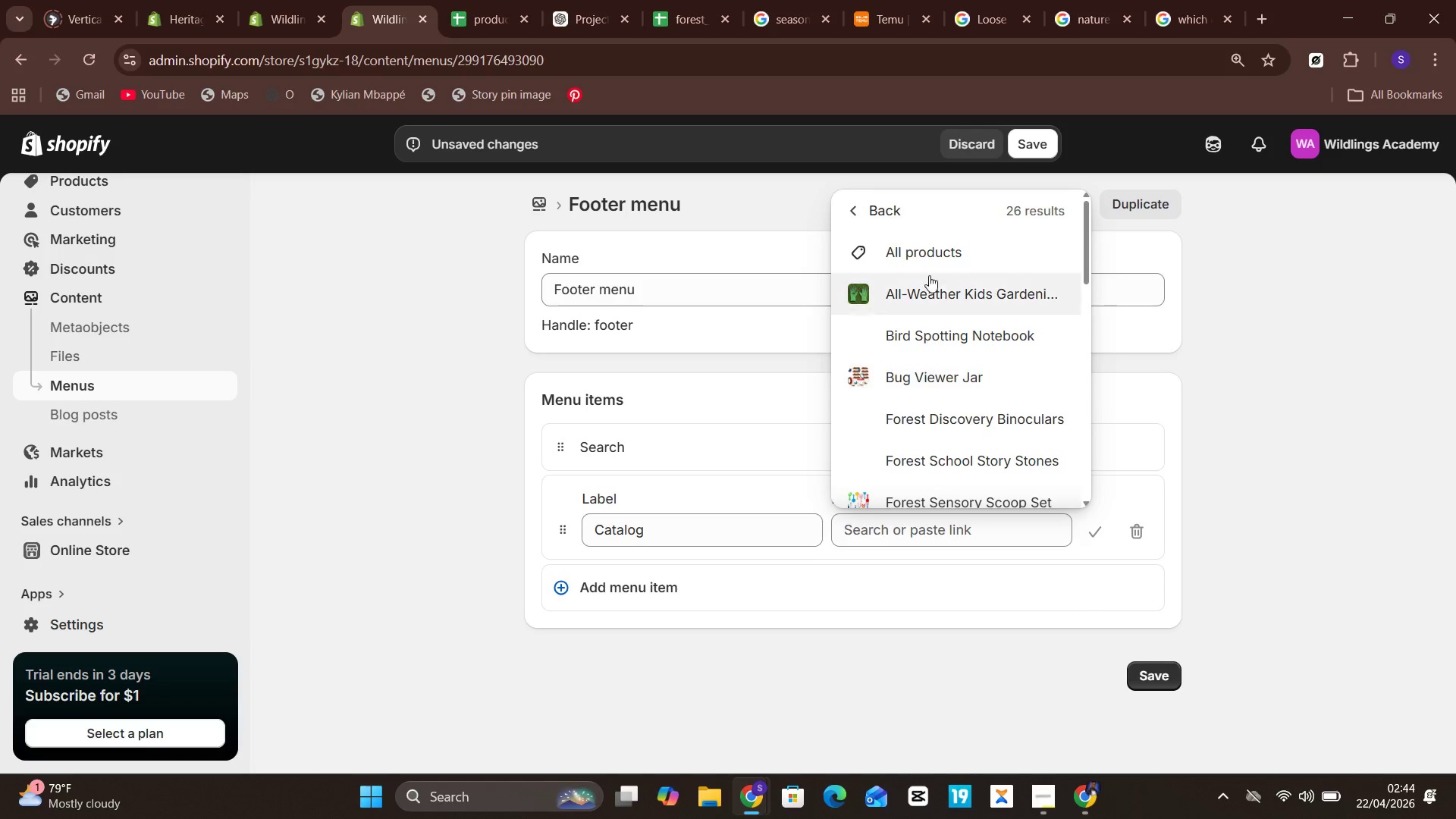 
left_click([930, 253])
 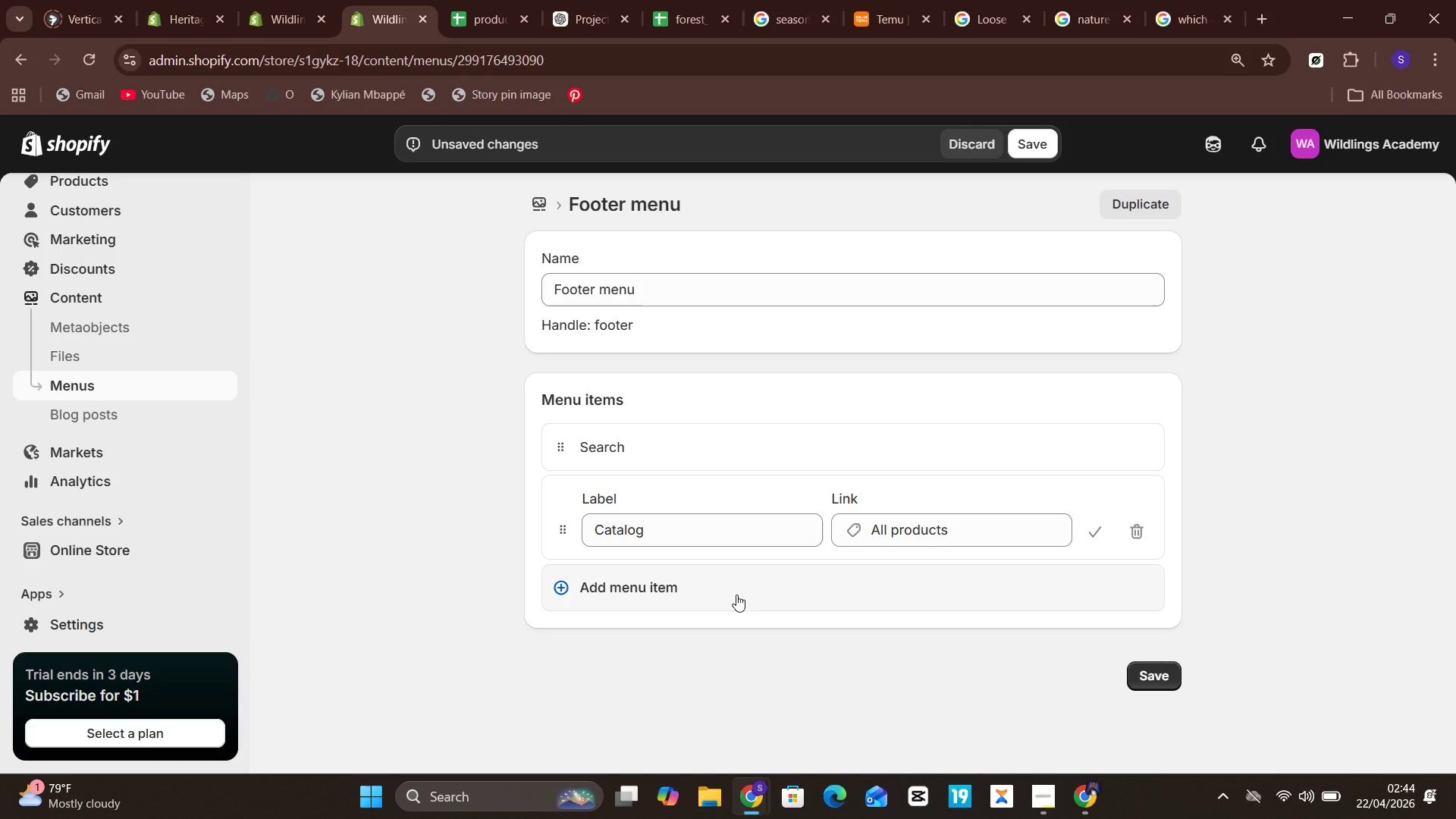 
left_click([736, 595])
 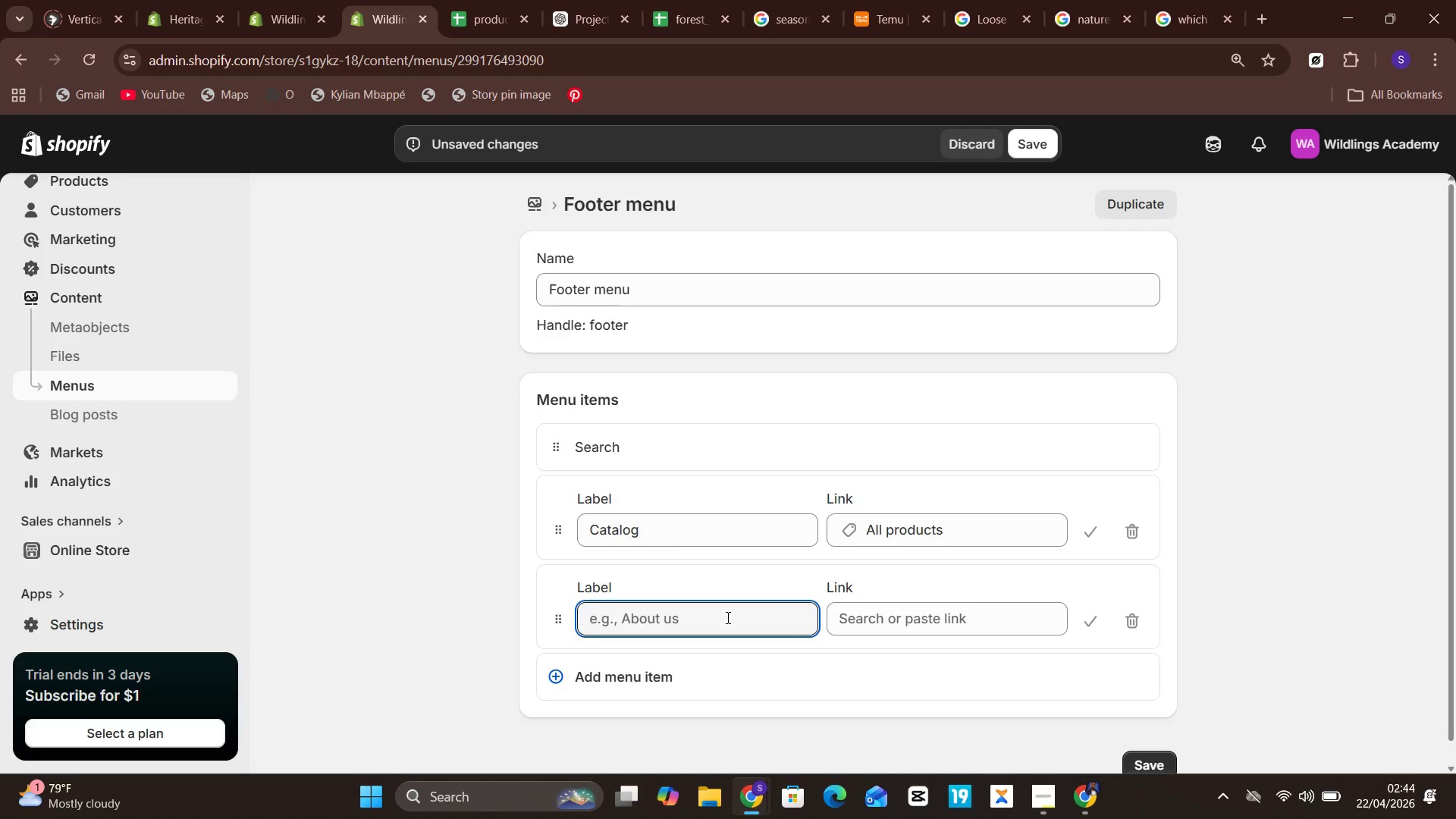 
type(Exploration Gear)
 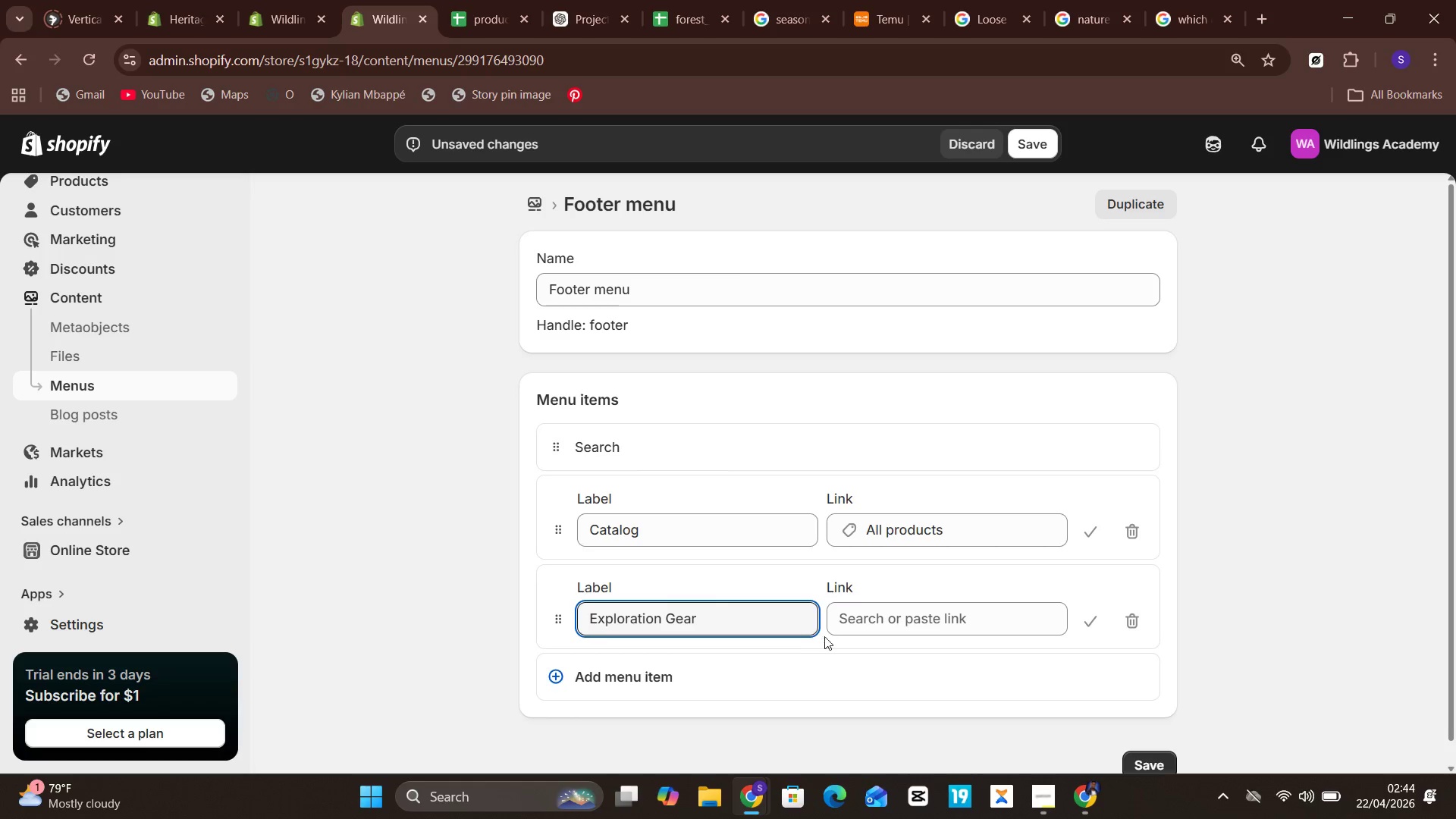 
left_click([869, 623])
 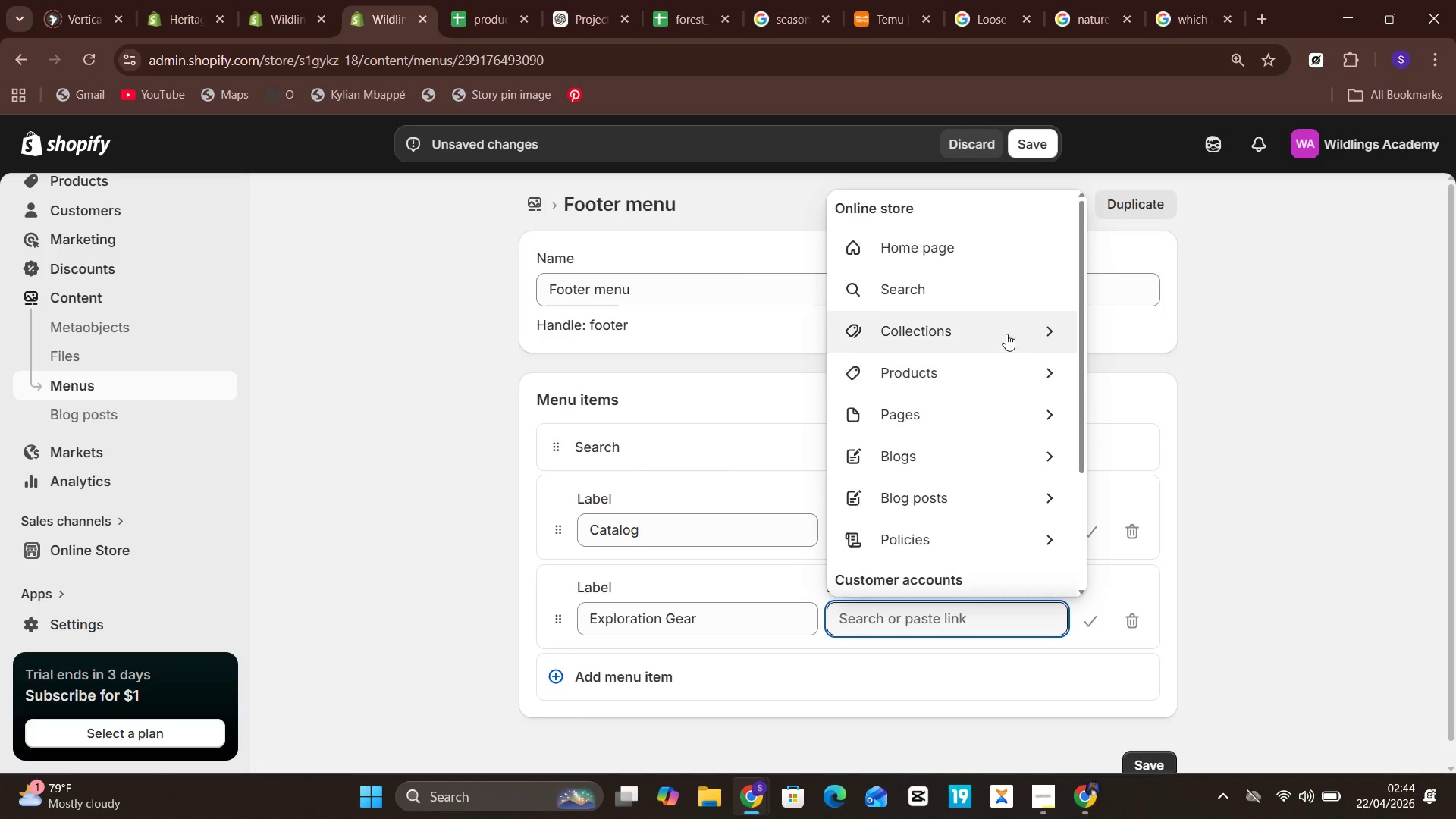 
left_click([1006, 334])
 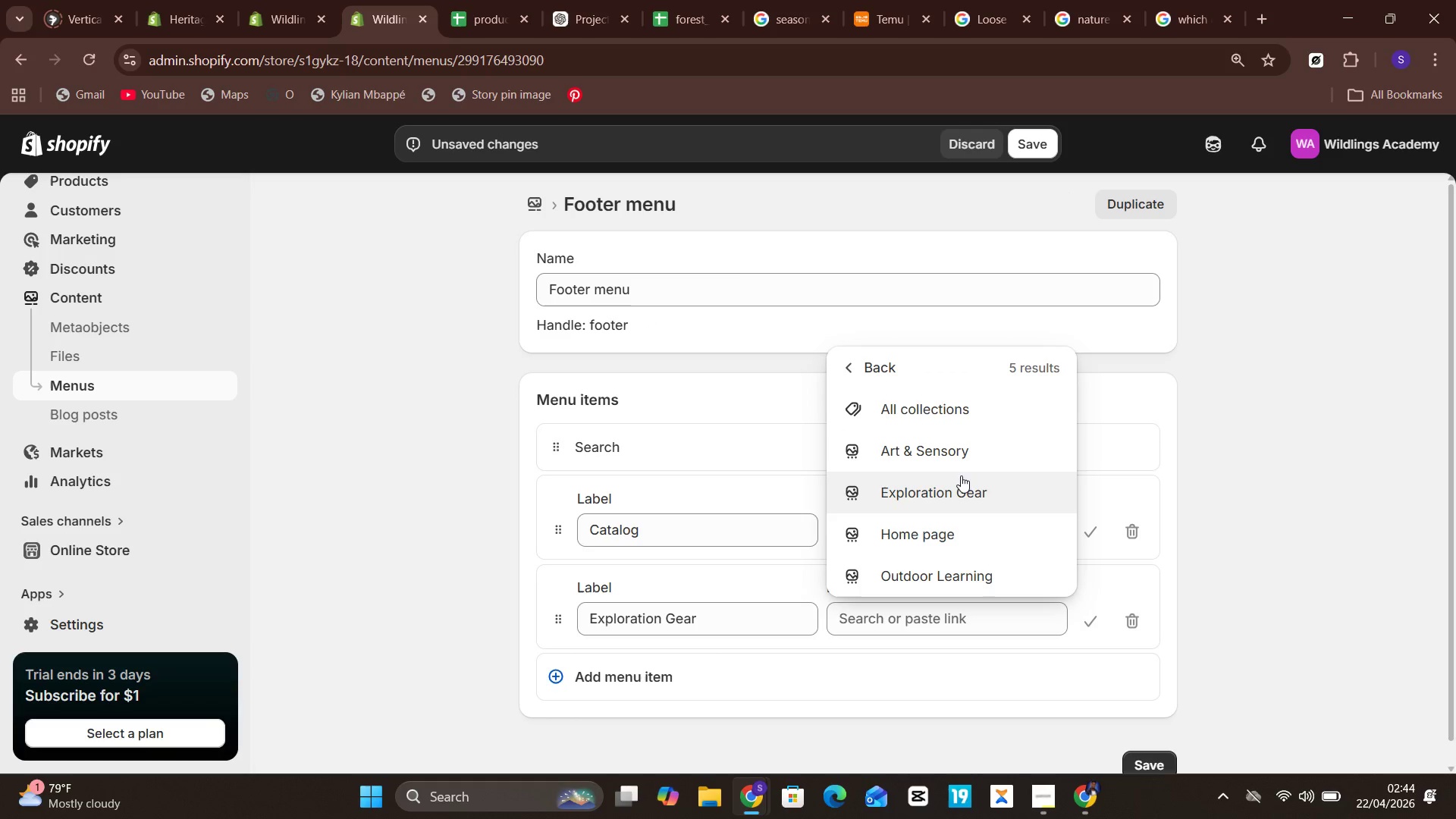 
left_click([961, 484])
 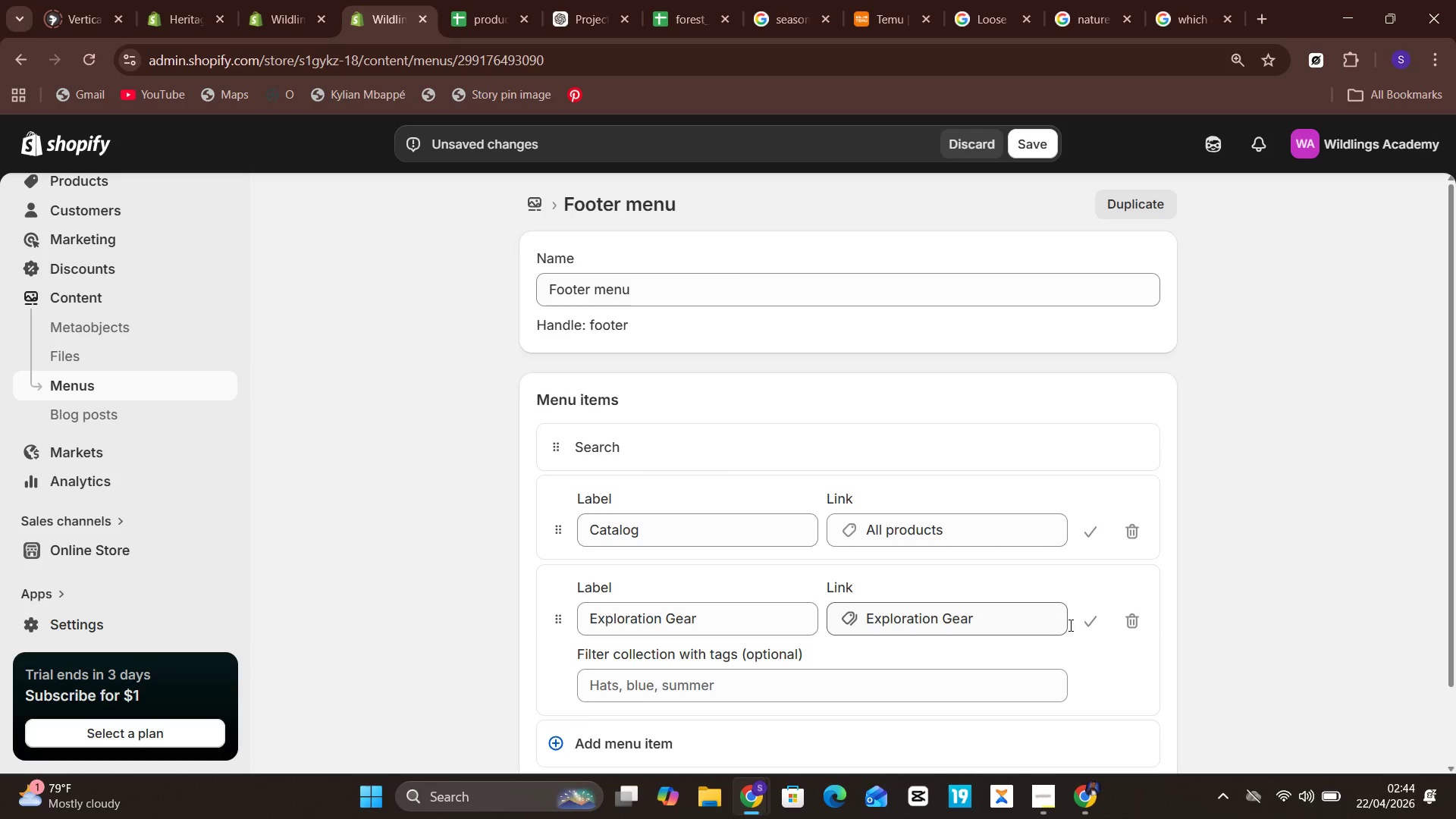 
left_click([1086, 629])
 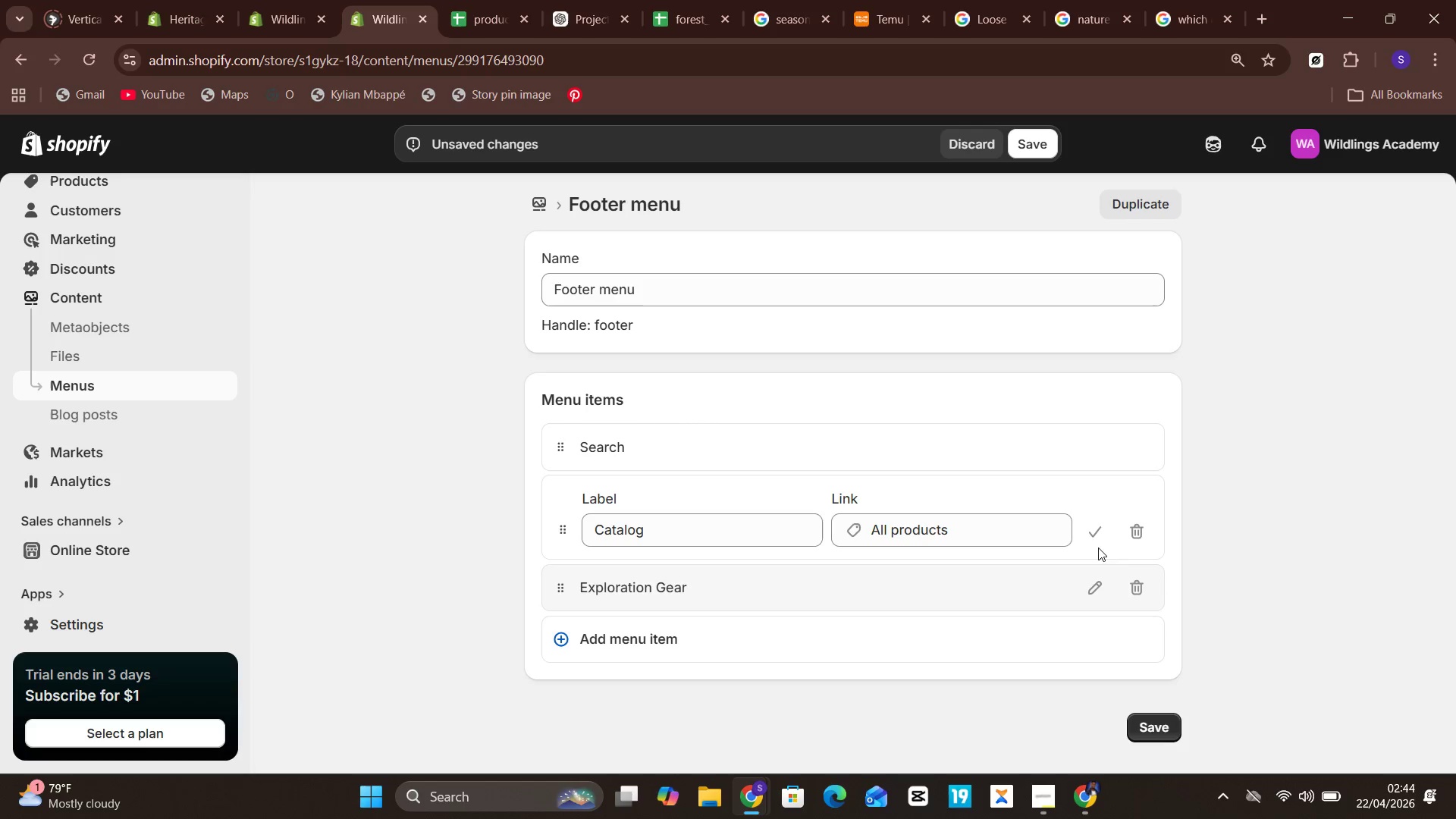 
left_click([1102, 541])
 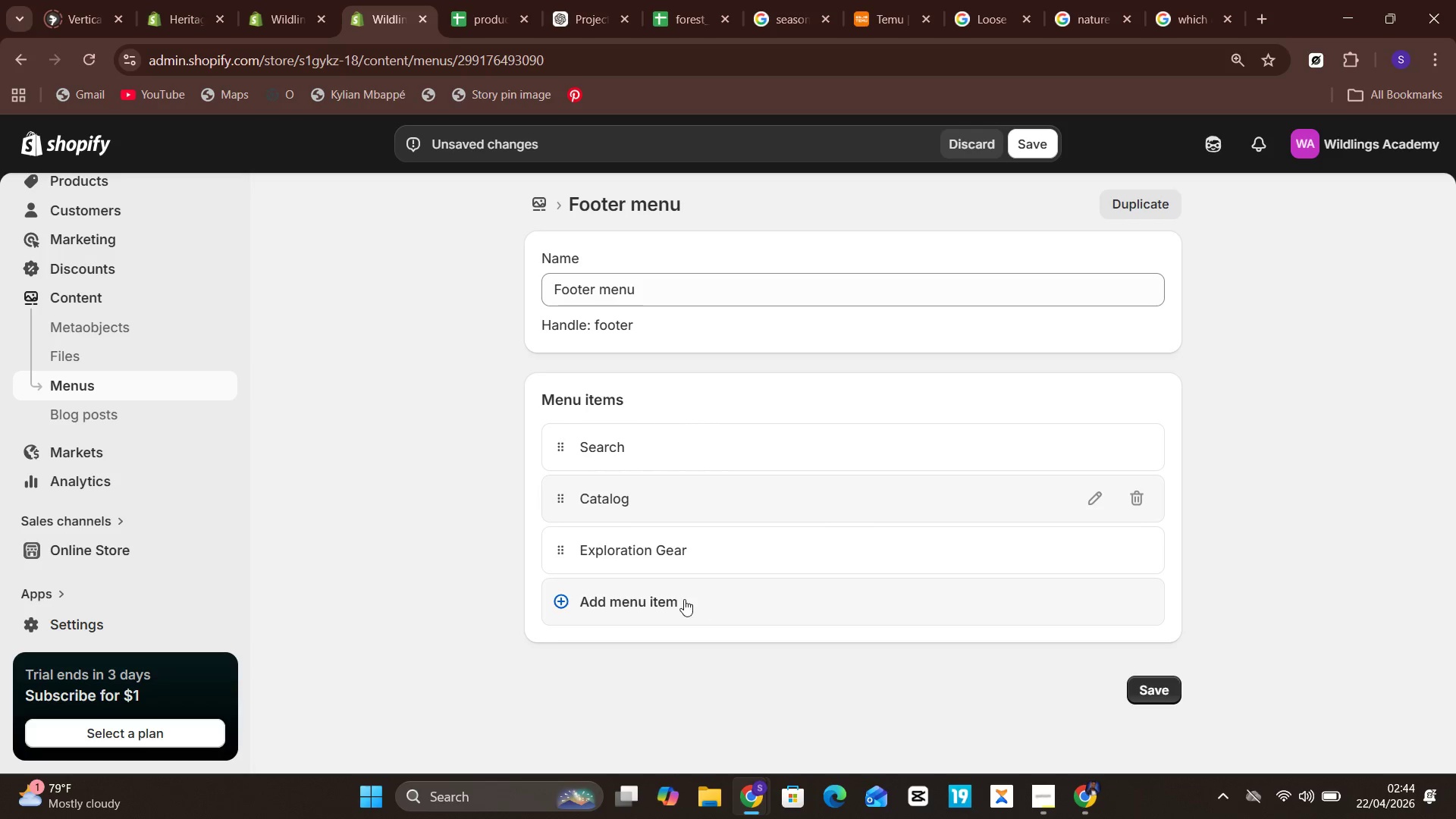 
left_click([682, 599])
 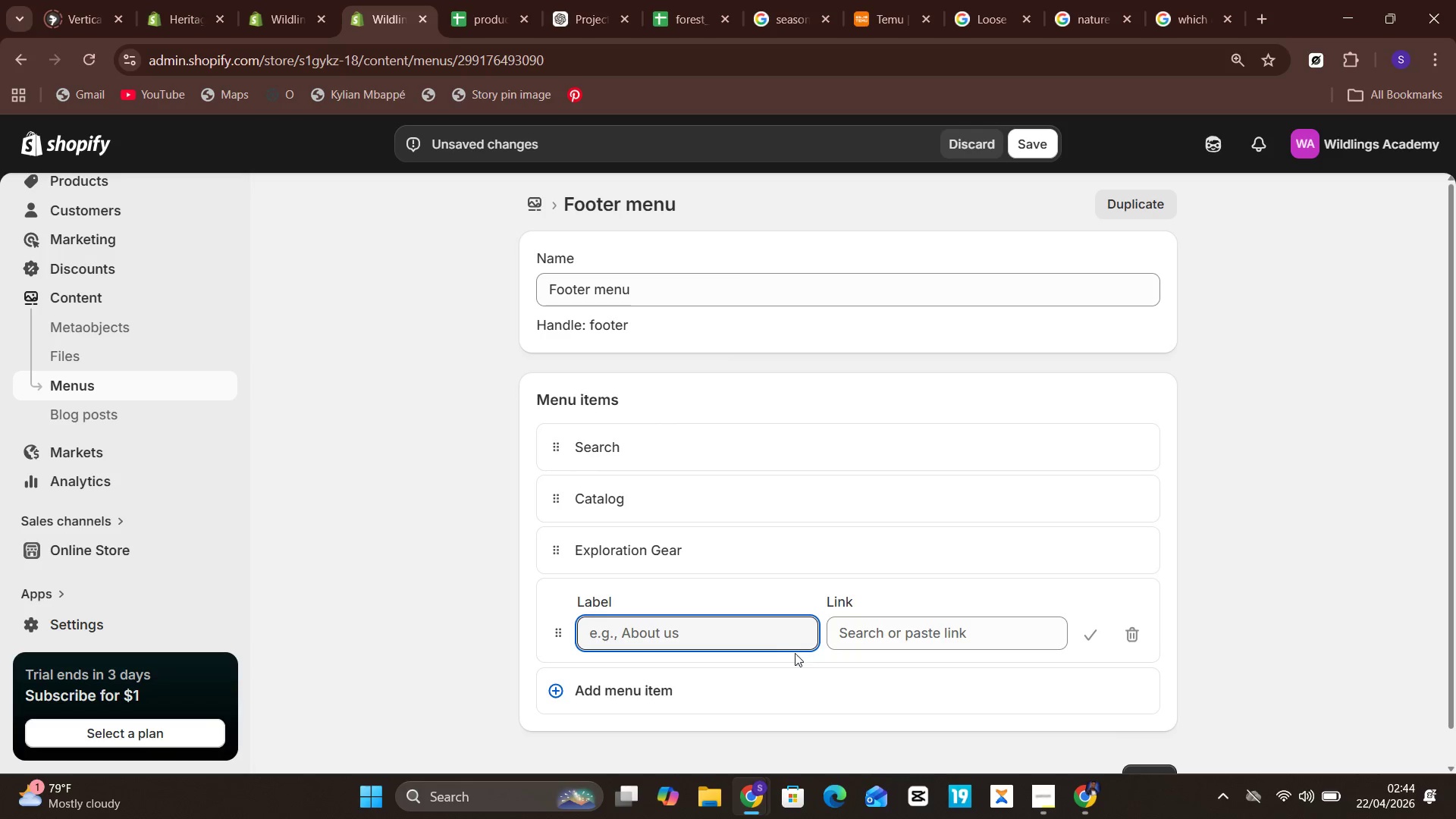 
left_click([721, 623])
 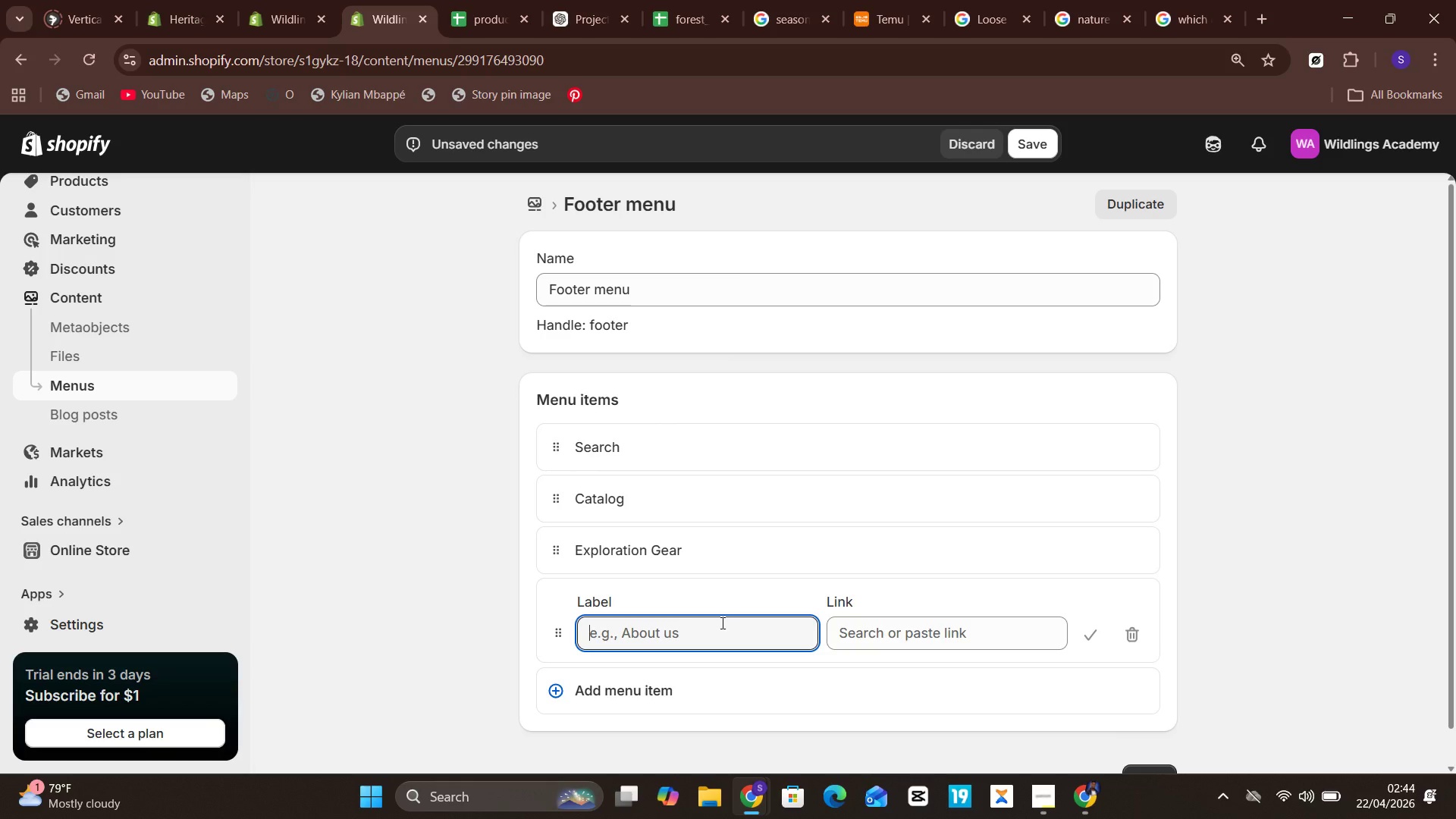 
type(Art & Sensory)
 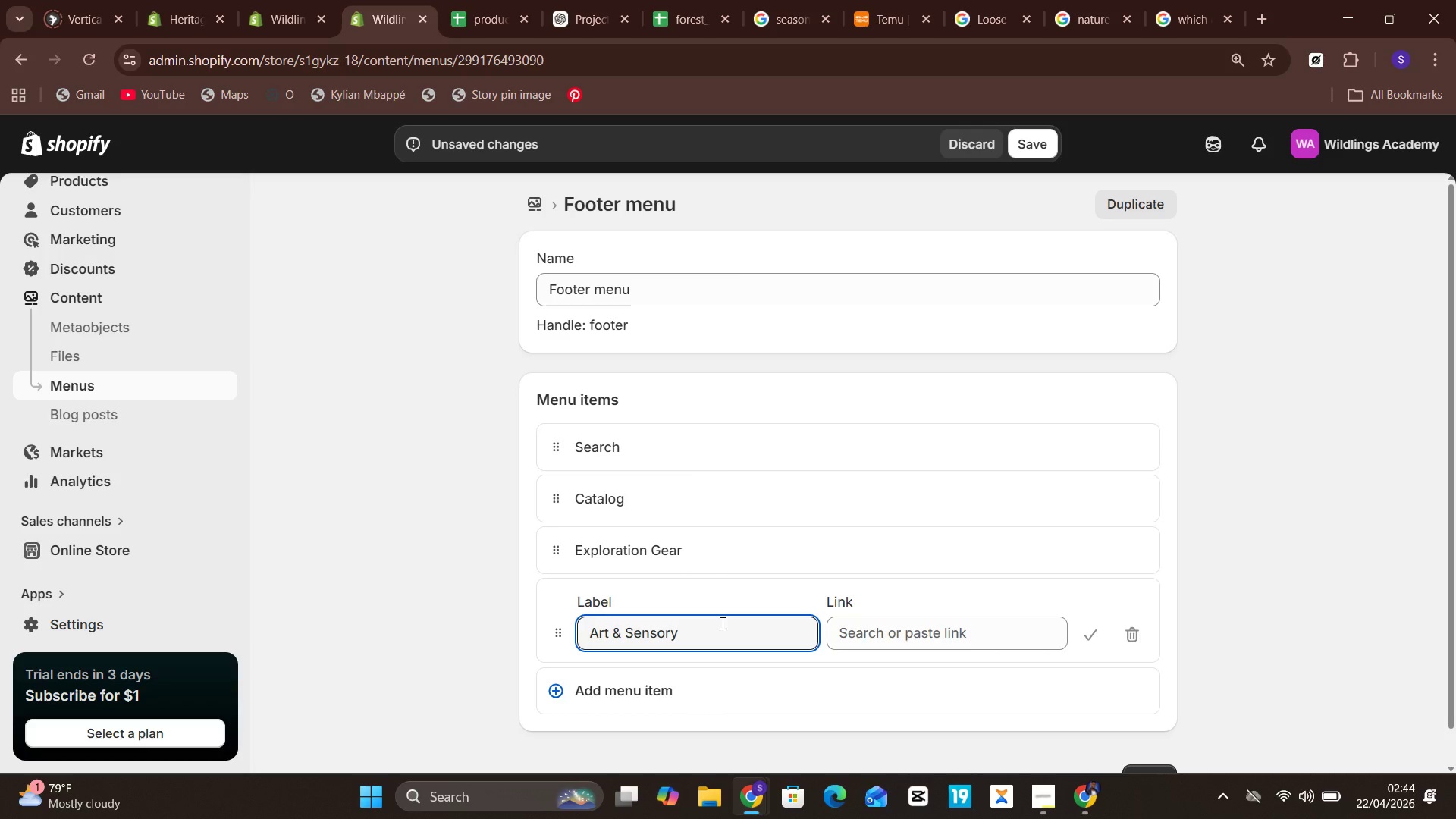 
left_click([871, 643])
 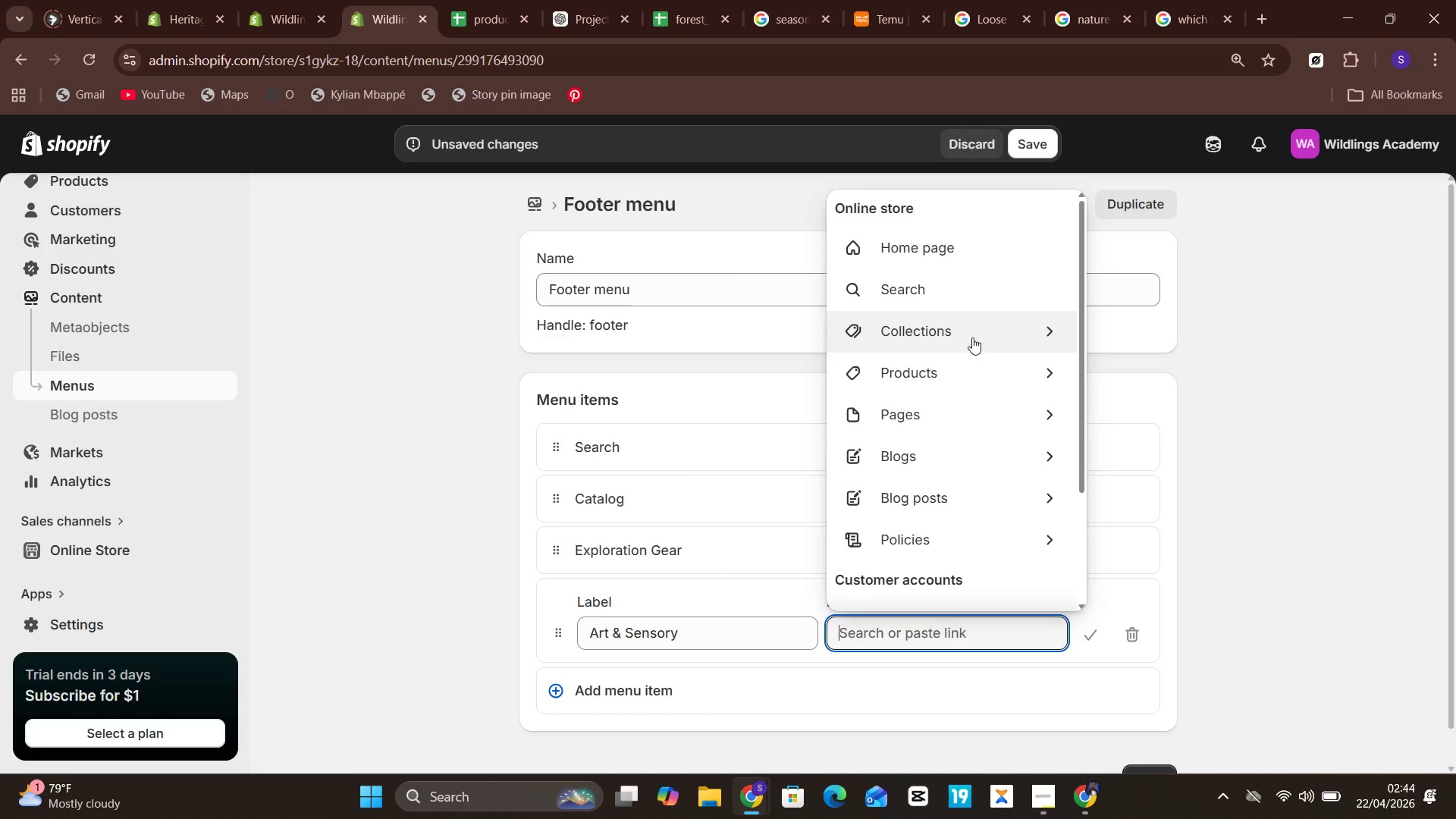 
left_click([972, 337])
 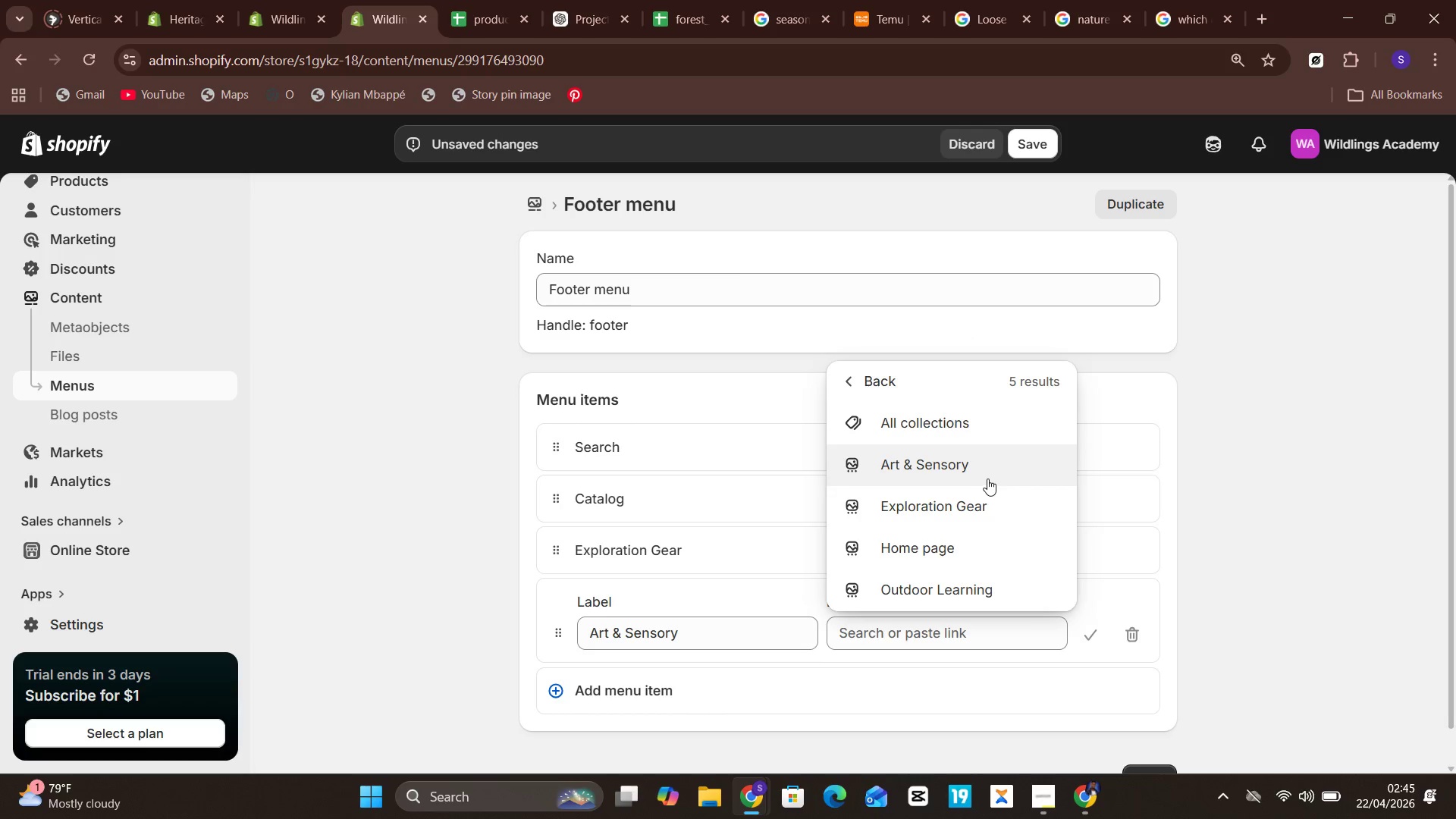 
left_click([987, 475])
 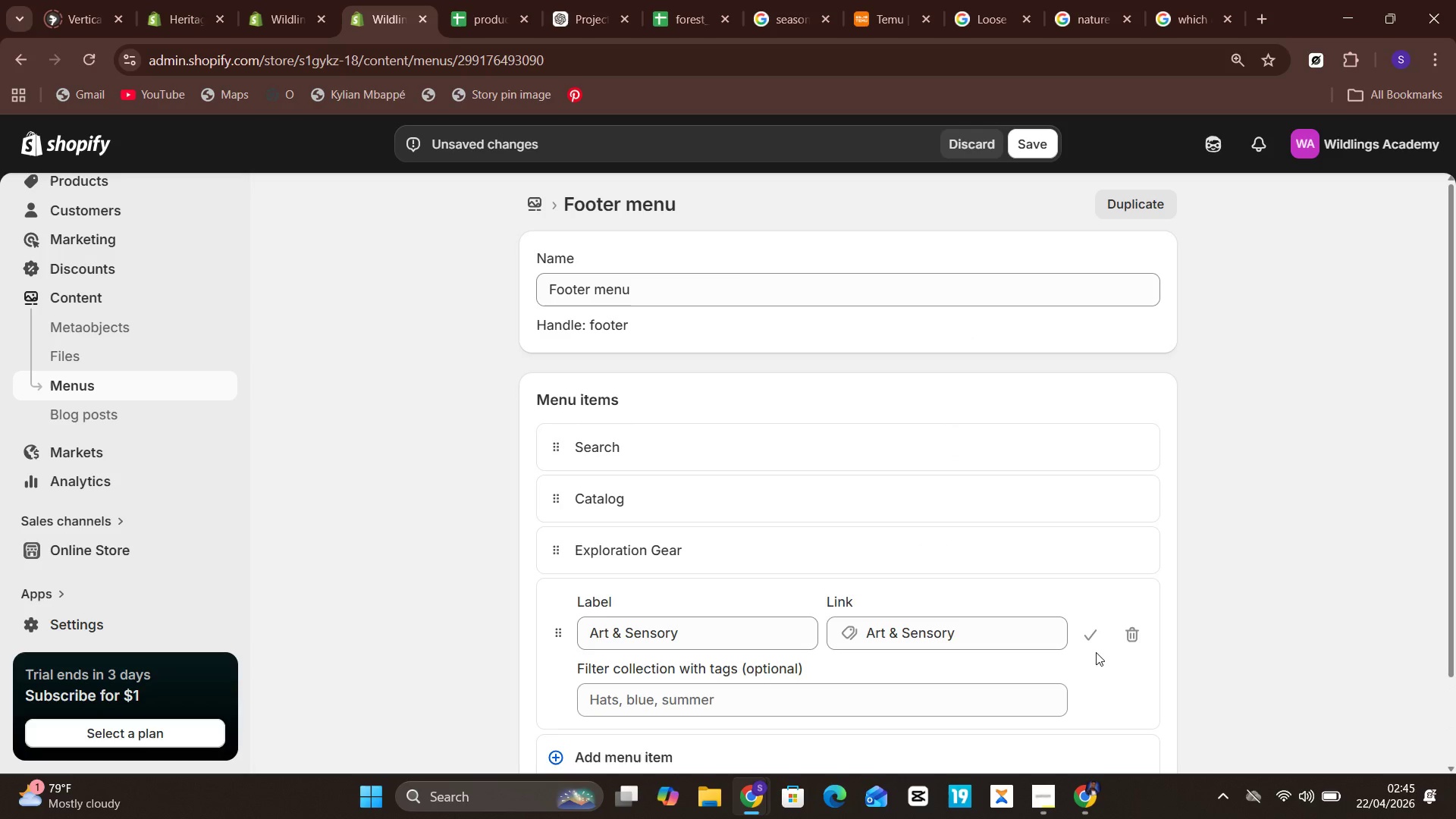 
left_click([1090, 637])
 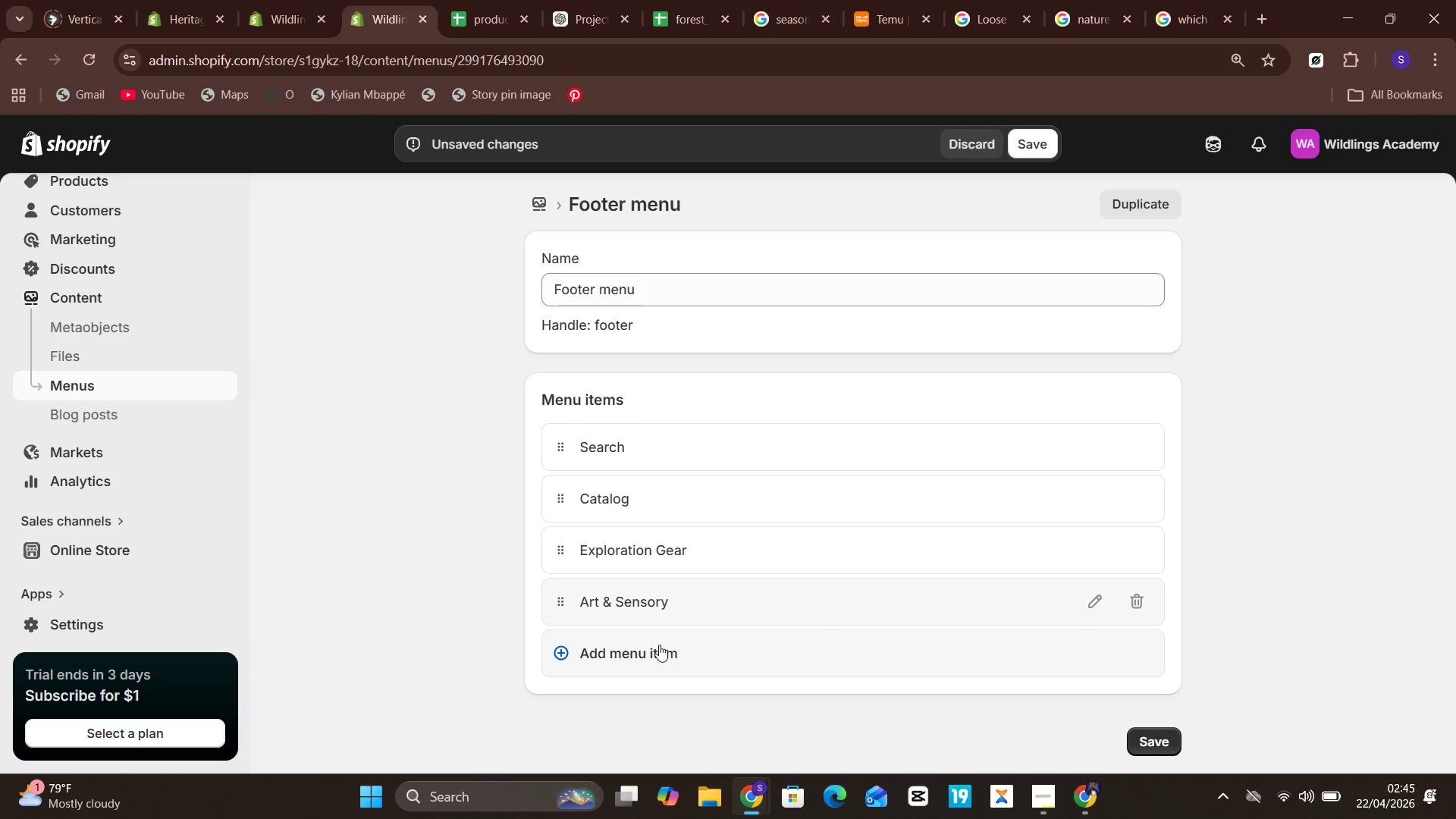 
left_click([659, 645])
 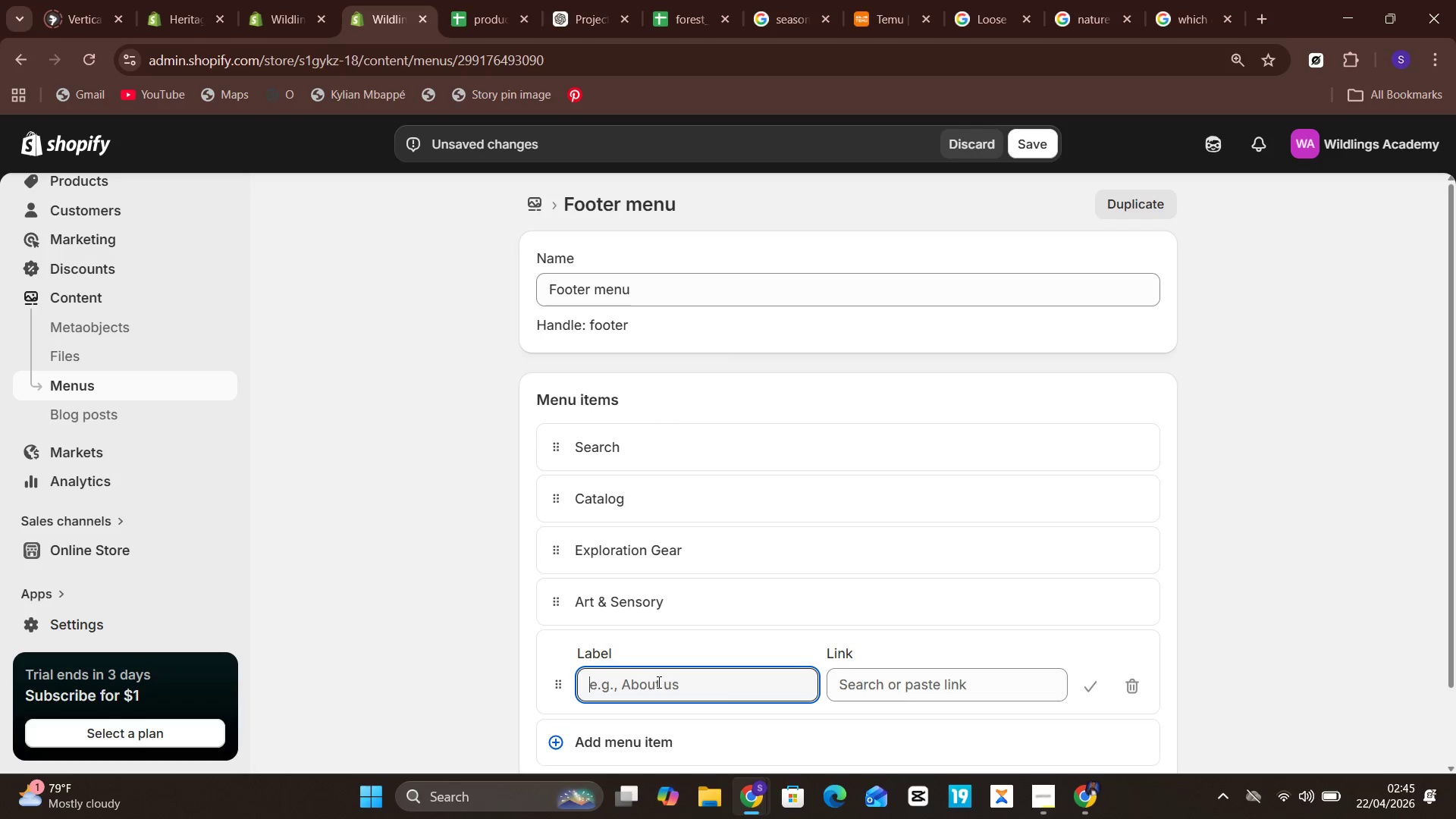 
type(Outdoor Learning & Nature Study)
 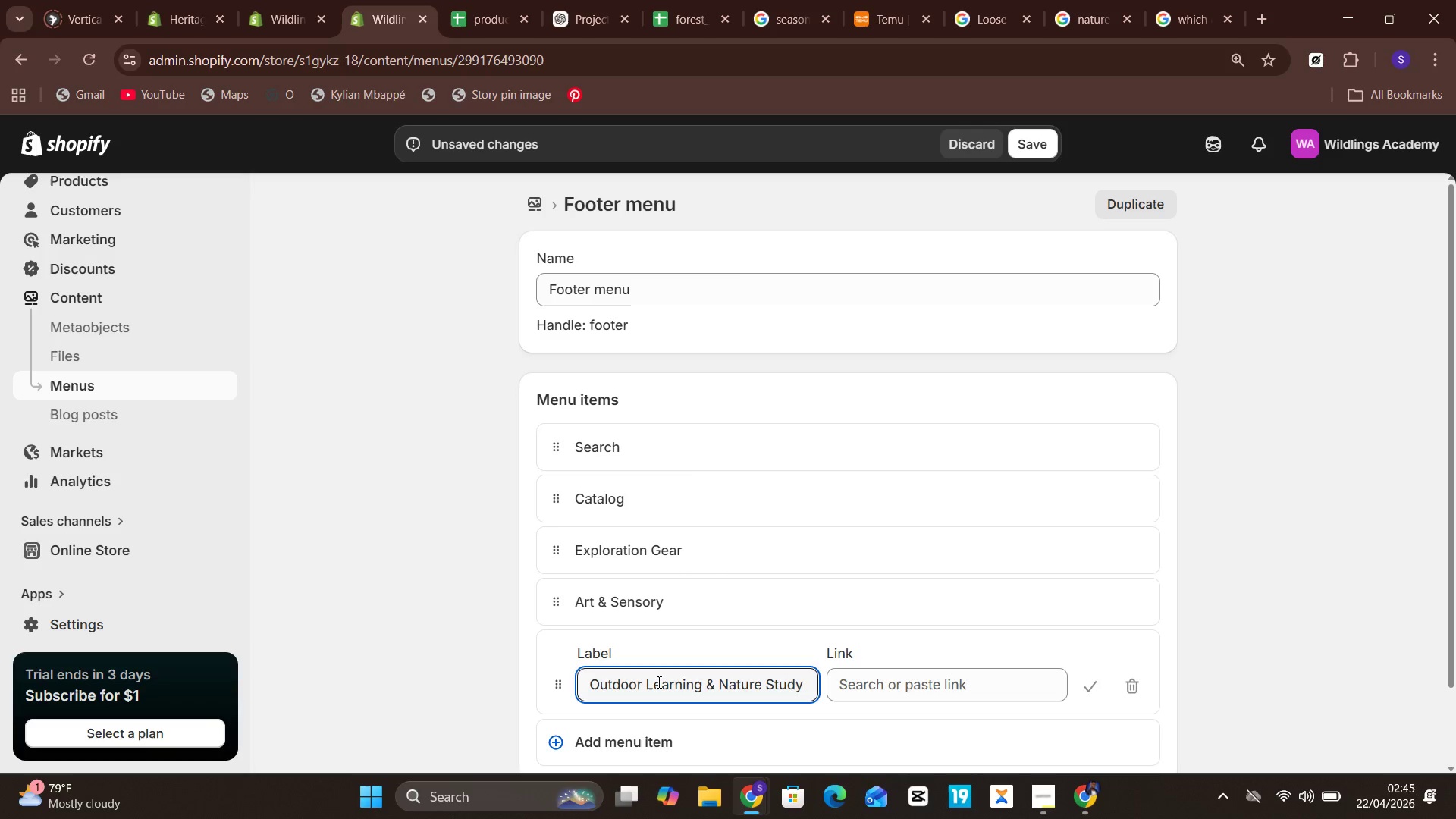 
mouse_move([814, 812])
 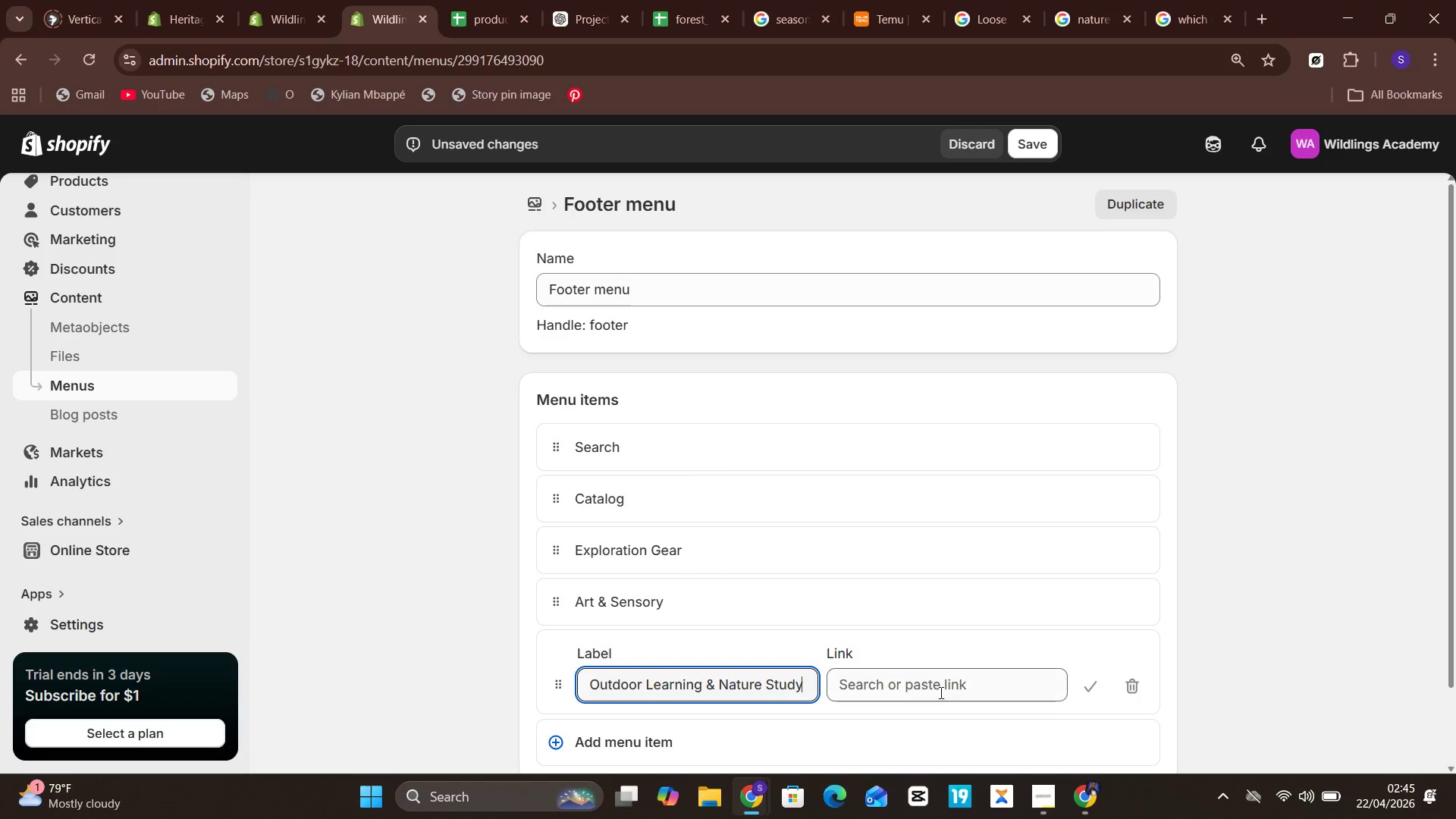 
left_click([944, 683])
 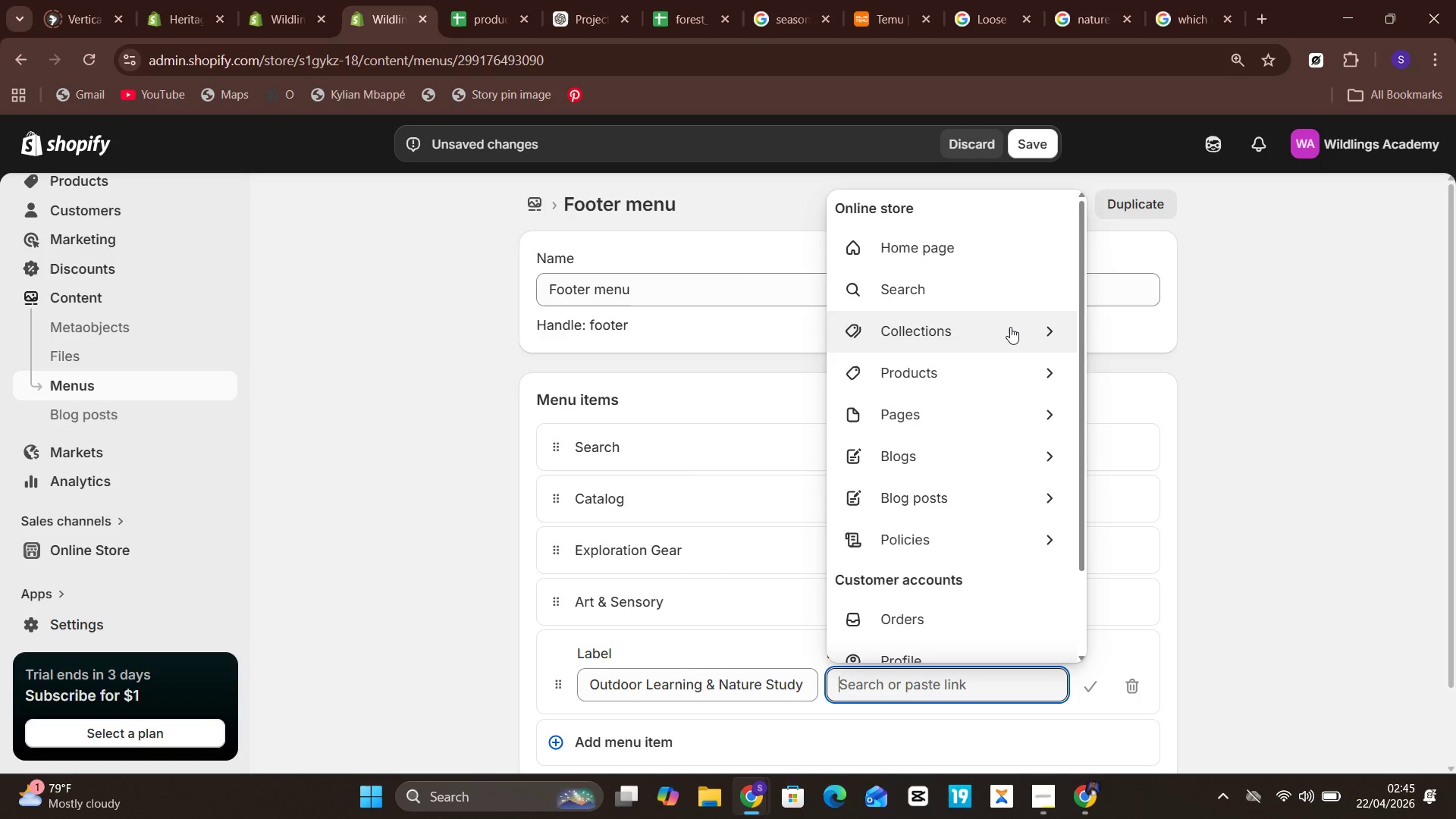 
left_click([1010, 327])
 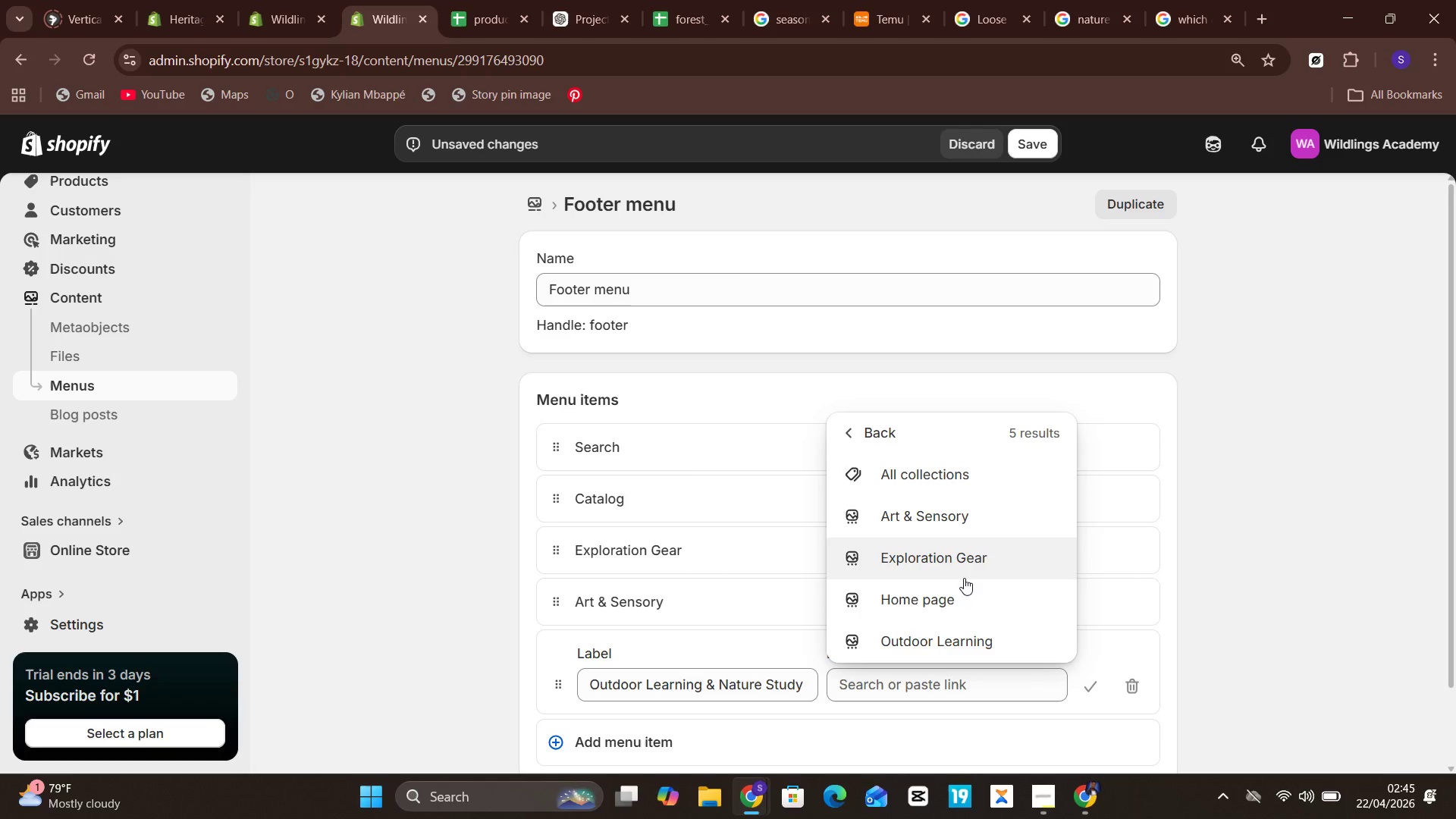 
wait(5.05)
 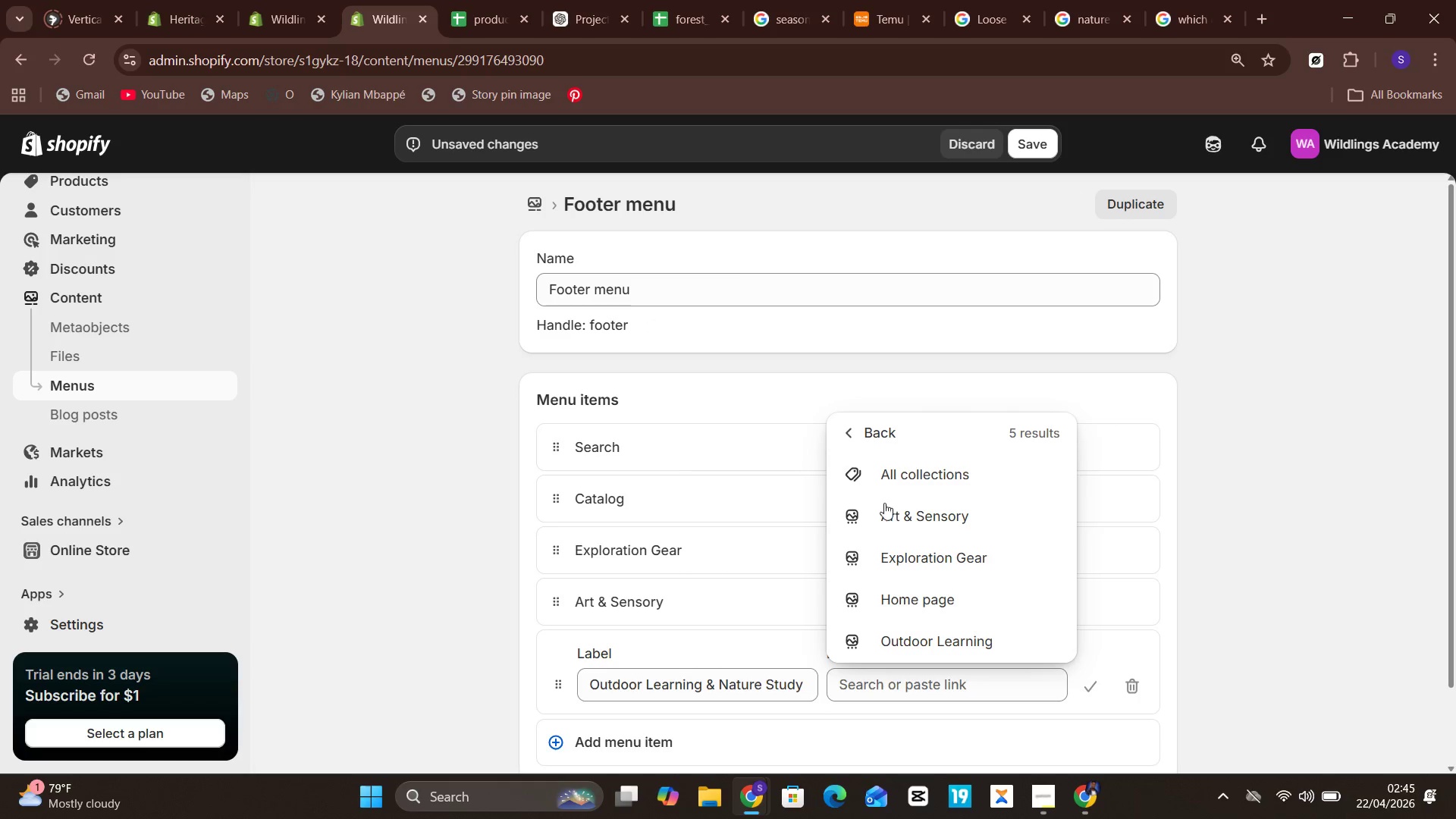 
left_click([961, 635])
 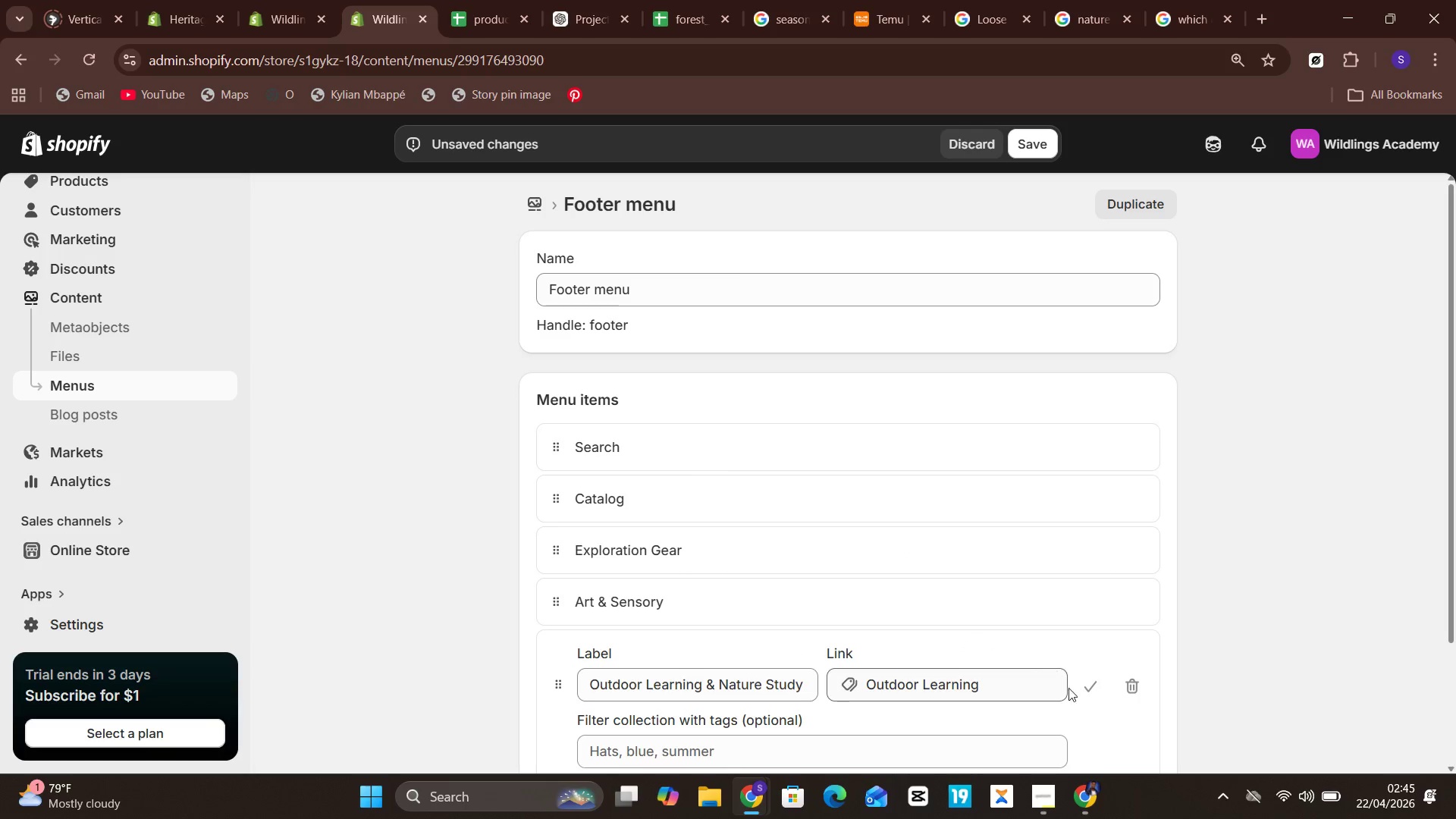 
left_click([1082, 691])
 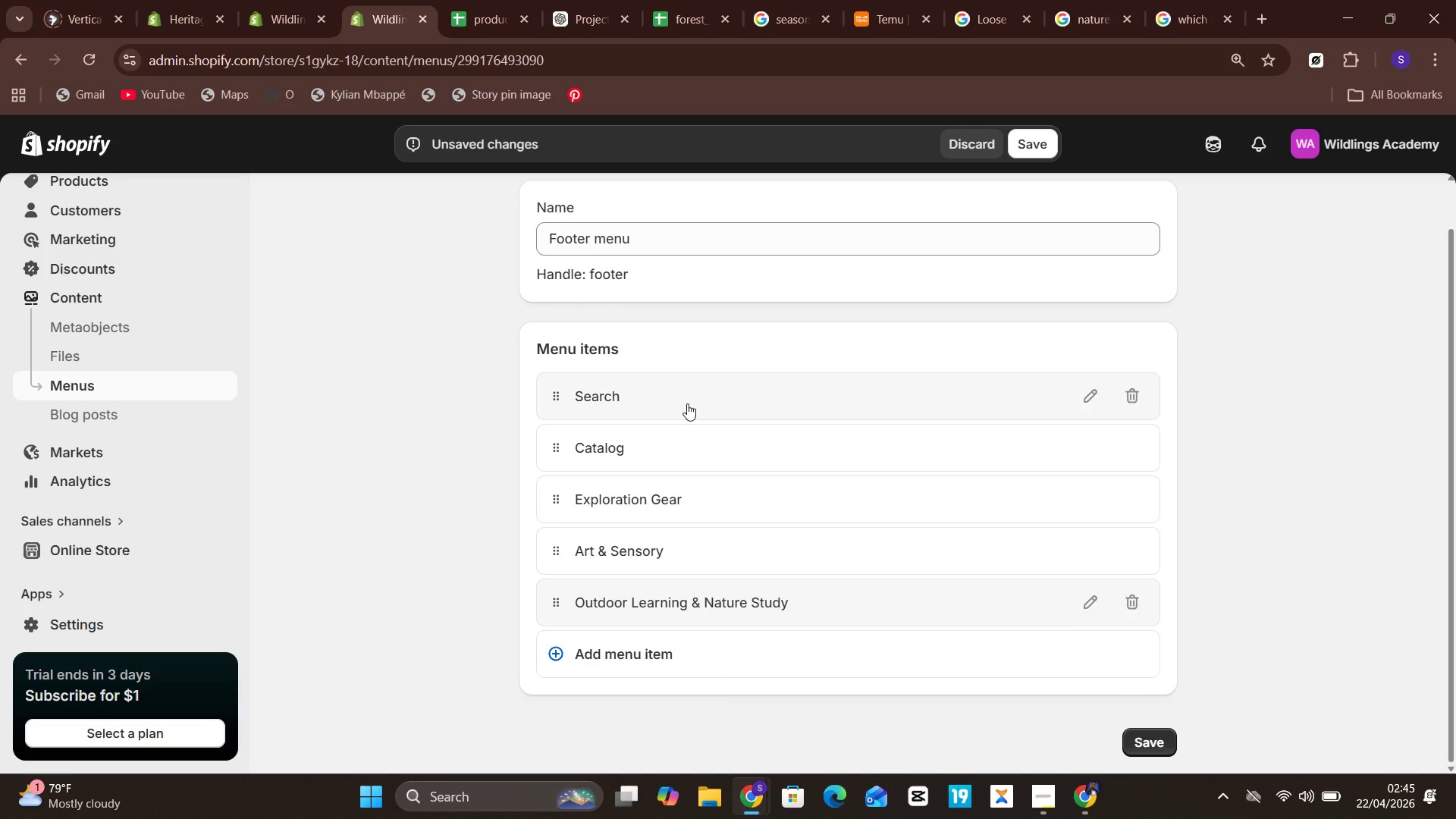 
wait(6.03)
 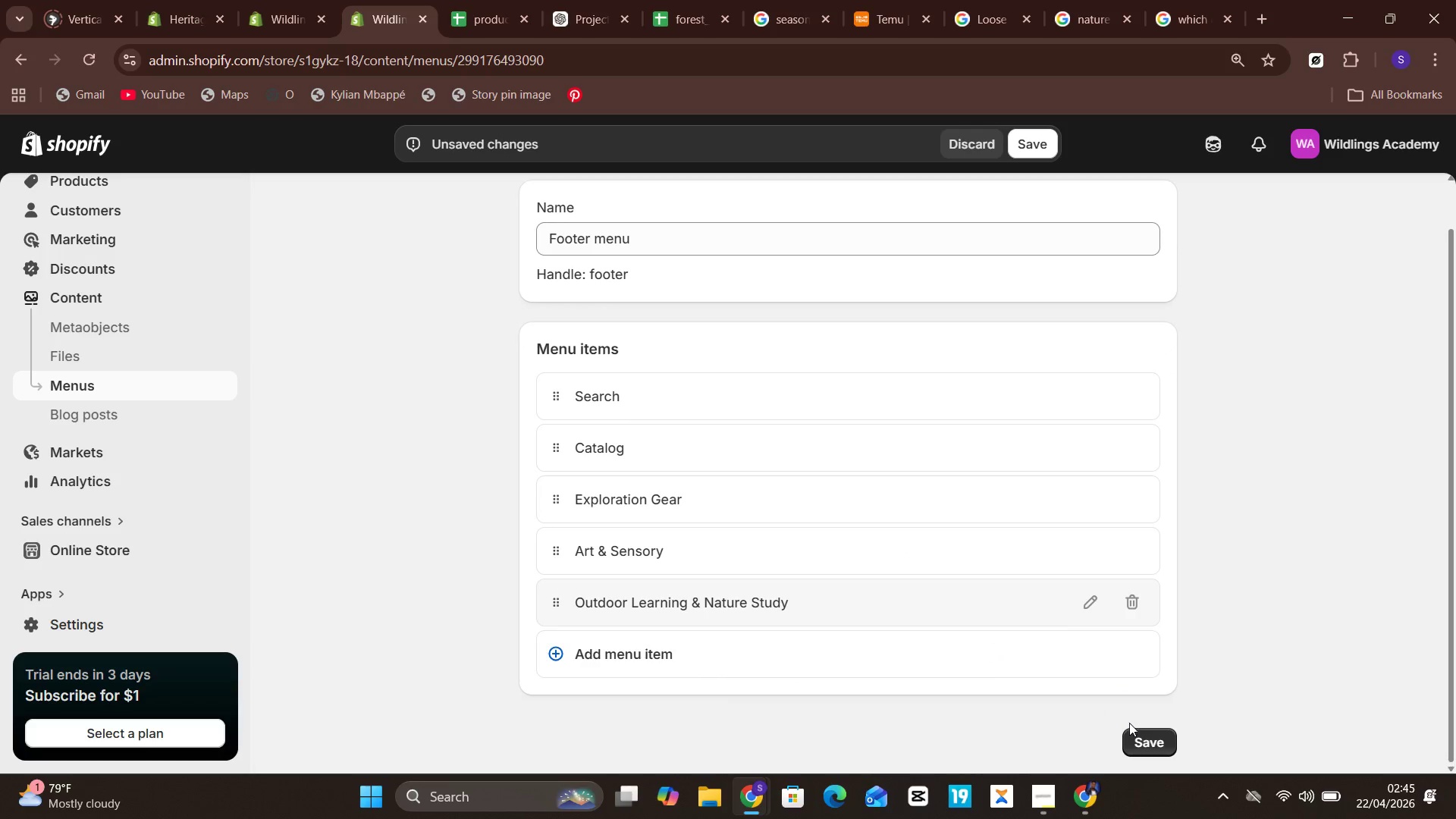 
left_click_drag(start_coordinate=[687, 403], to_coordinate=[694, 399])
 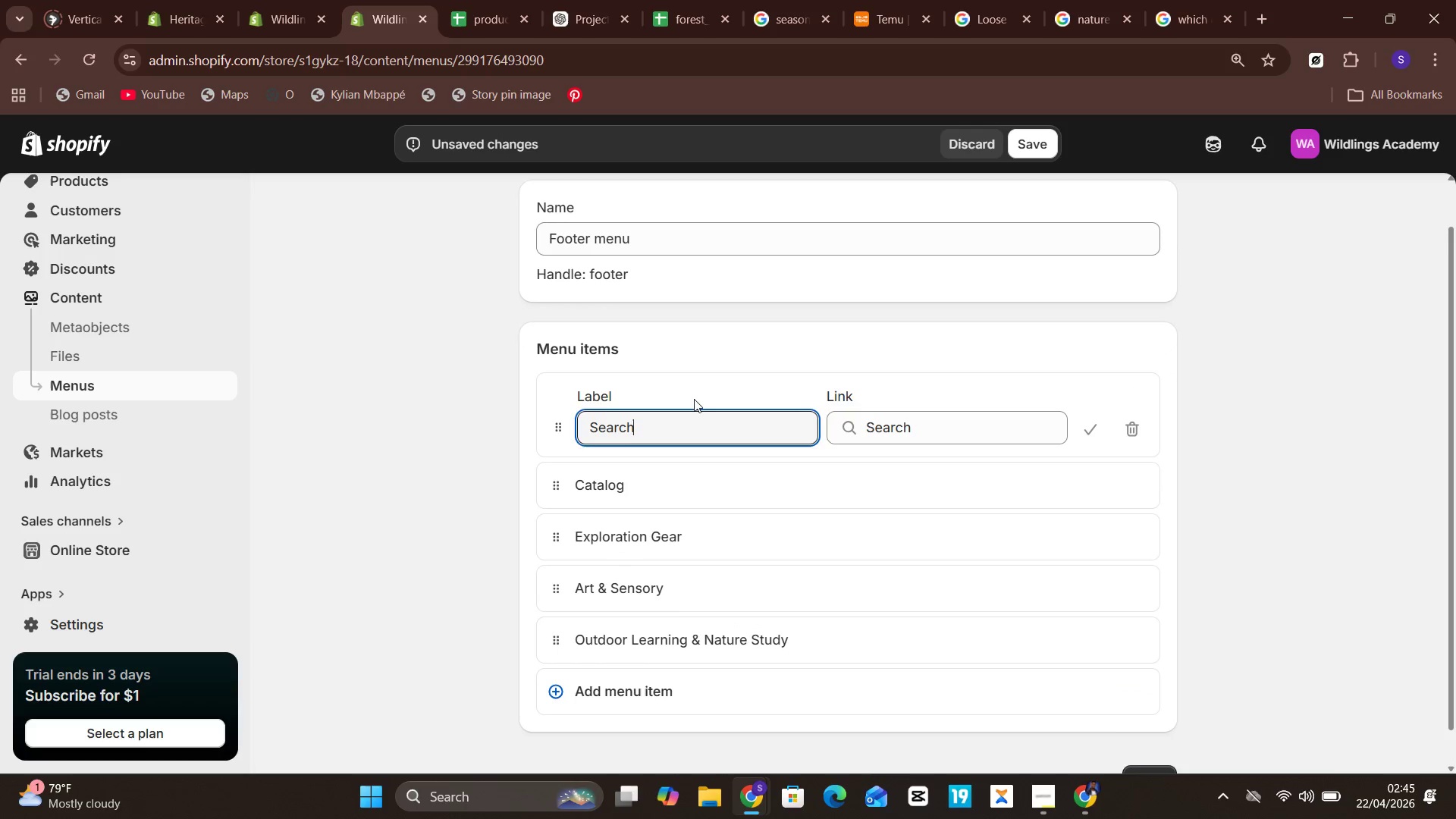 
left_click_drag(start_coordinate=[694, 399], to_coordinate=[694, 422])
 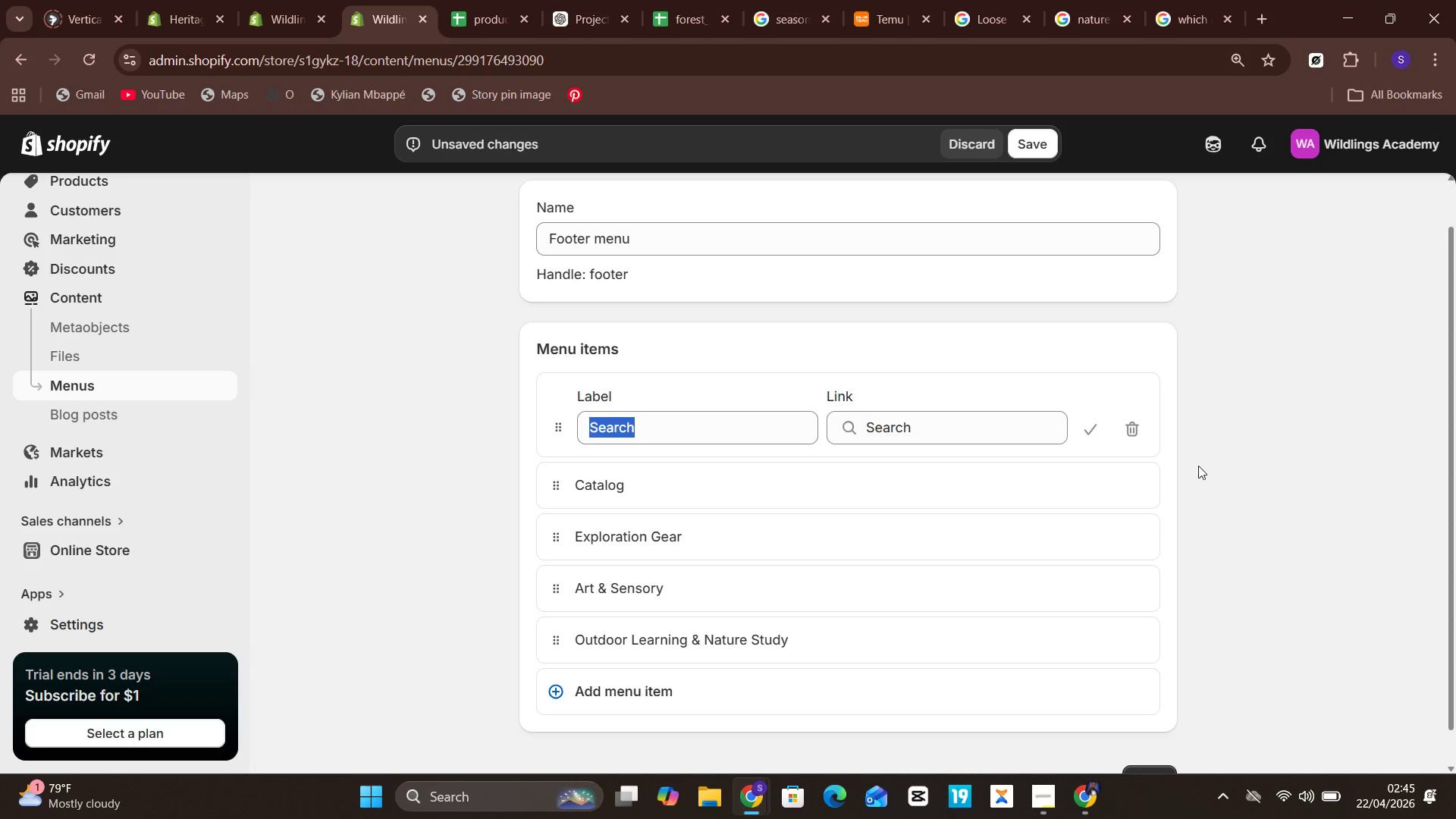 
left_click([1197, 466])
 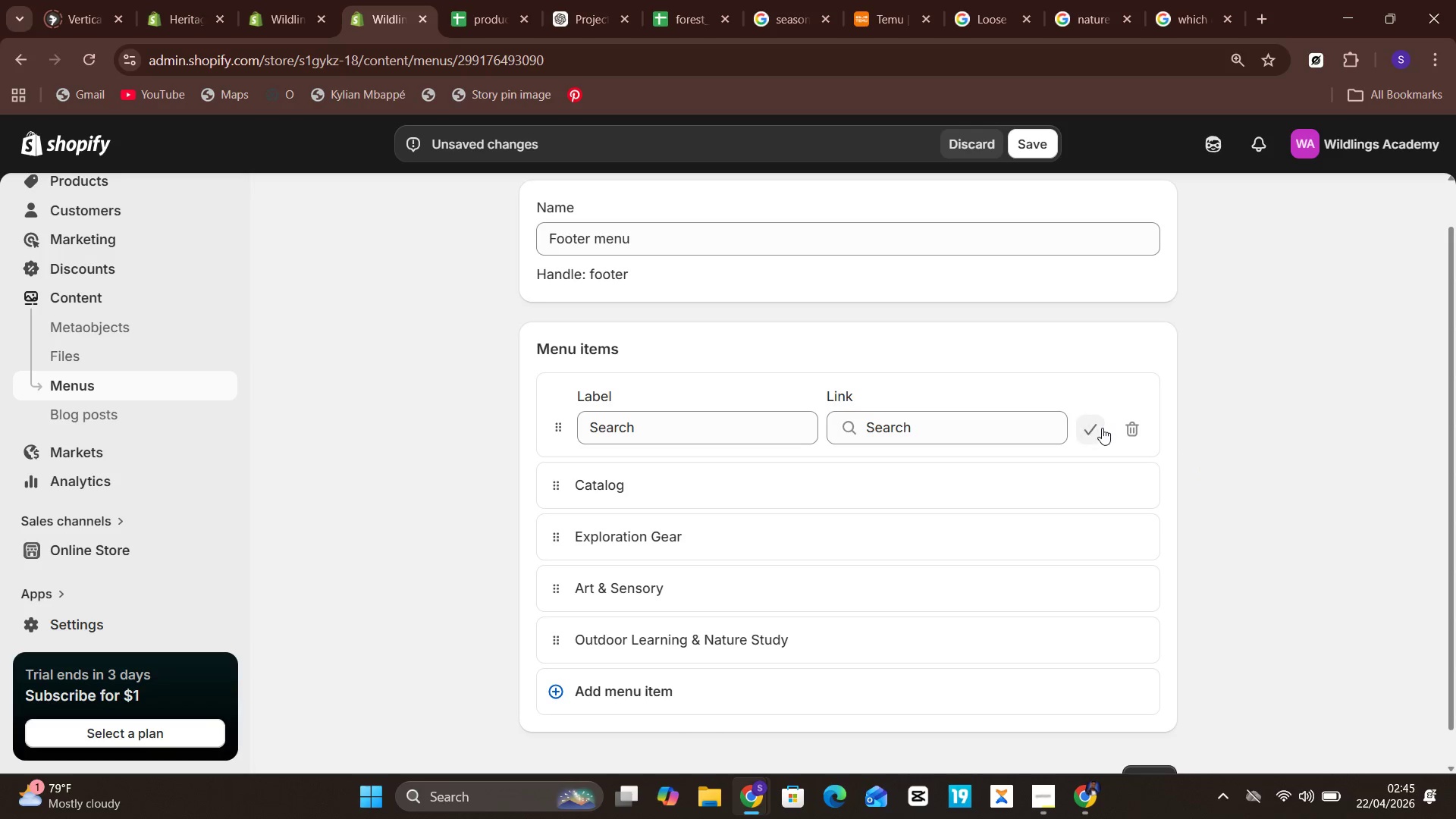 
left_click([1098, 429])
 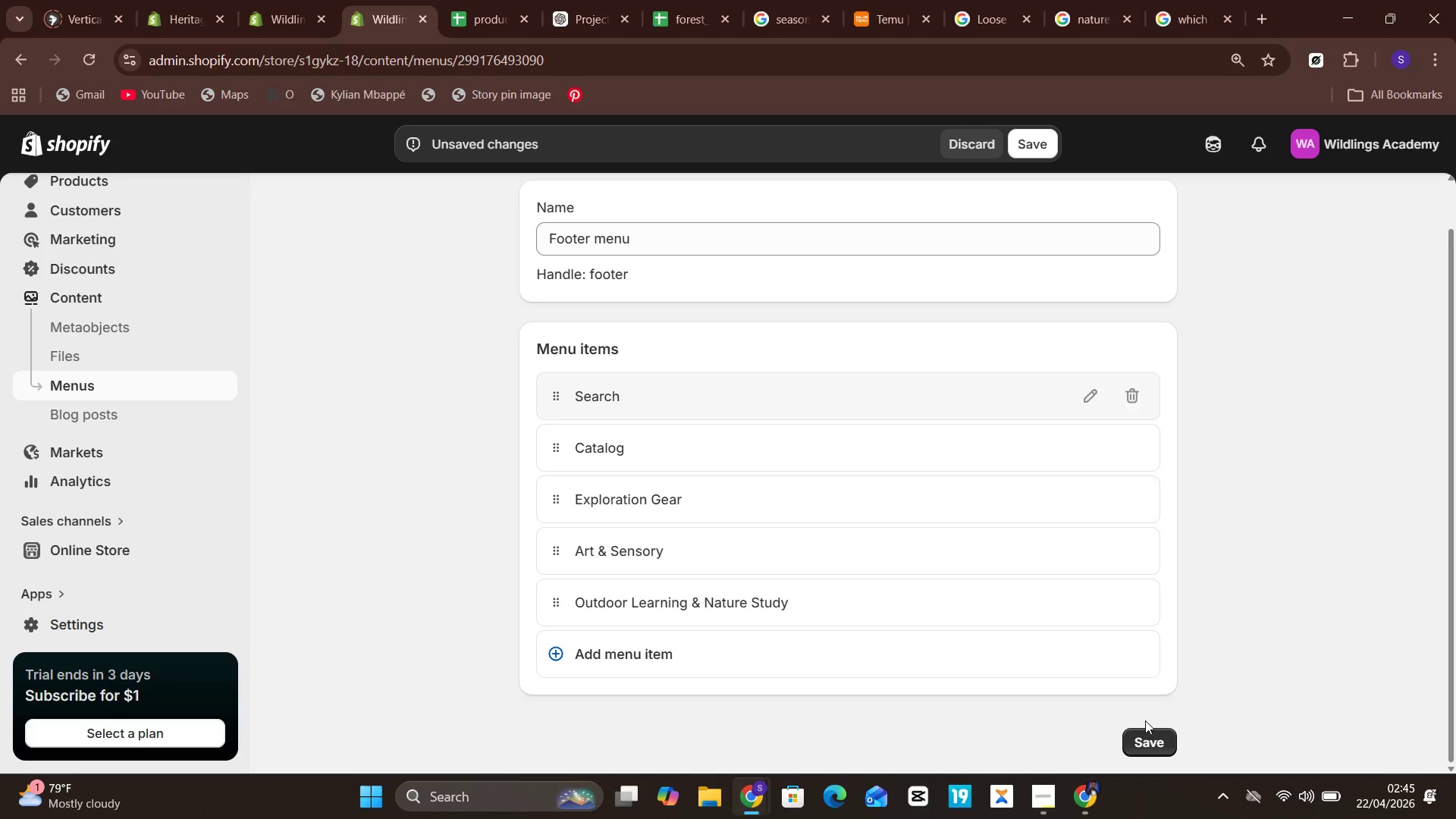 
left_click([1159, 742])
 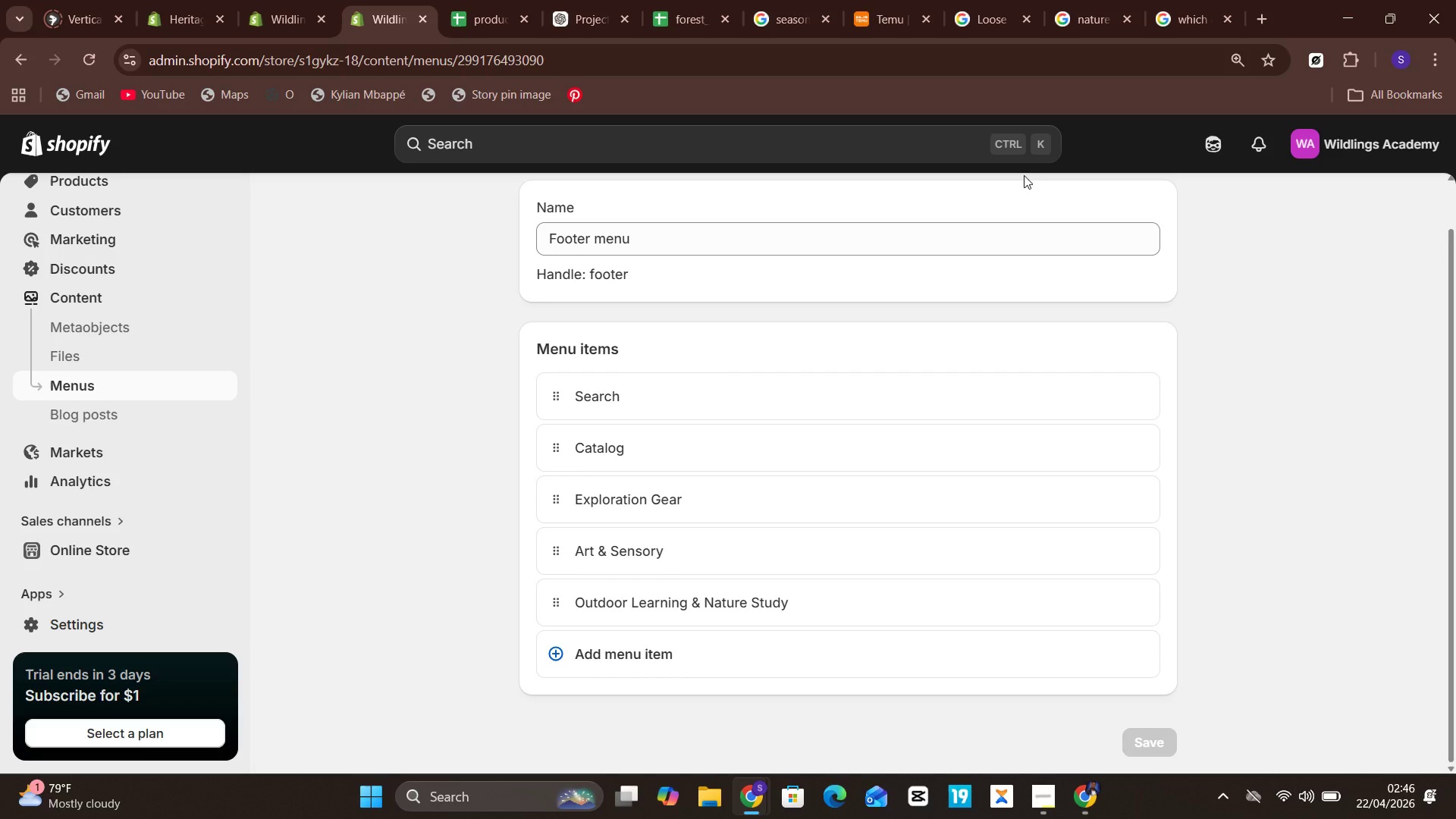 
wait(16.31)
 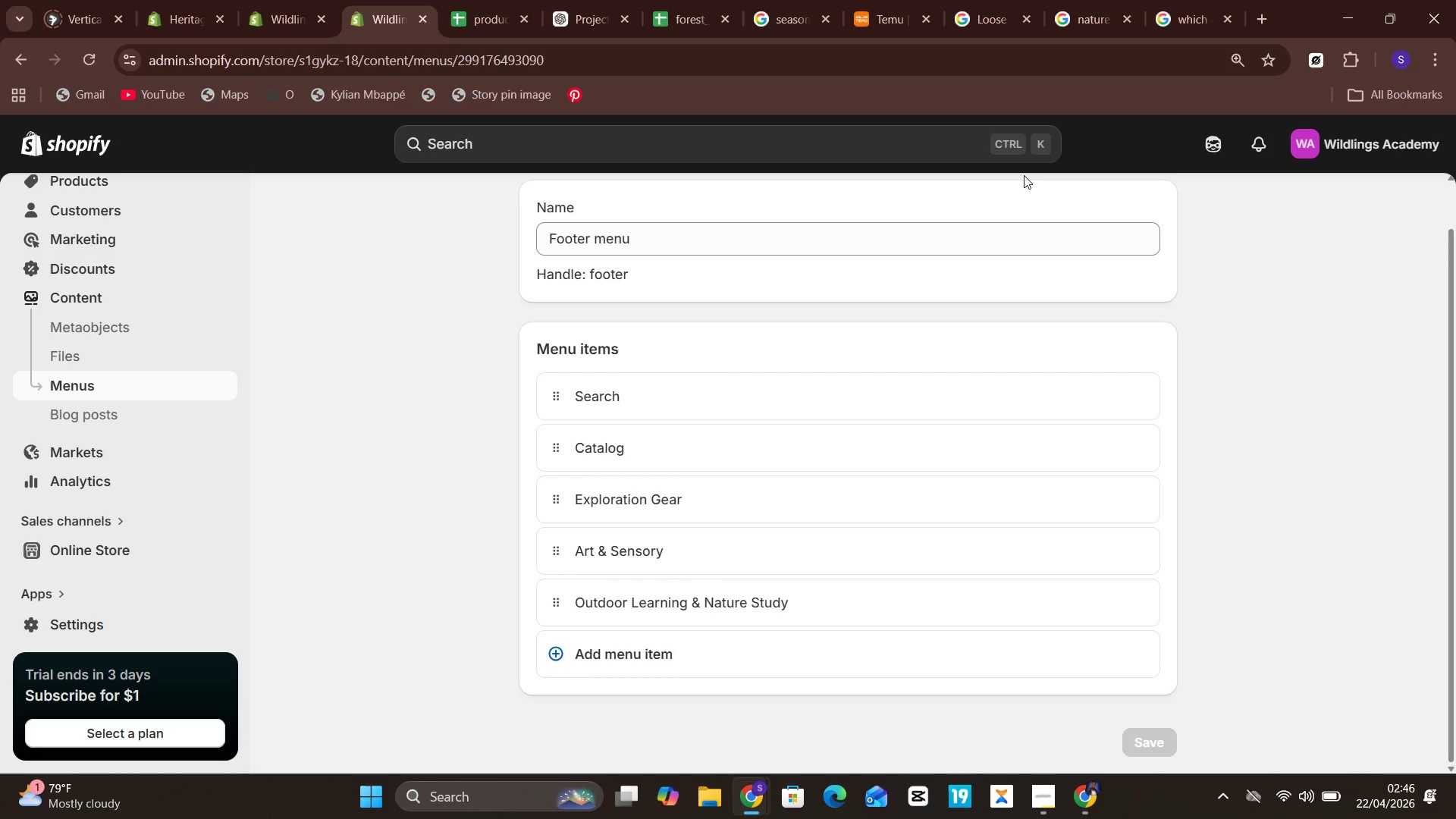 
left_click([106, 536])
 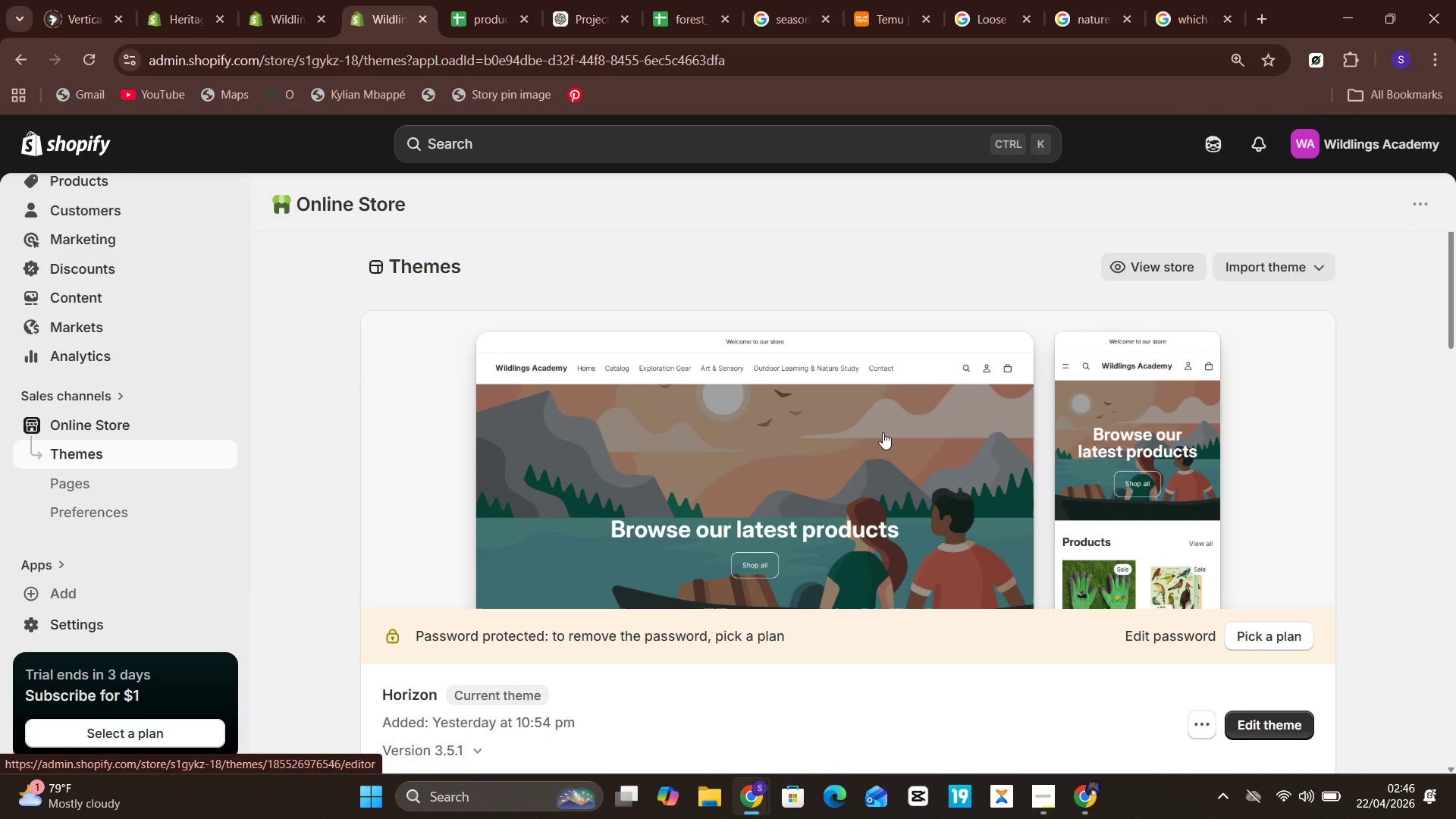 
wait(13.62)
 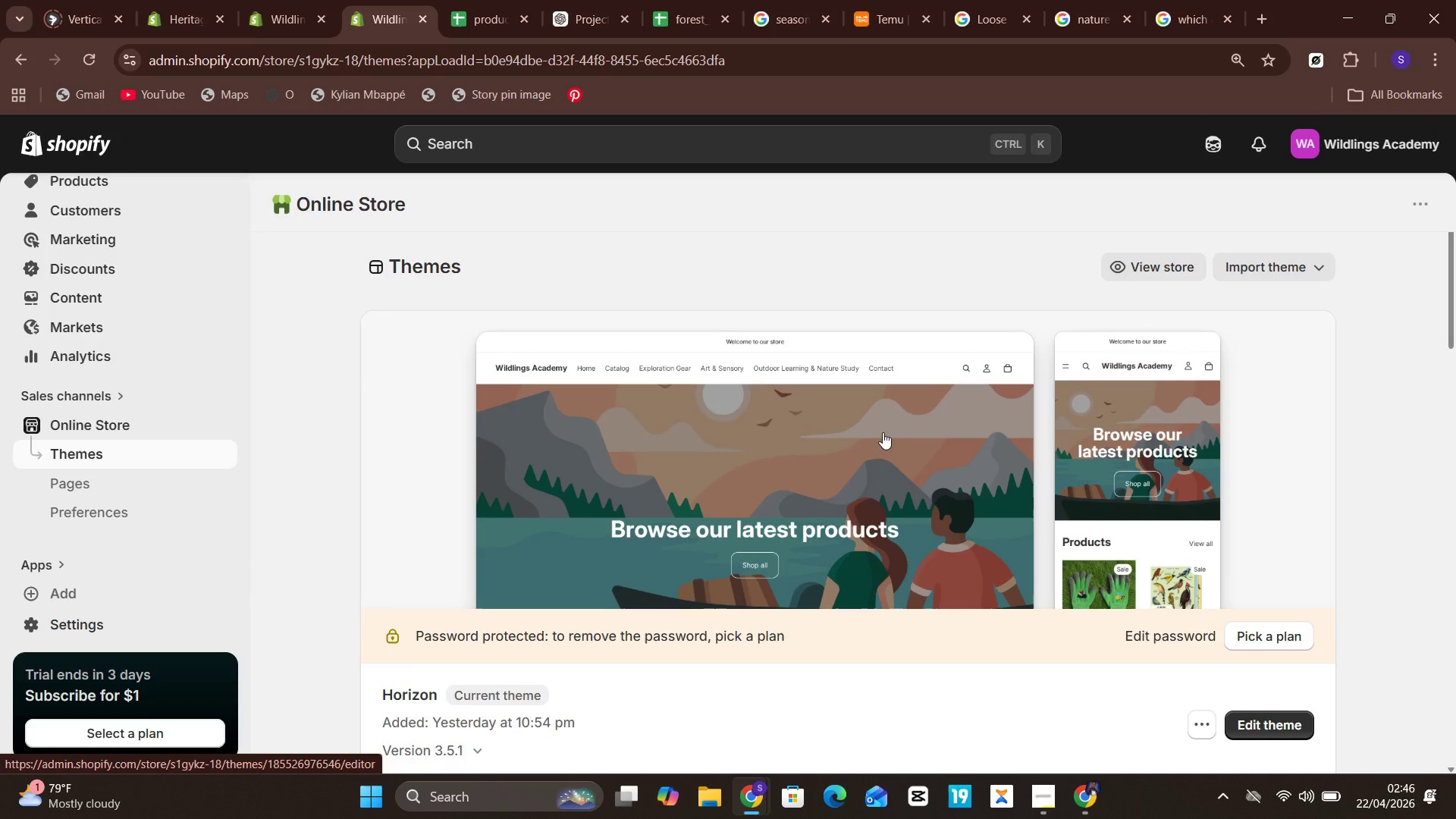 
left_click([1263, 477])
 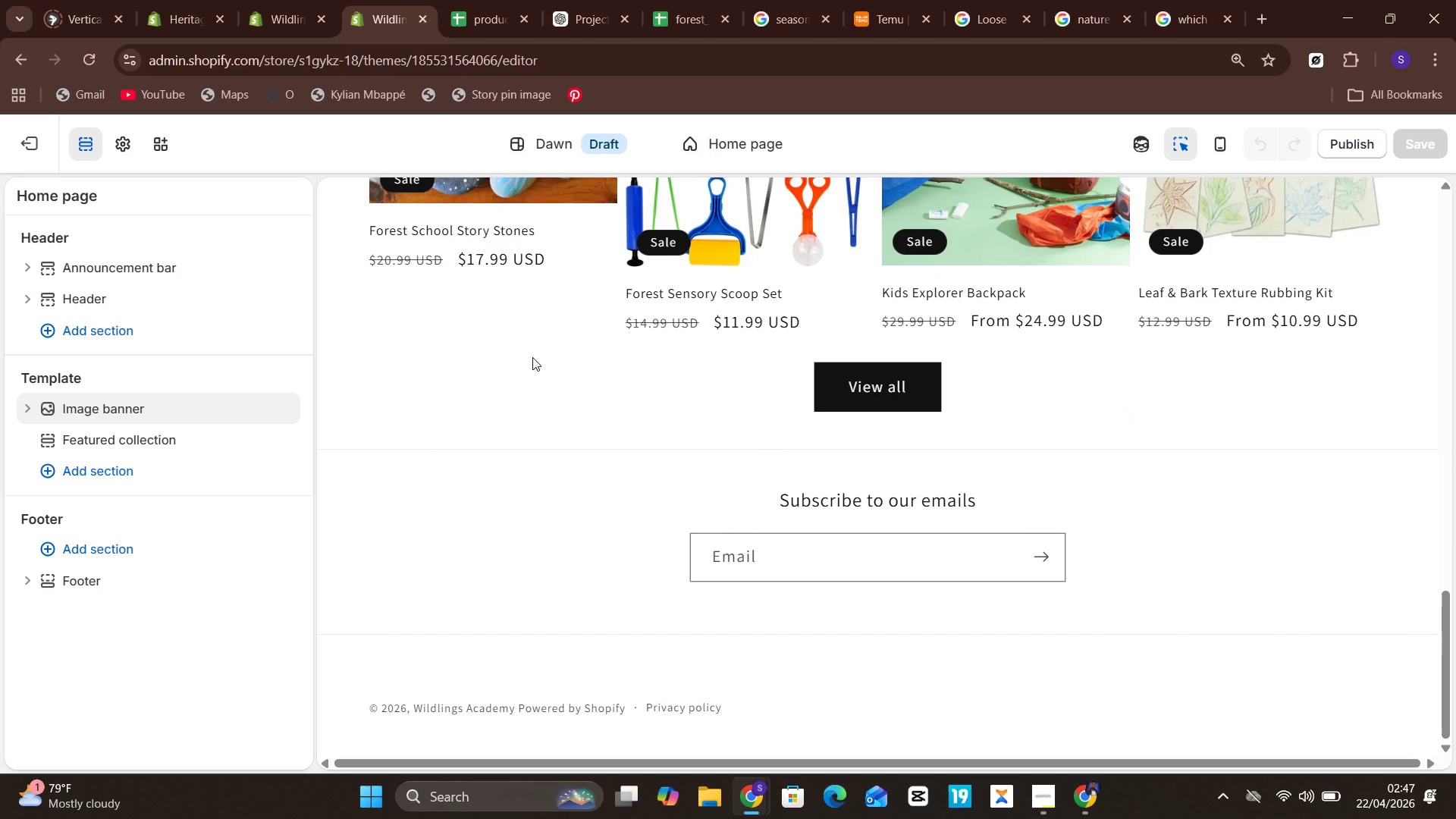 
wait(74.58)
 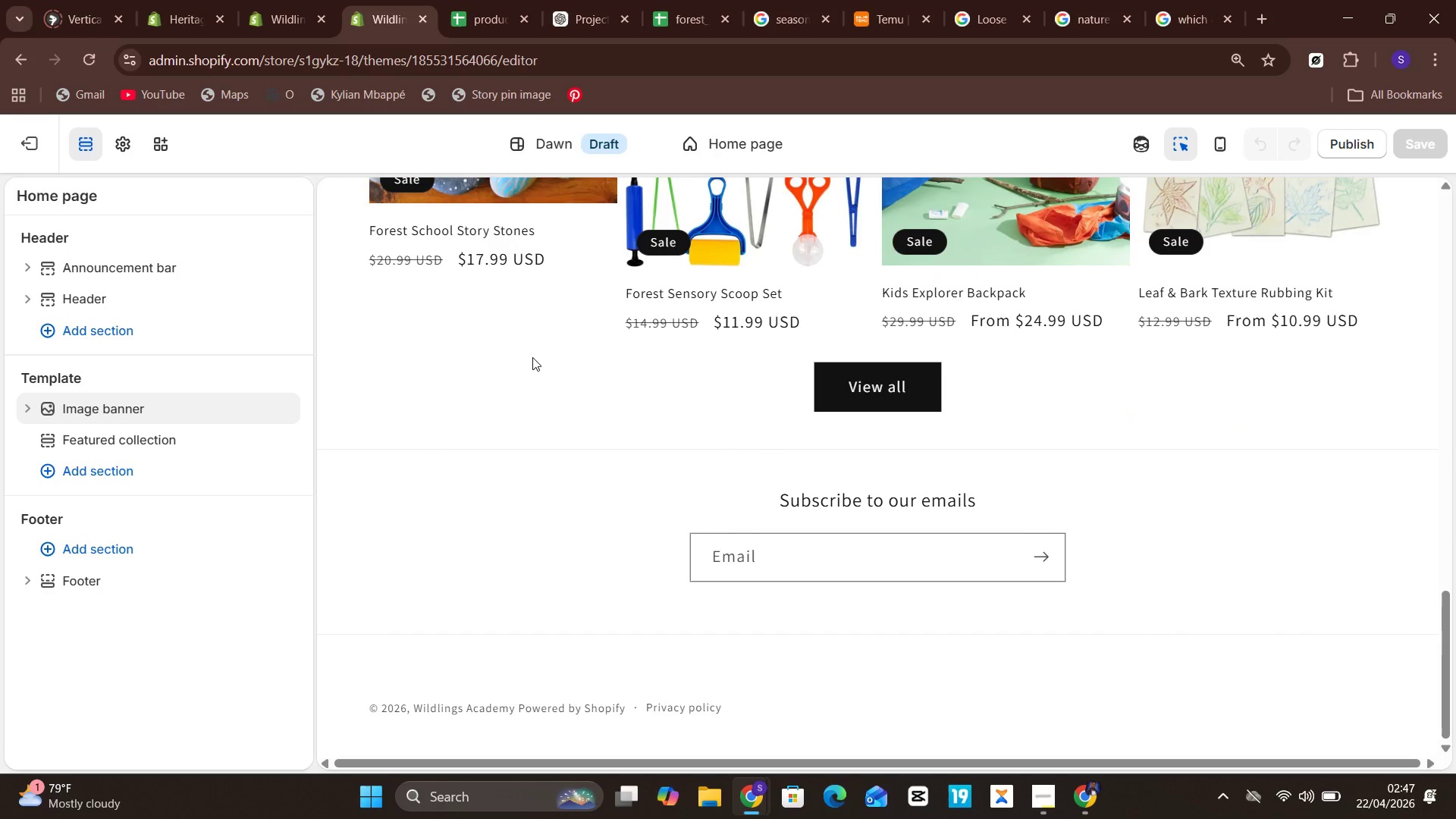 
left_click([1256, 21])
 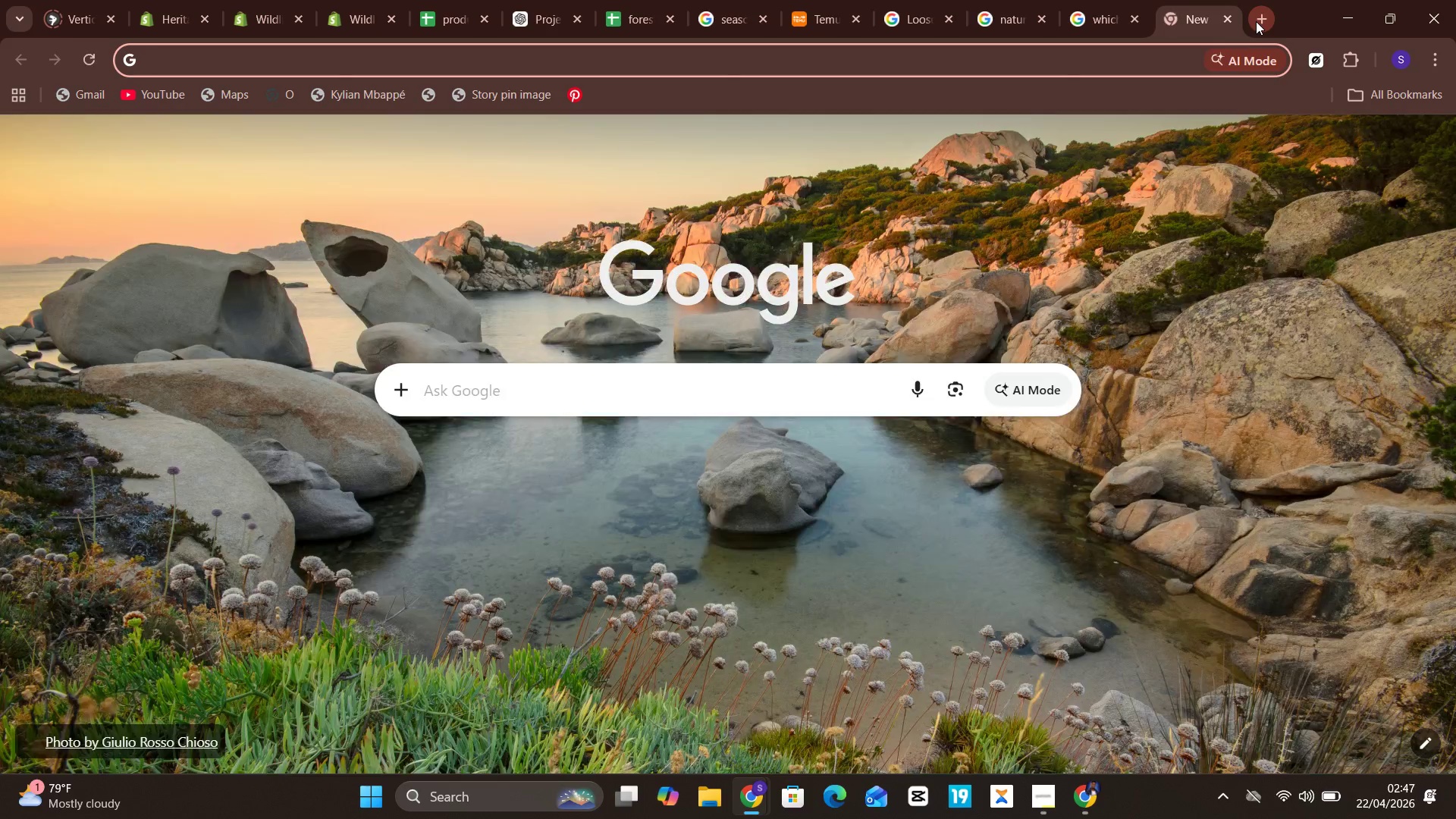 
type(forest school childreb outdoors)
 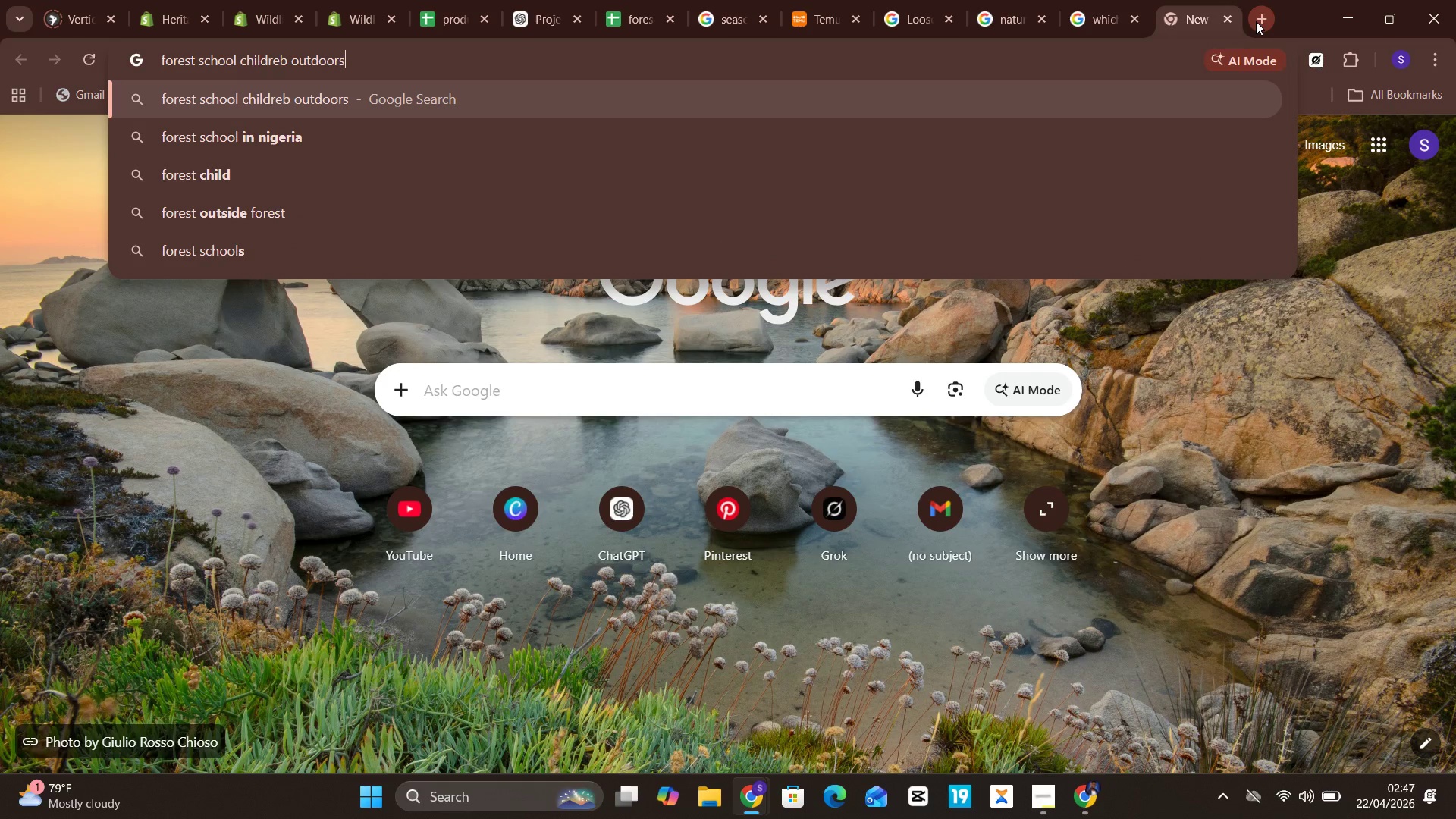 
key(Enter)
 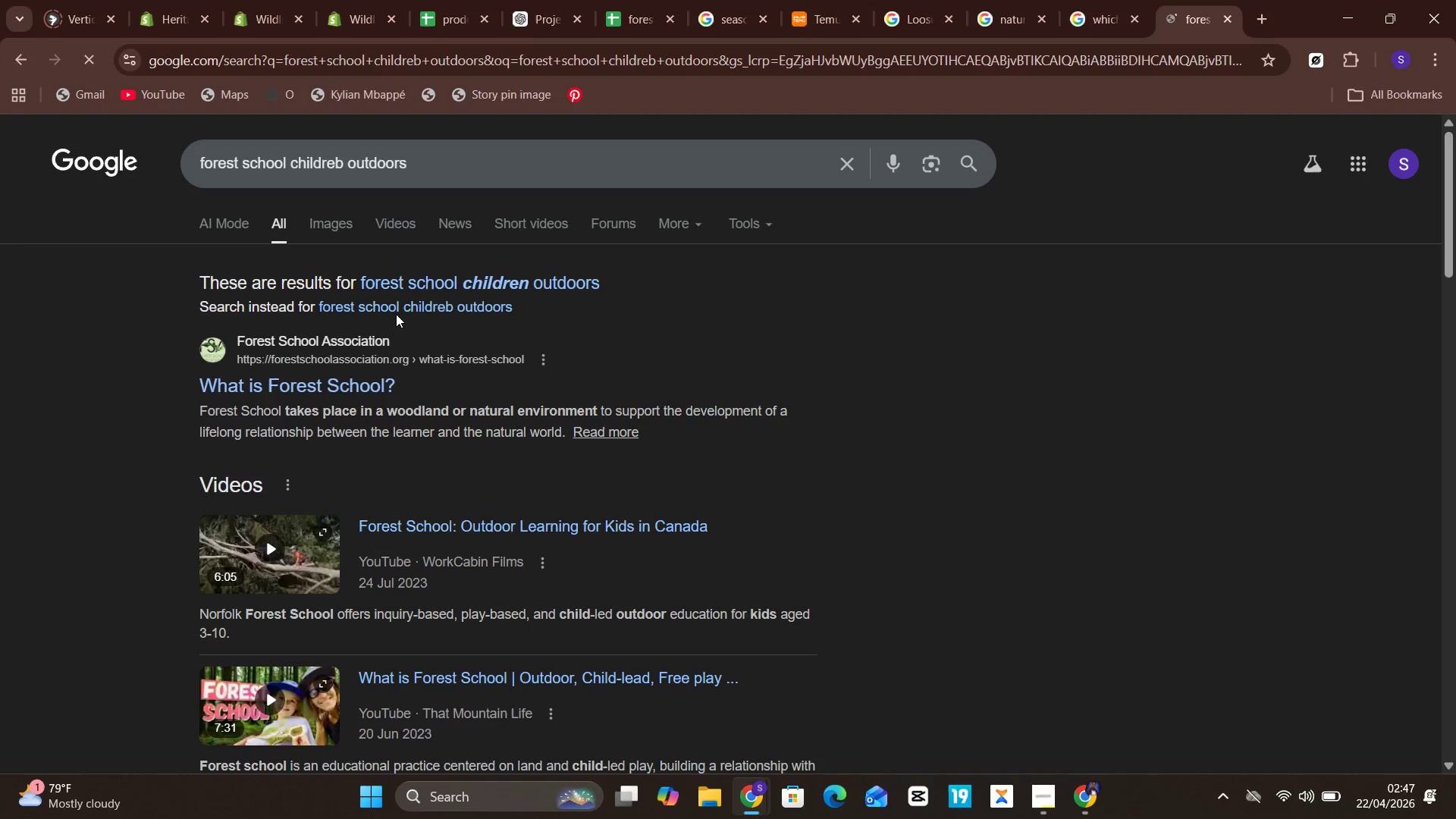 
left_click([349, 226])
 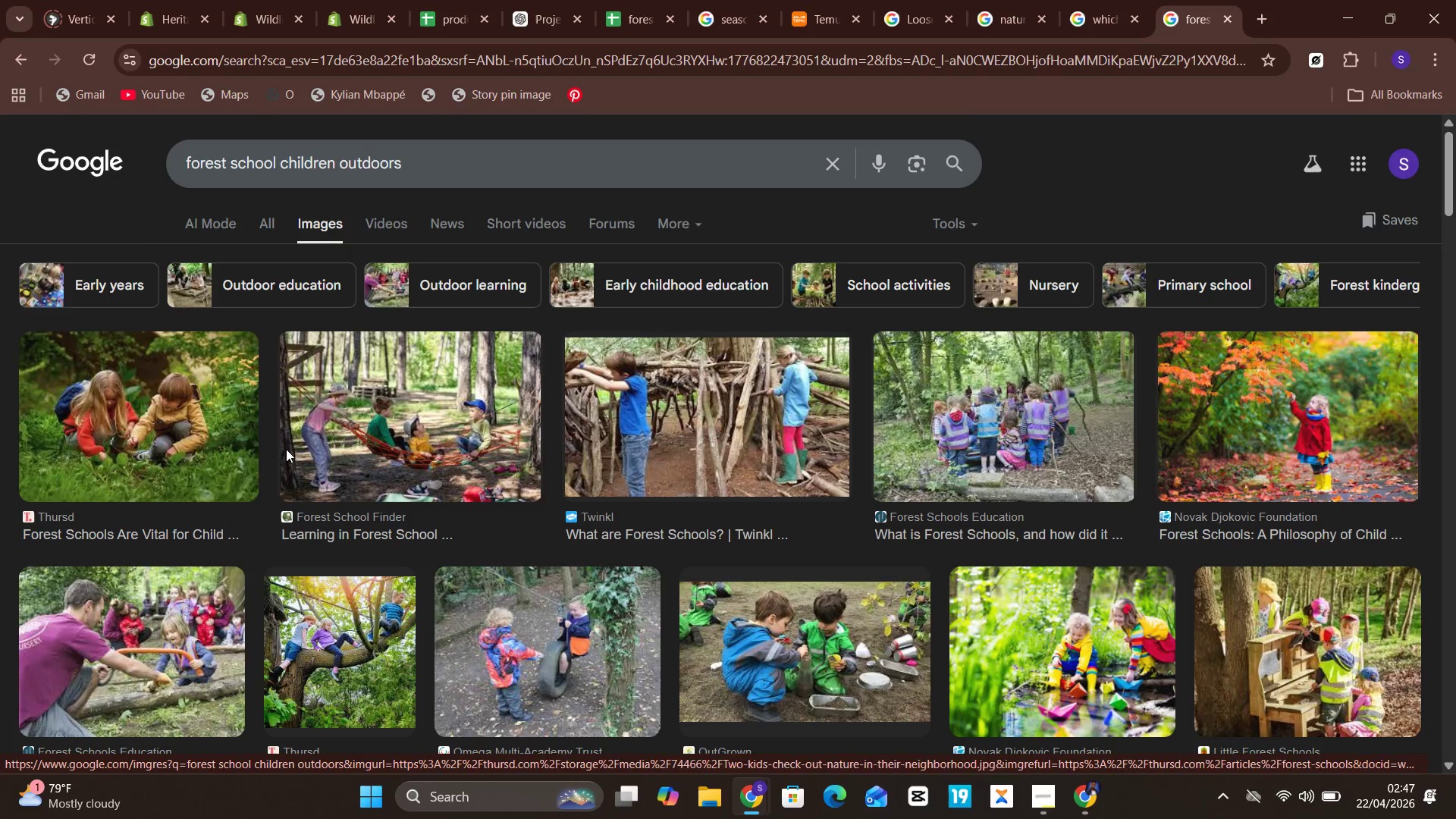 
wait(10.5)
 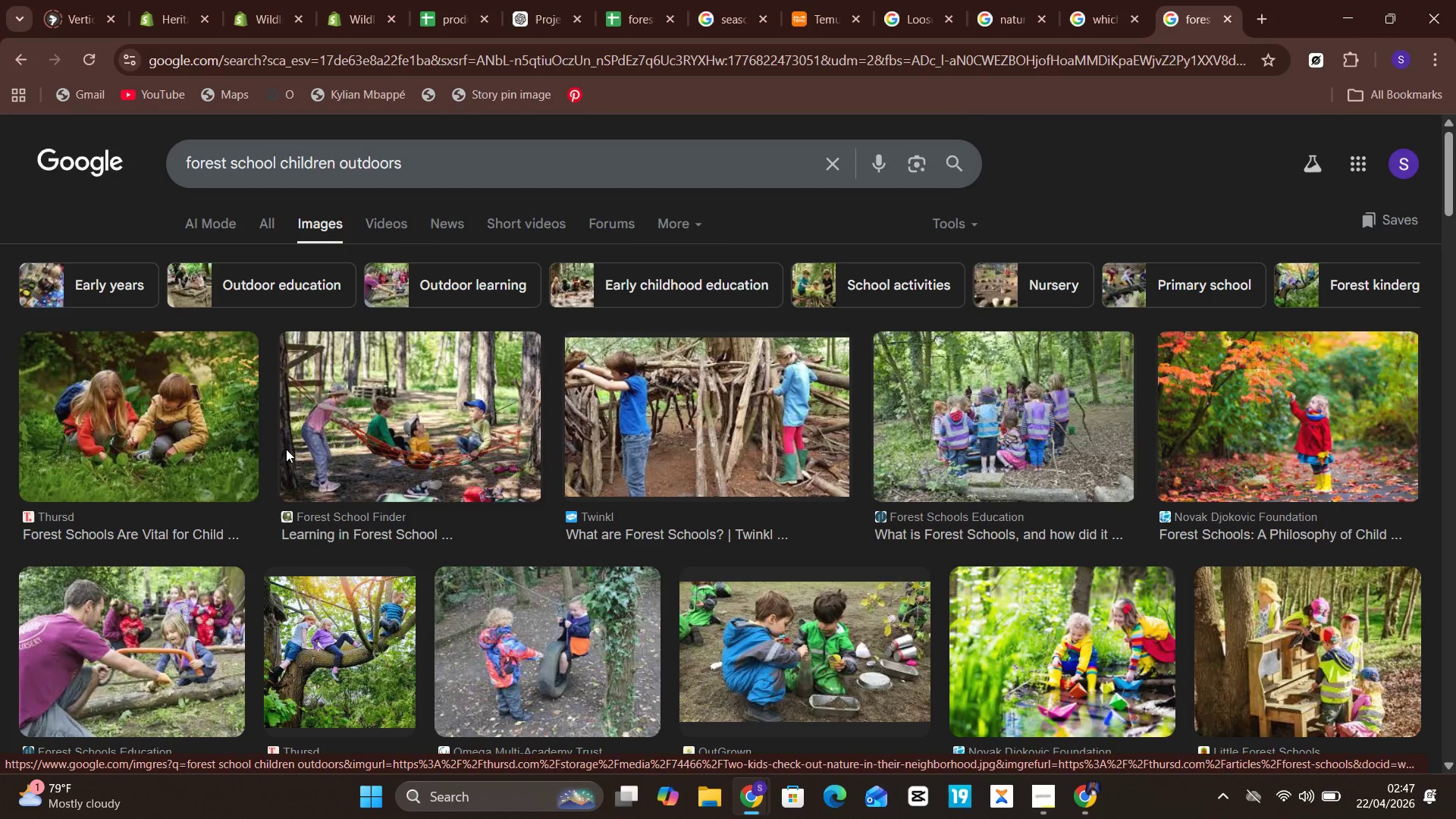 
left_click([1074, 639])
 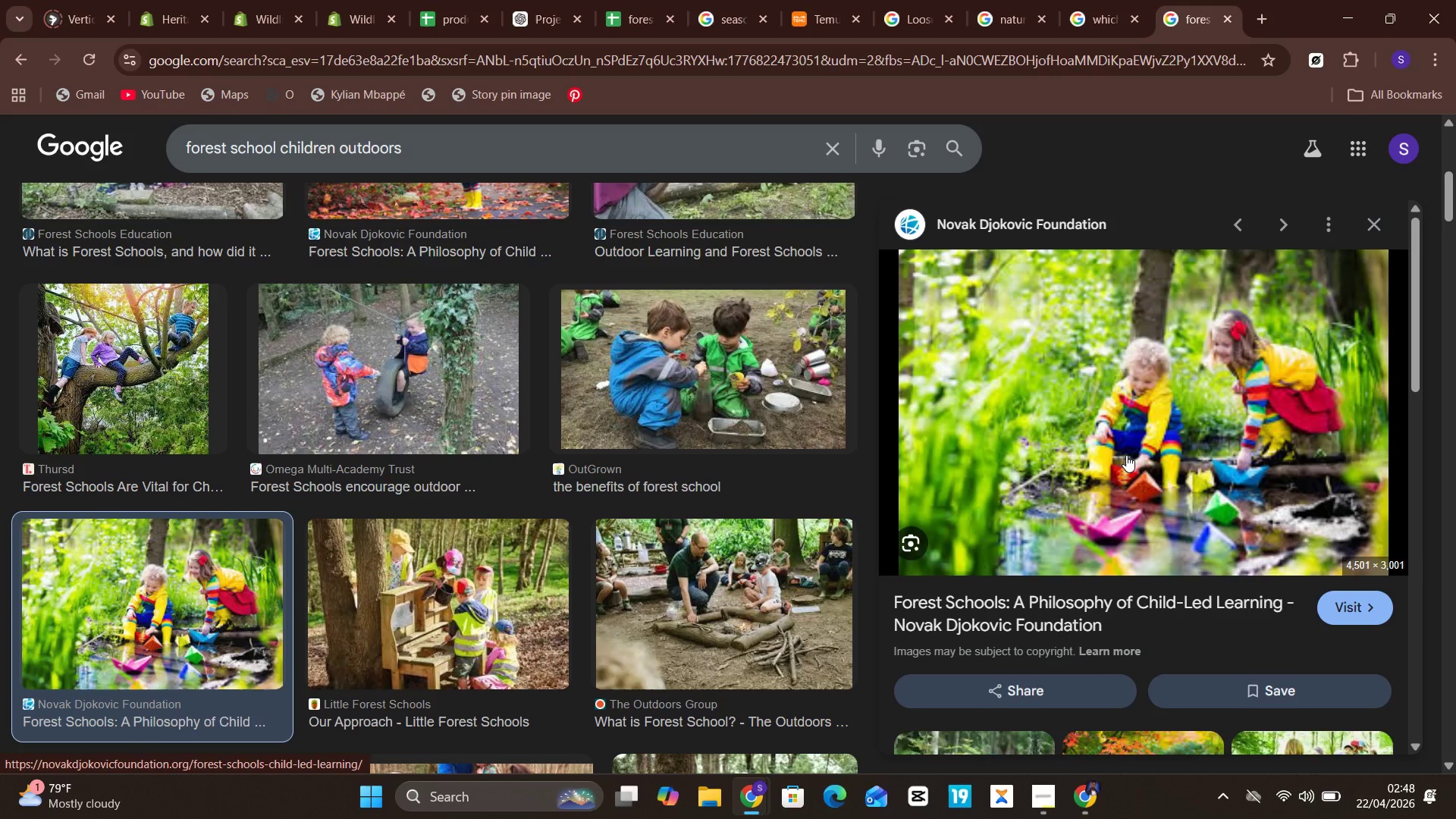 
mouse_move([1089, 460])
 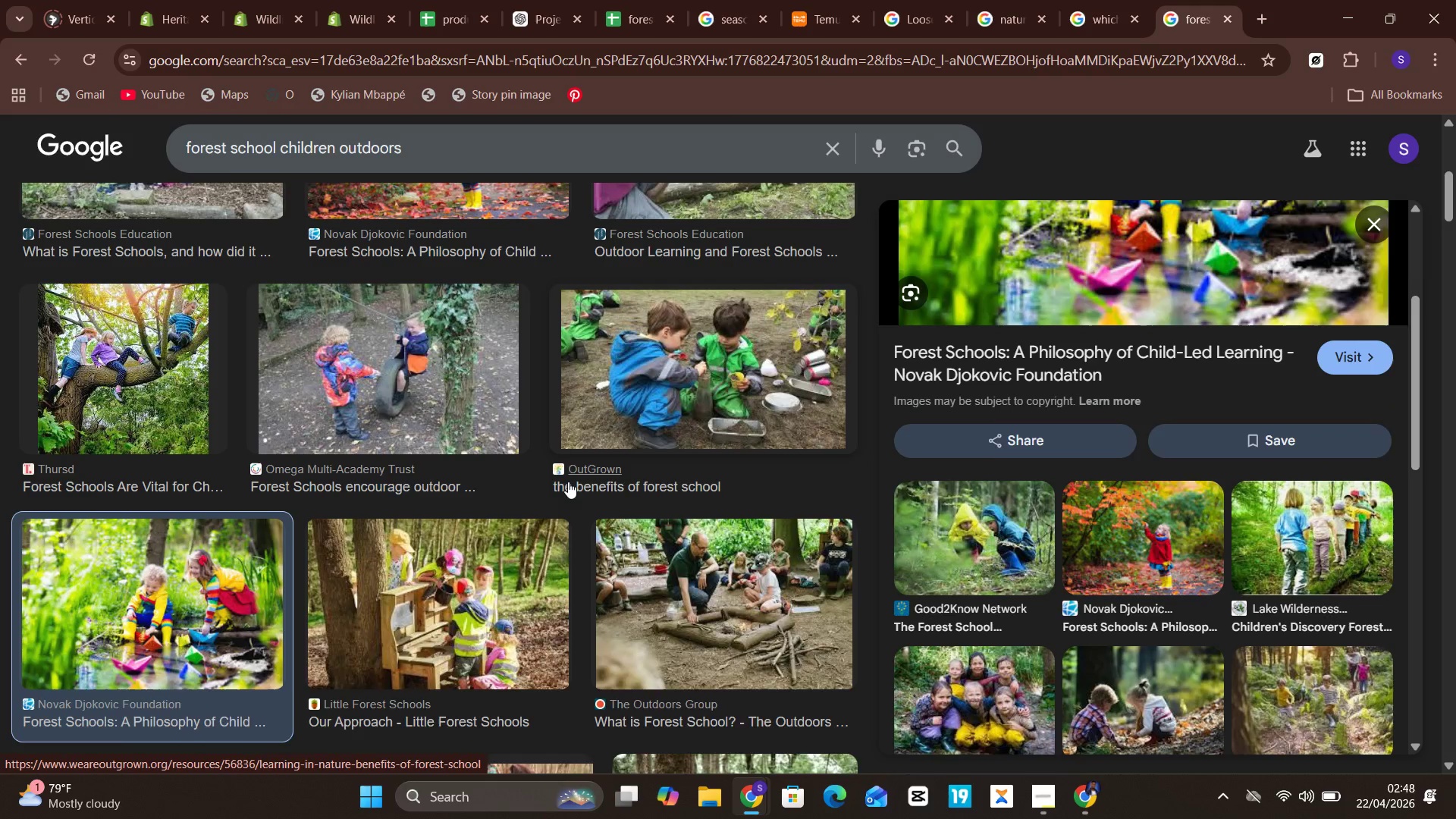 
wait(8.2)
 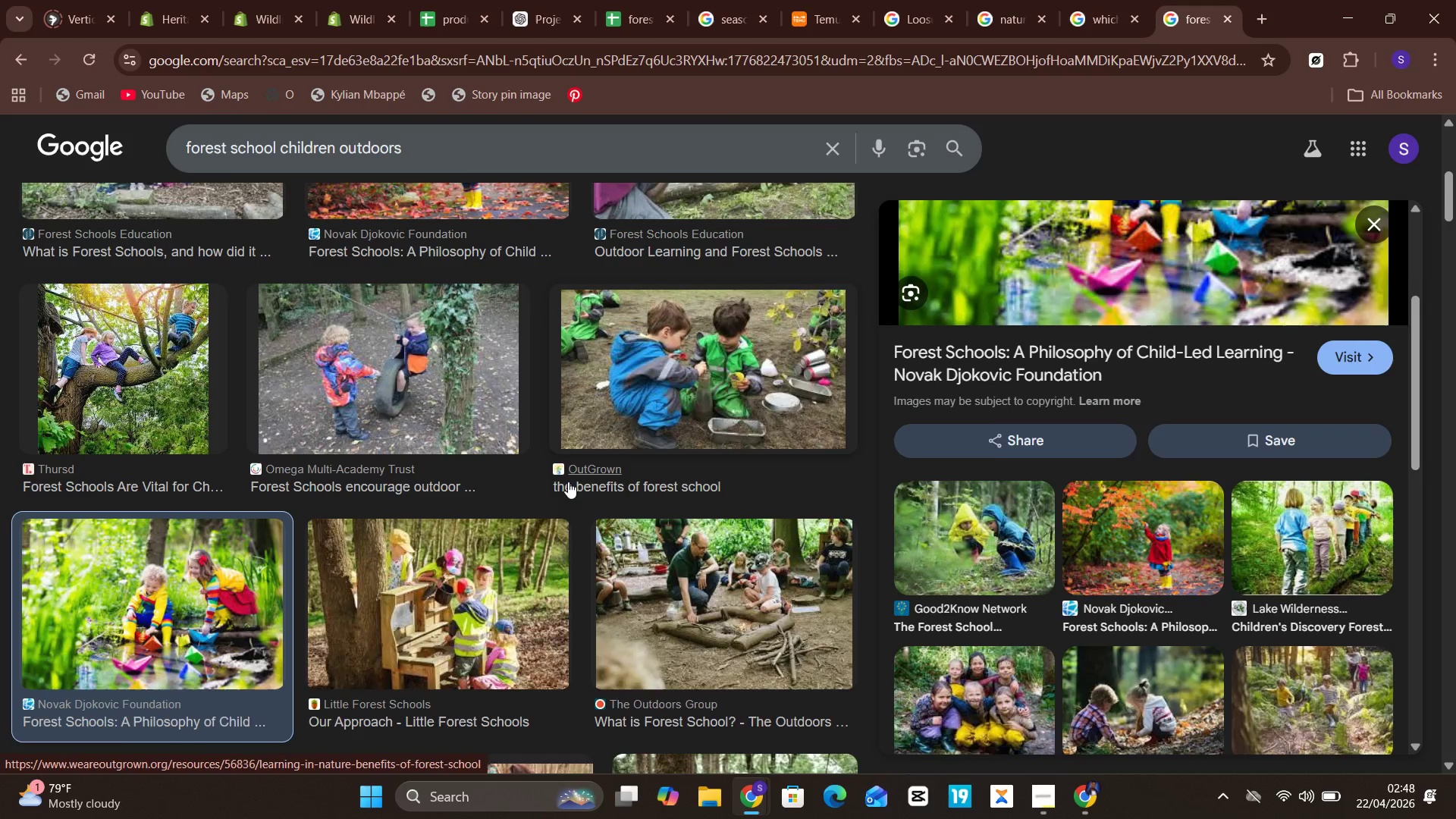 
right_click([1122, 432])
 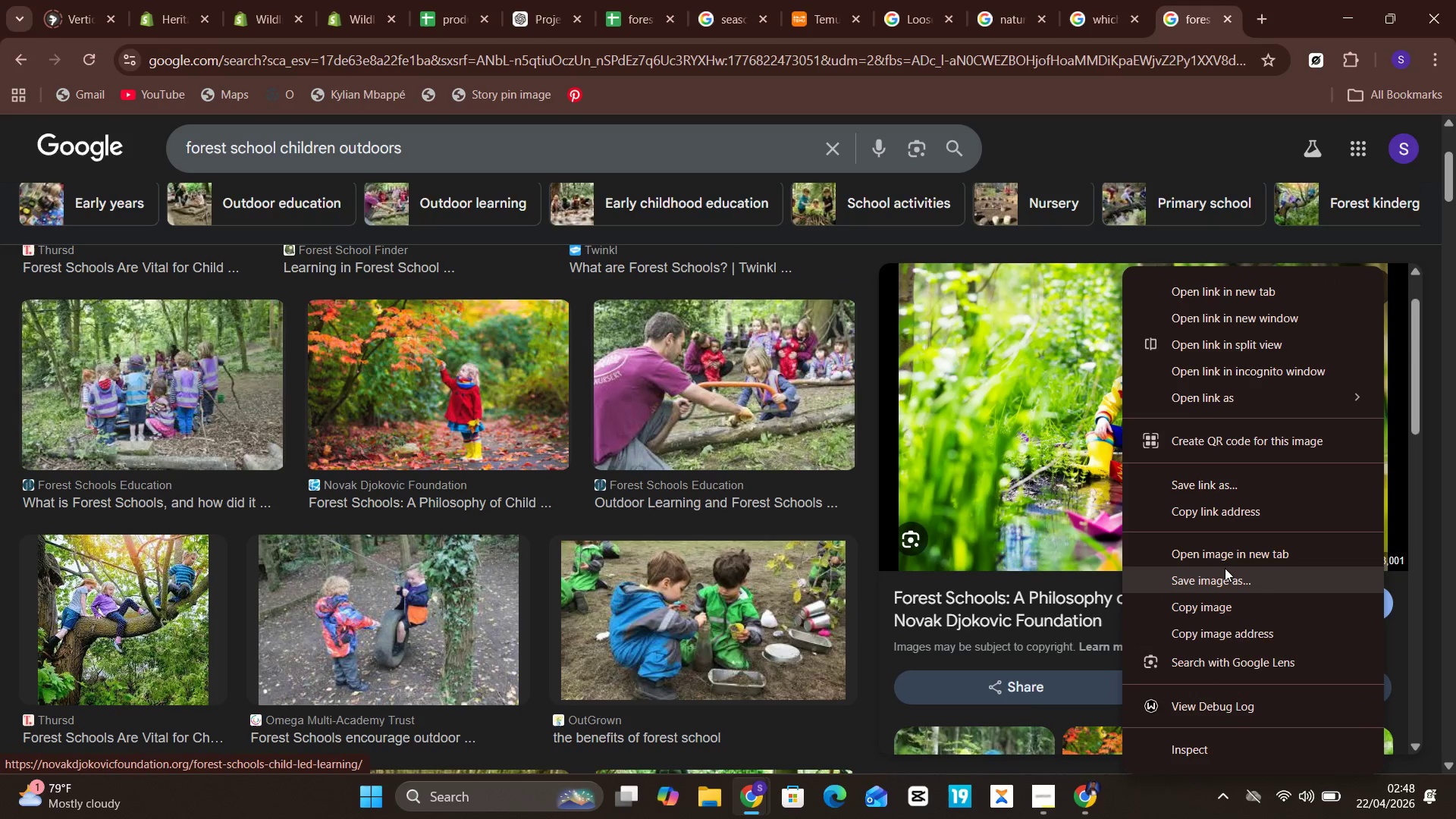 
left_click([1225, 568])
 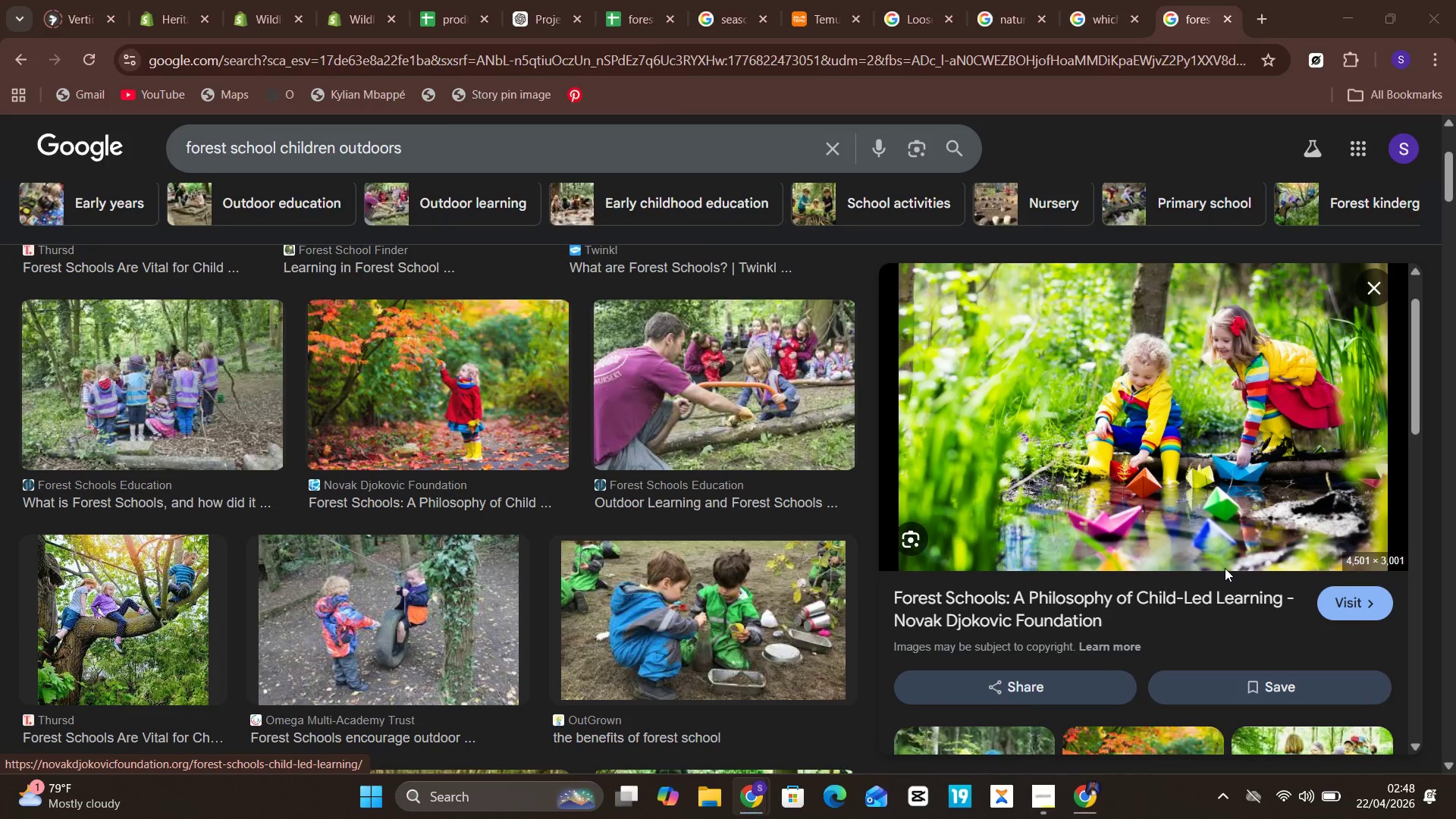 
key(Enter)
 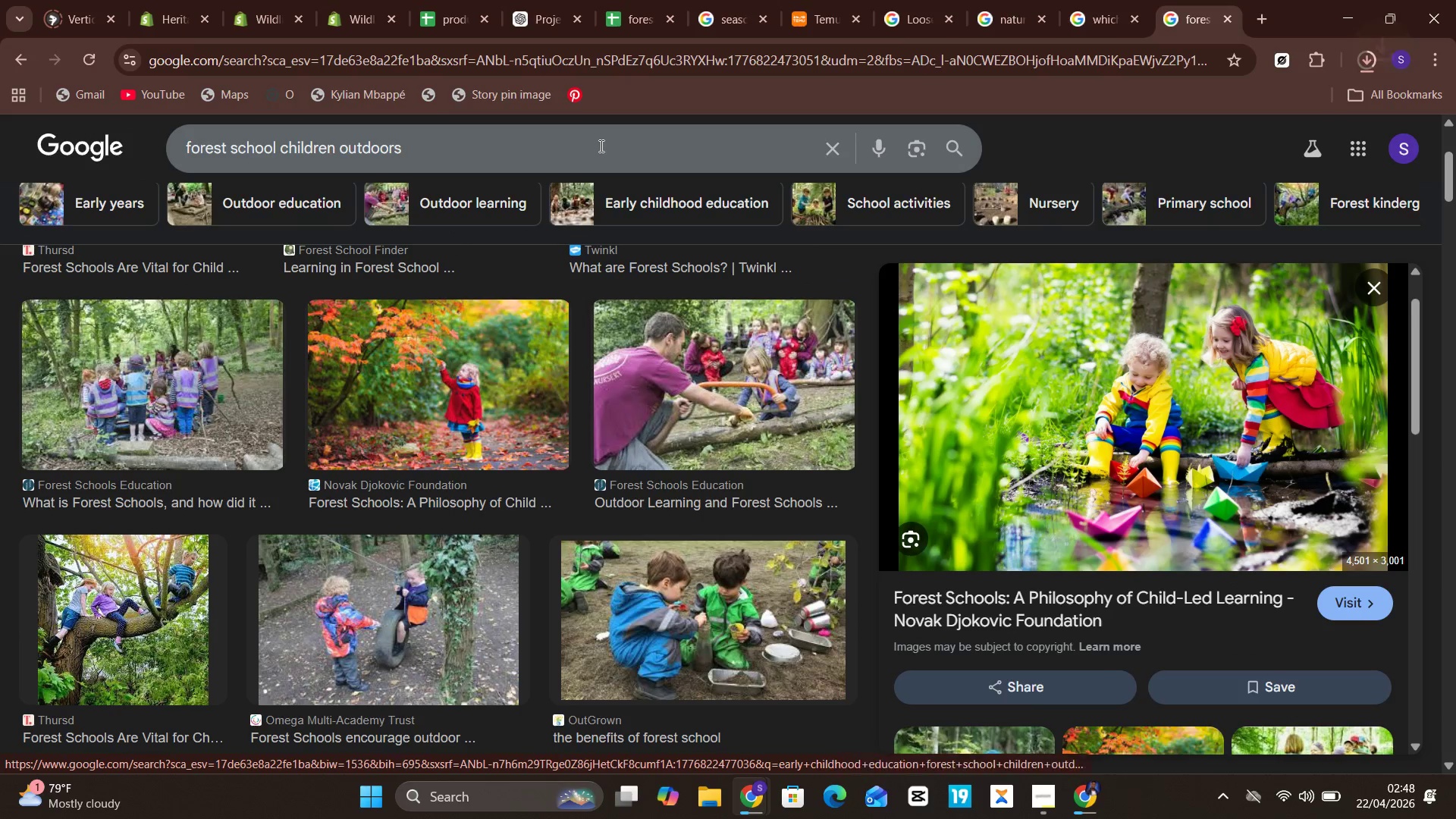 
mouse_move([484, 17])
 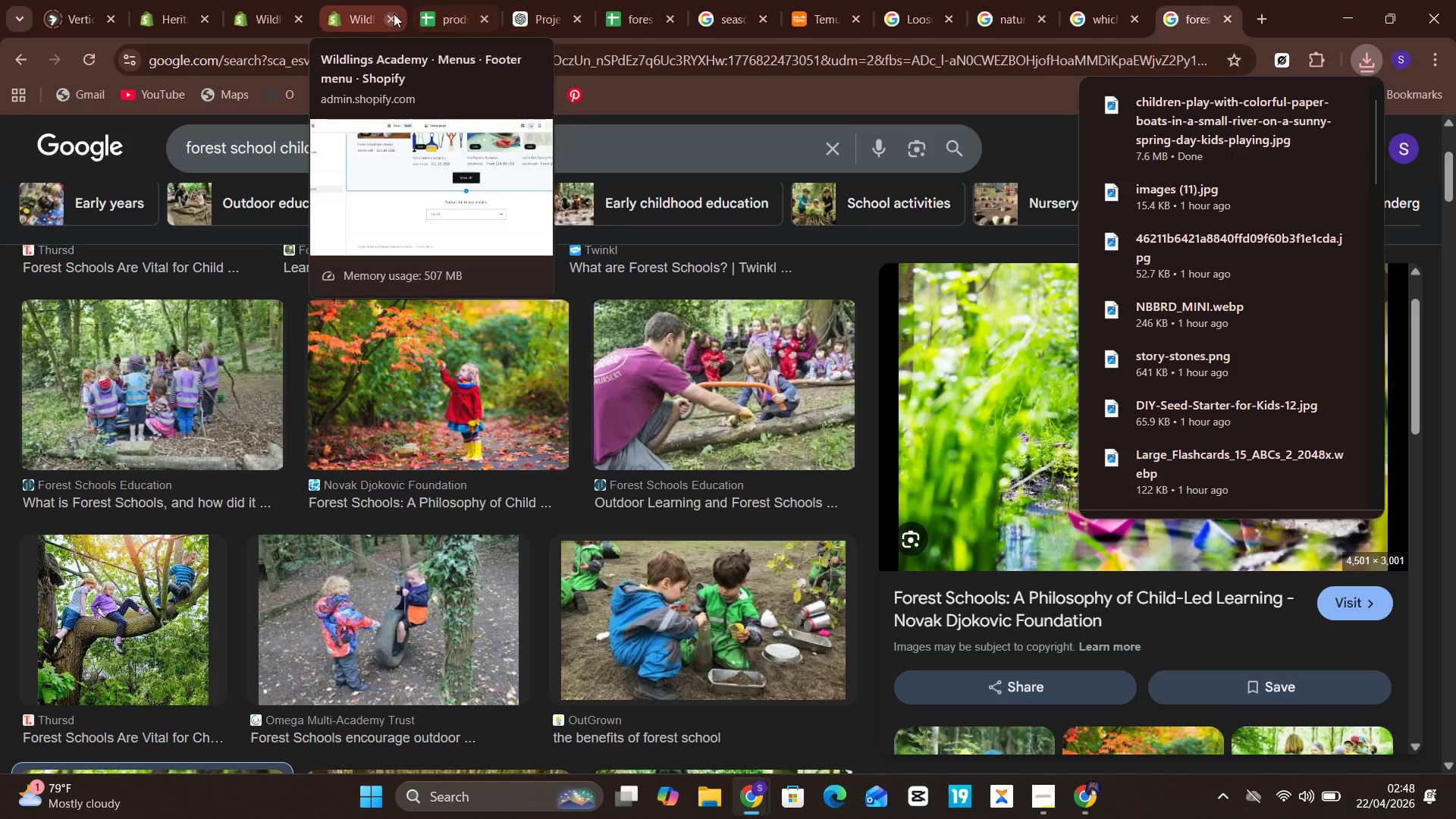 
left_click([359, 9])
 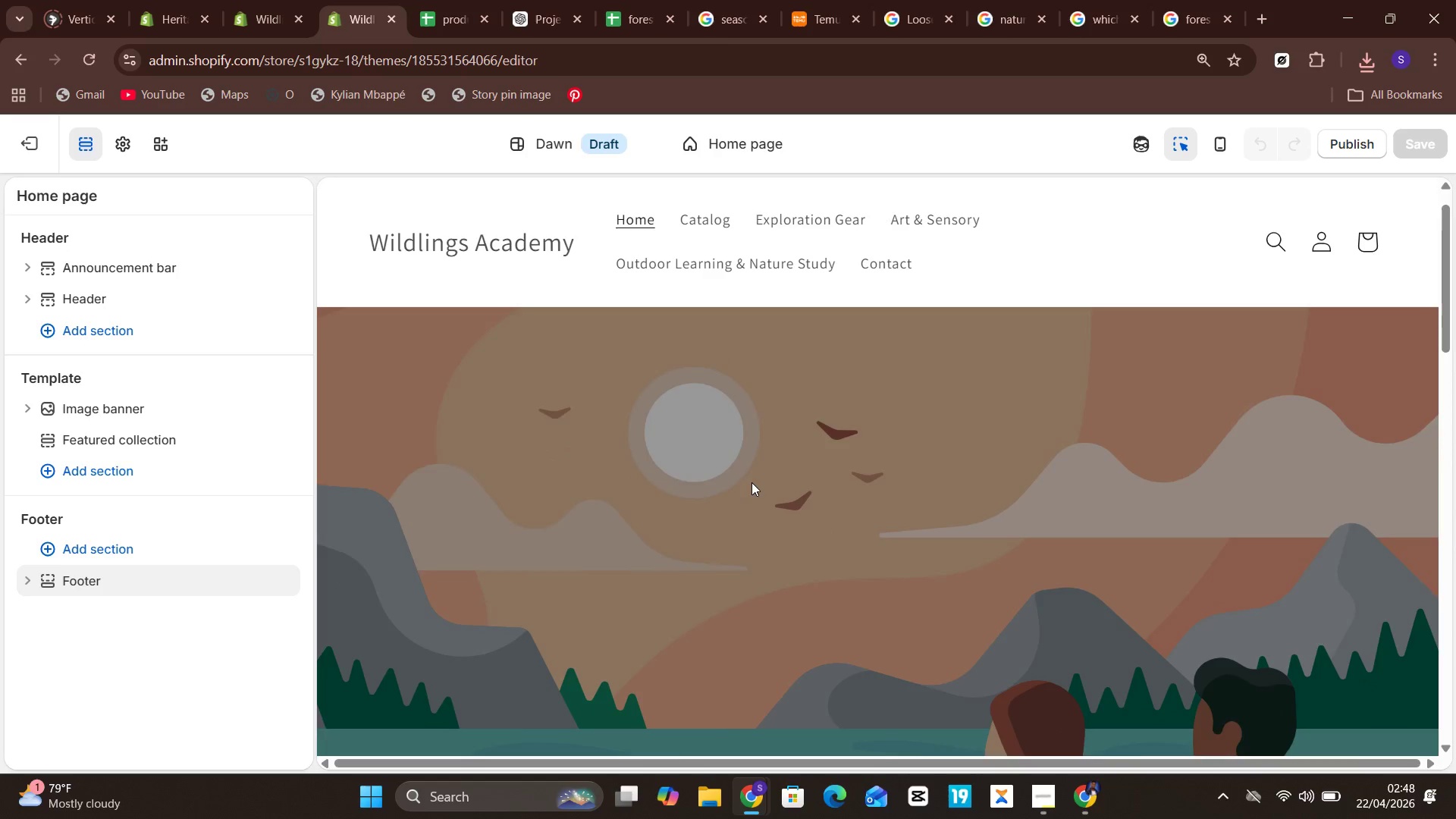 
left_click([583, 279])
 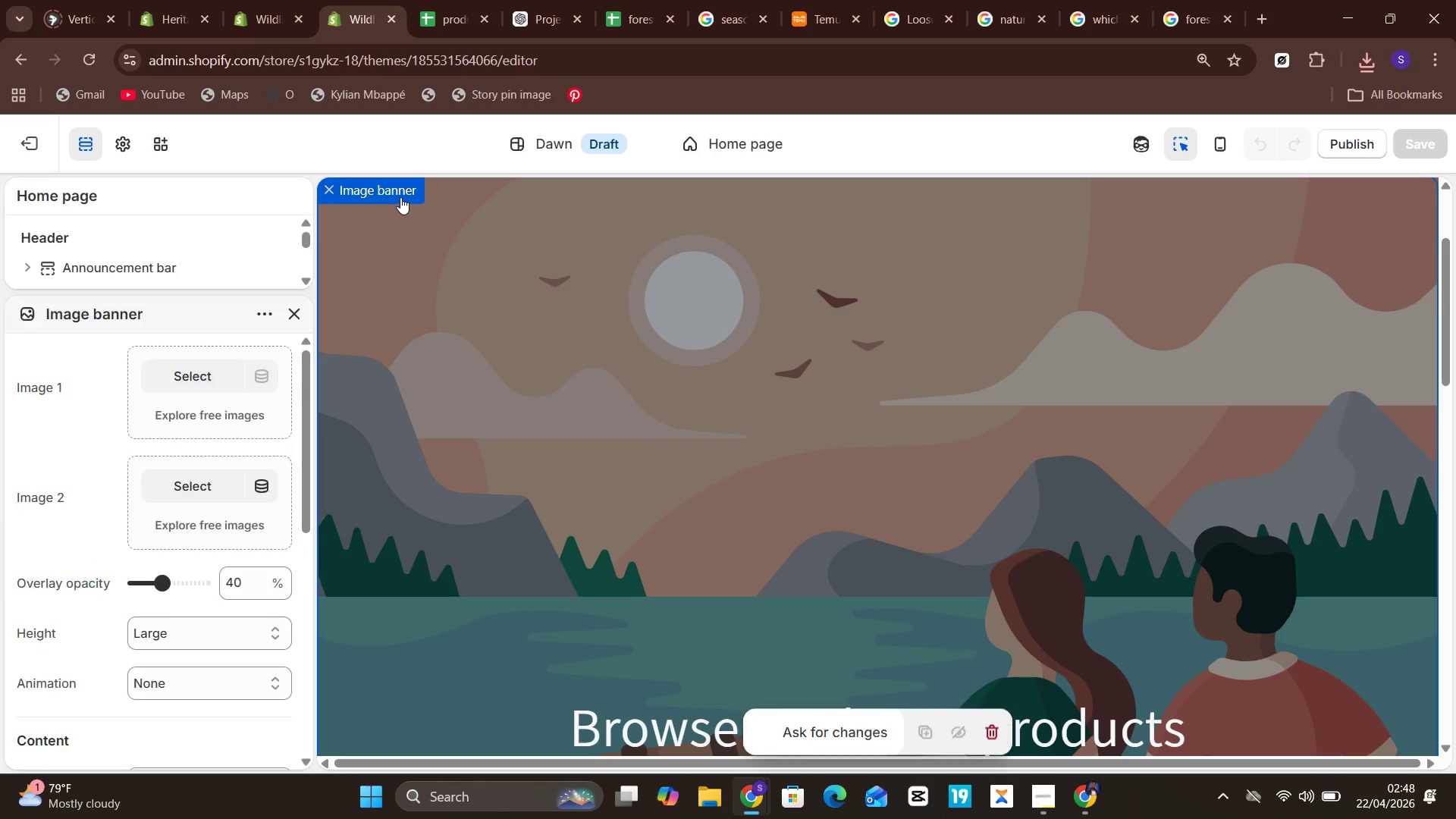 
left_click([401, 197])
 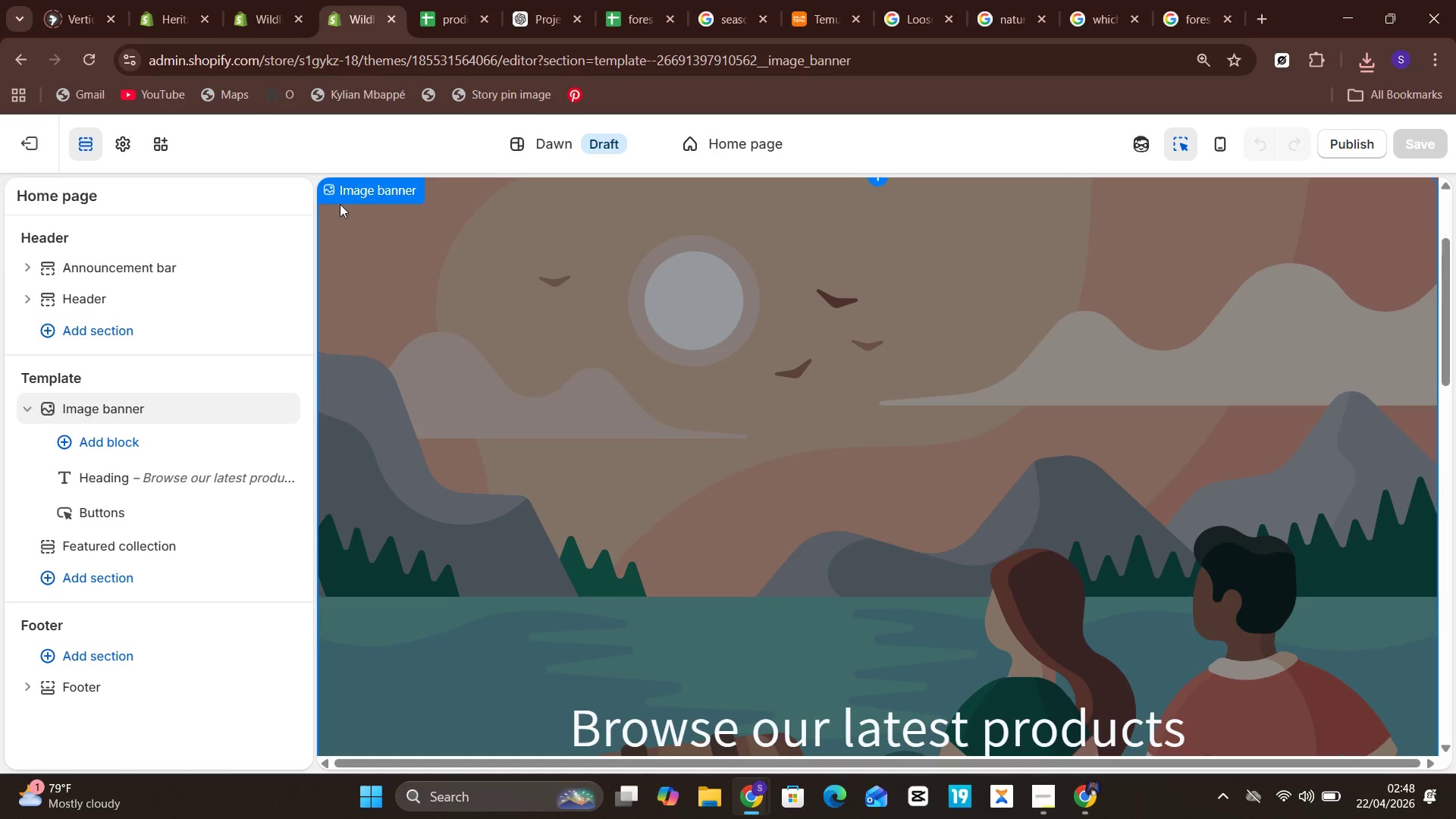 
left_click([354, 194])
 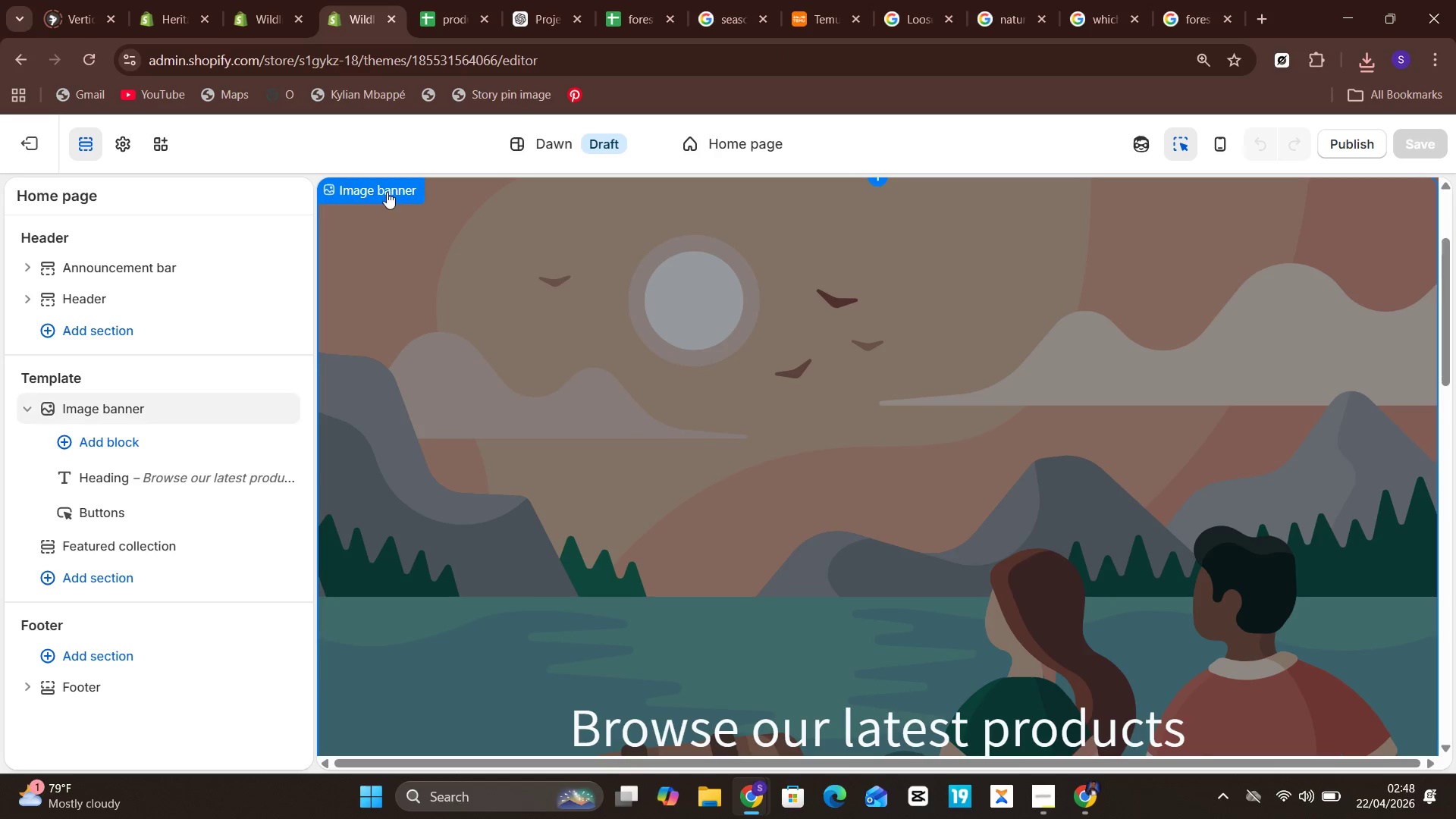 
left_click([381, 192])
 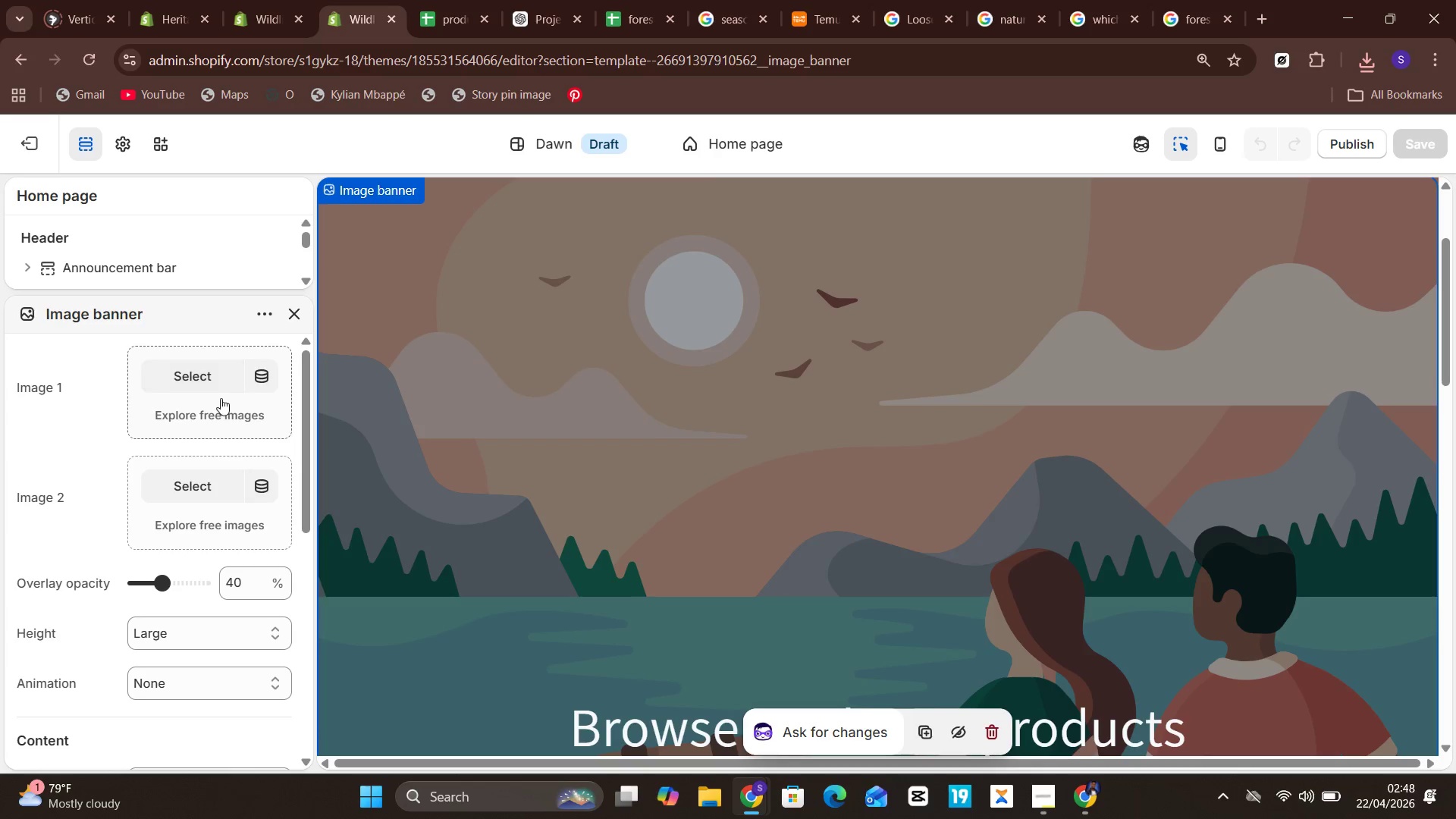 
left_click([200, 372])
 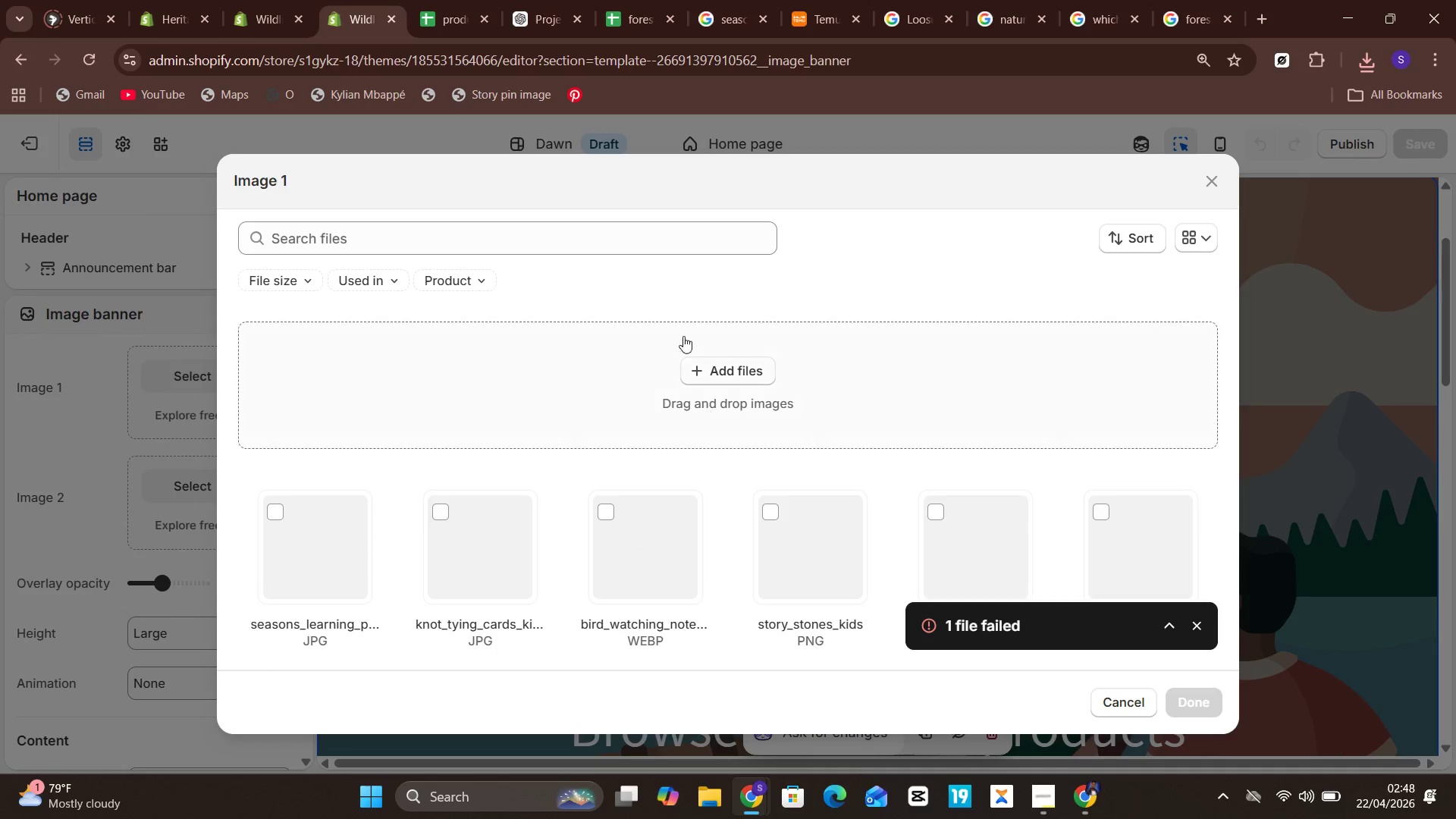 
left_click([705, 343])
 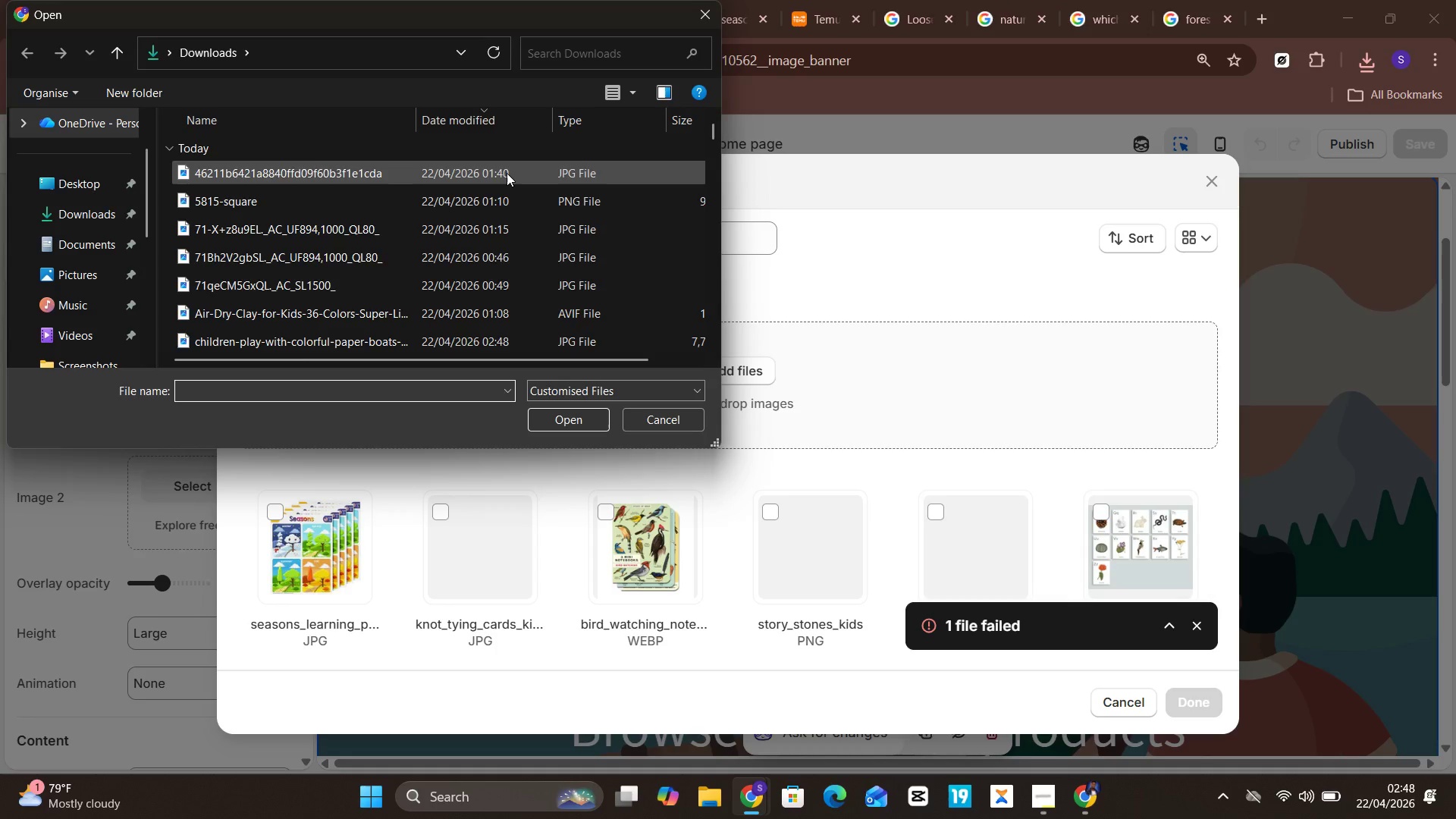 
left_click([507, 173])
 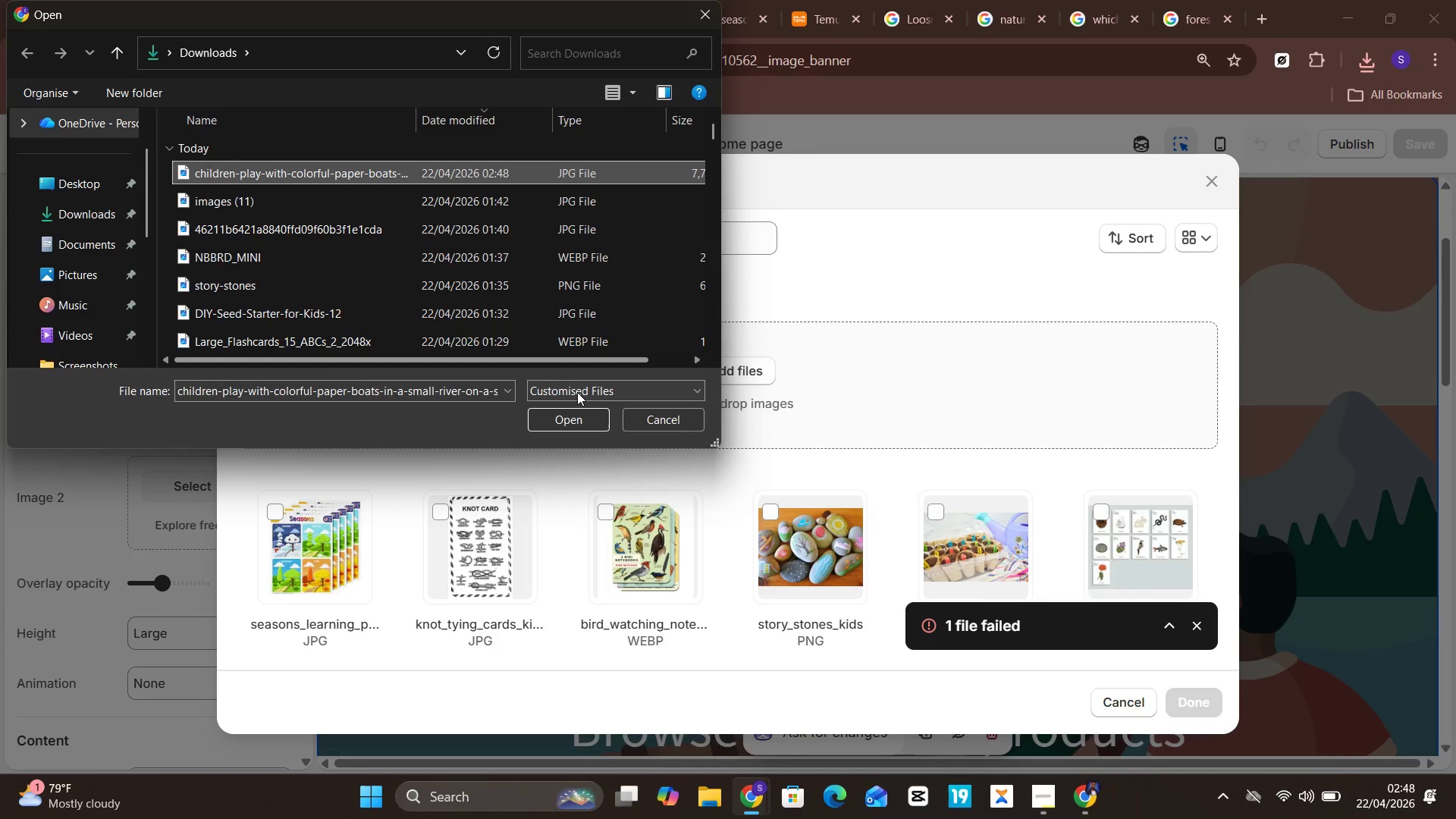 
left_click([576, 421])
 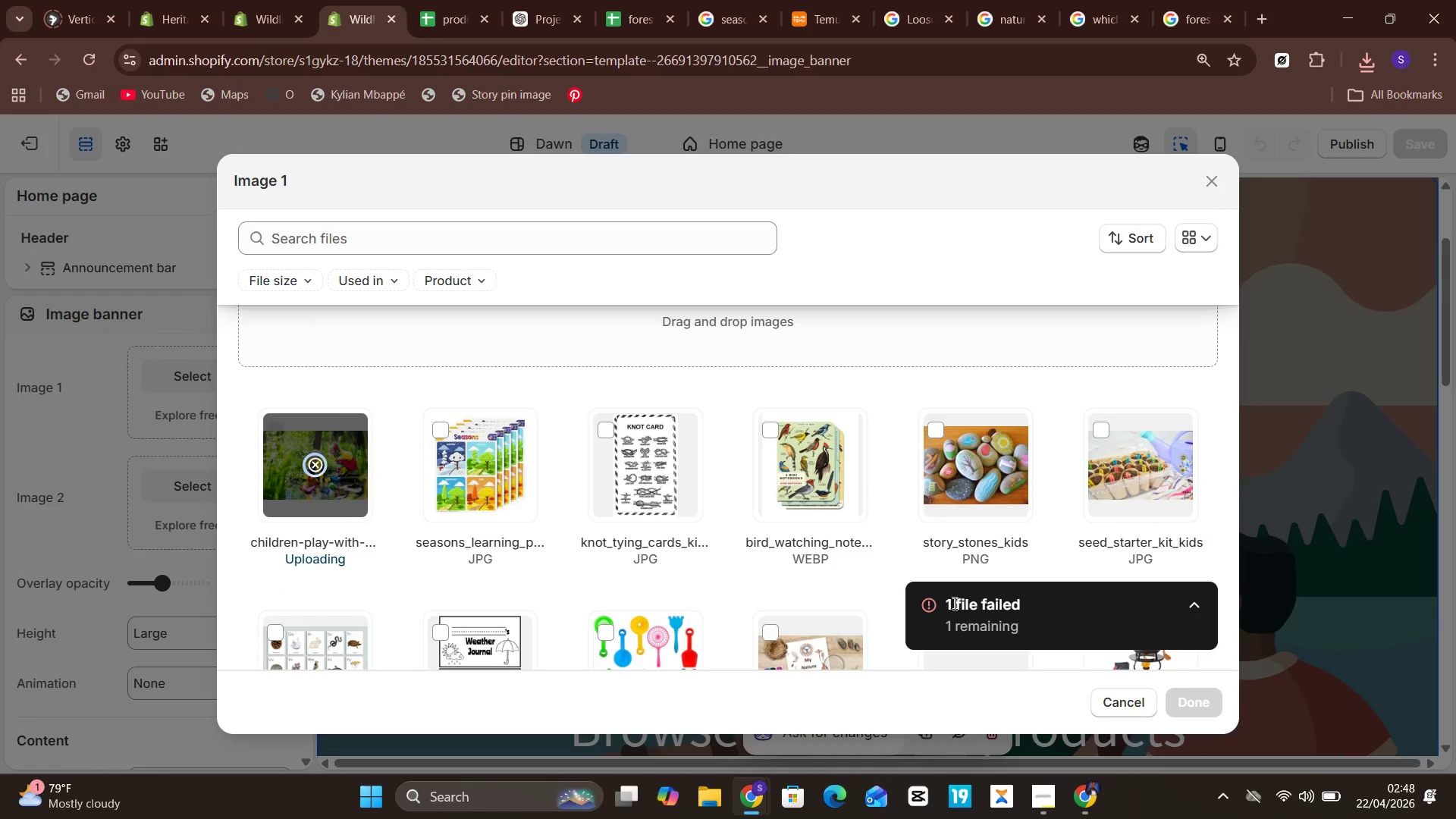 
mouse_move([642, 504])
 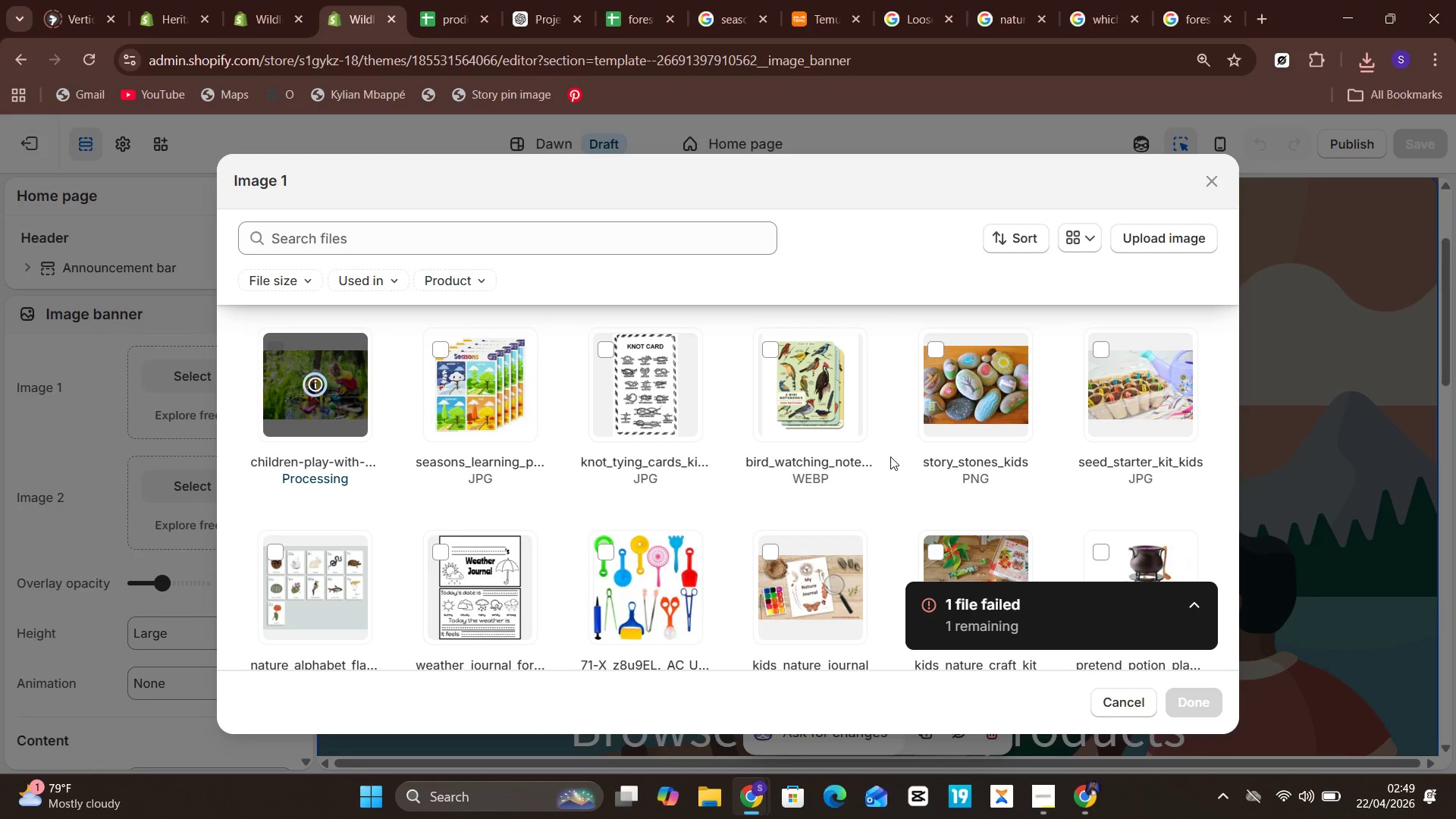 
wait(14.81)
 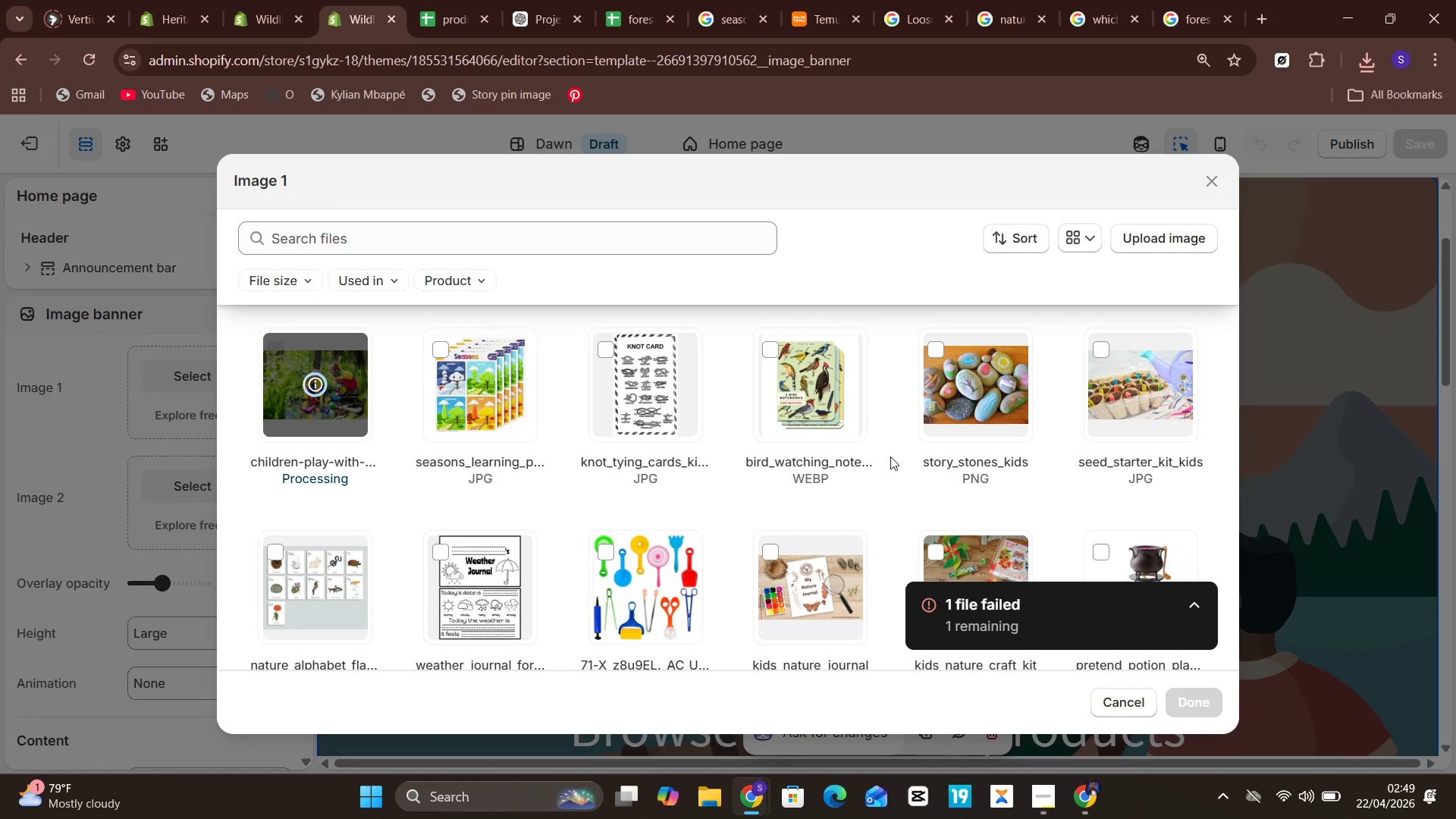 
left_click([1194, 694])
 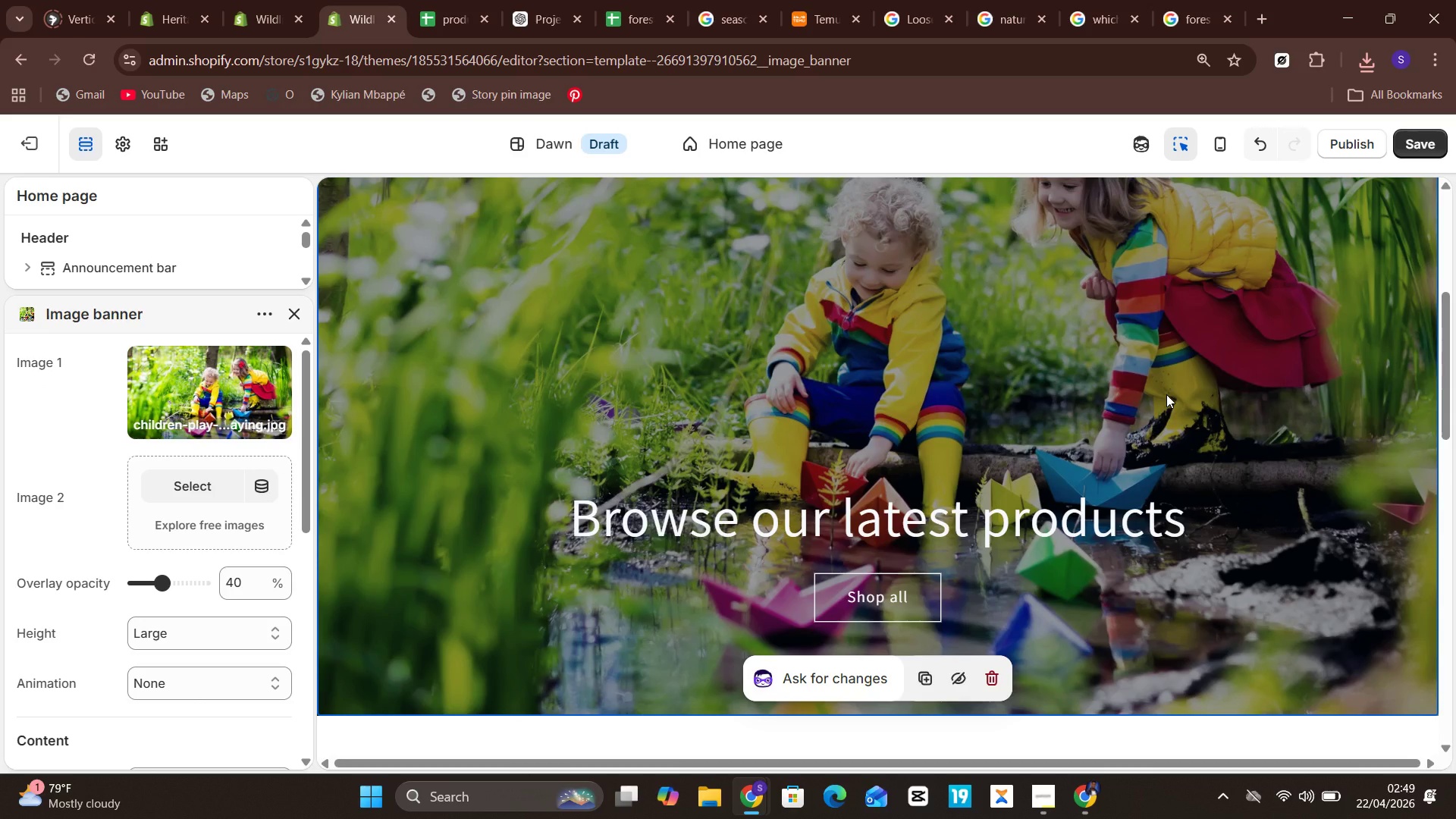 
wait(14.33)
 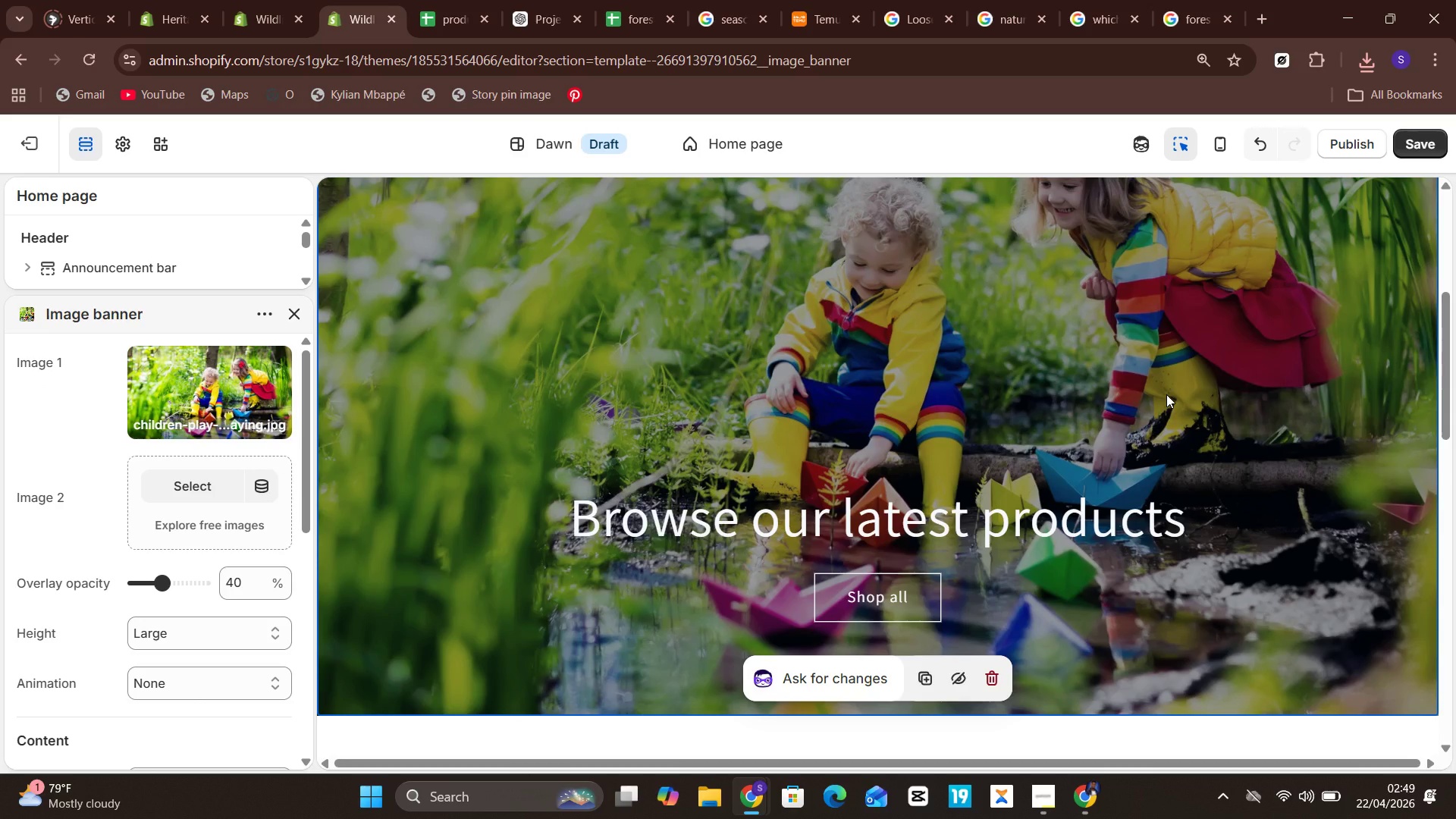 
left_click([866, 354])
 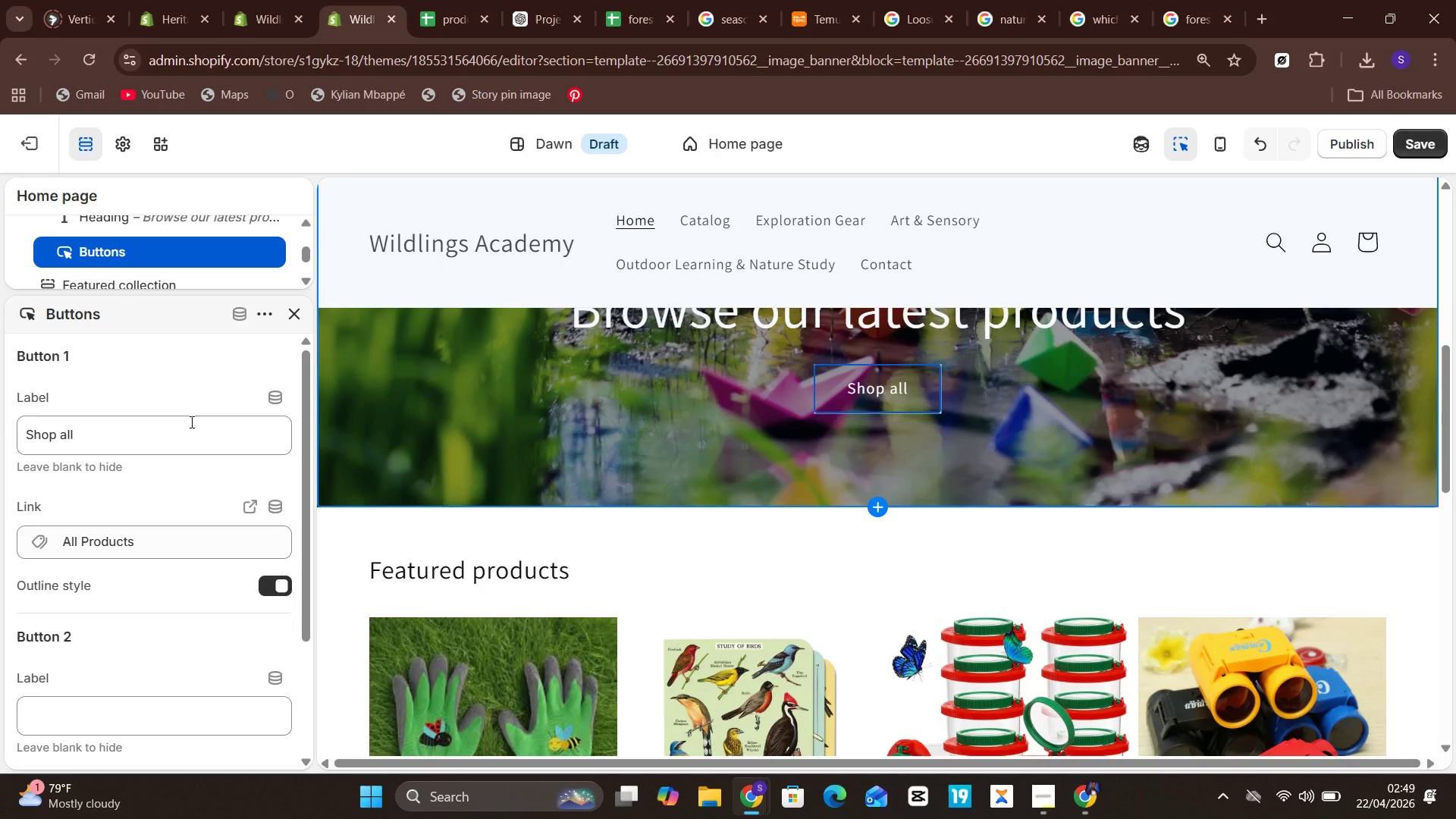 
left_click([190, 422])
 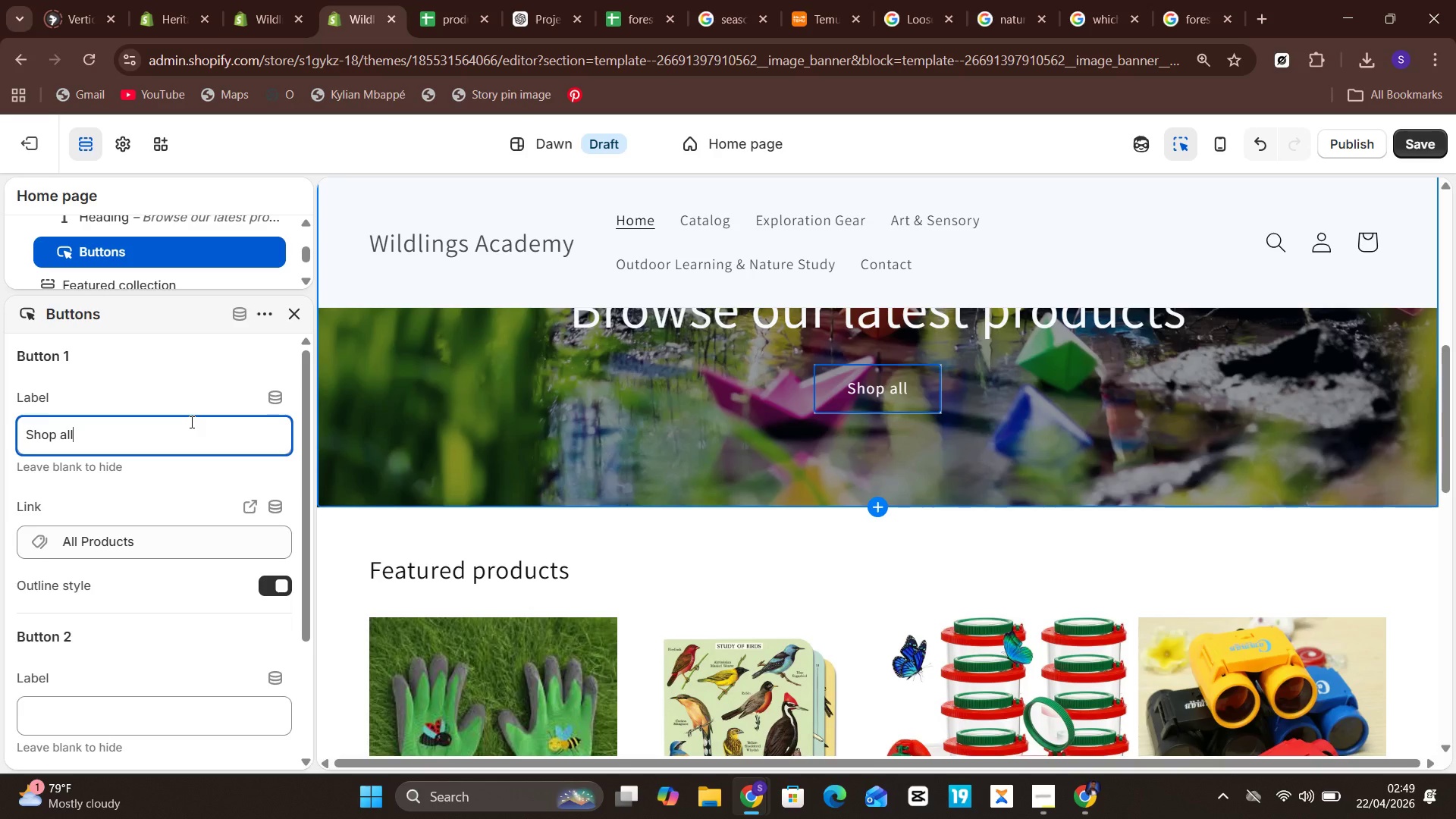 
key(Control+A)
 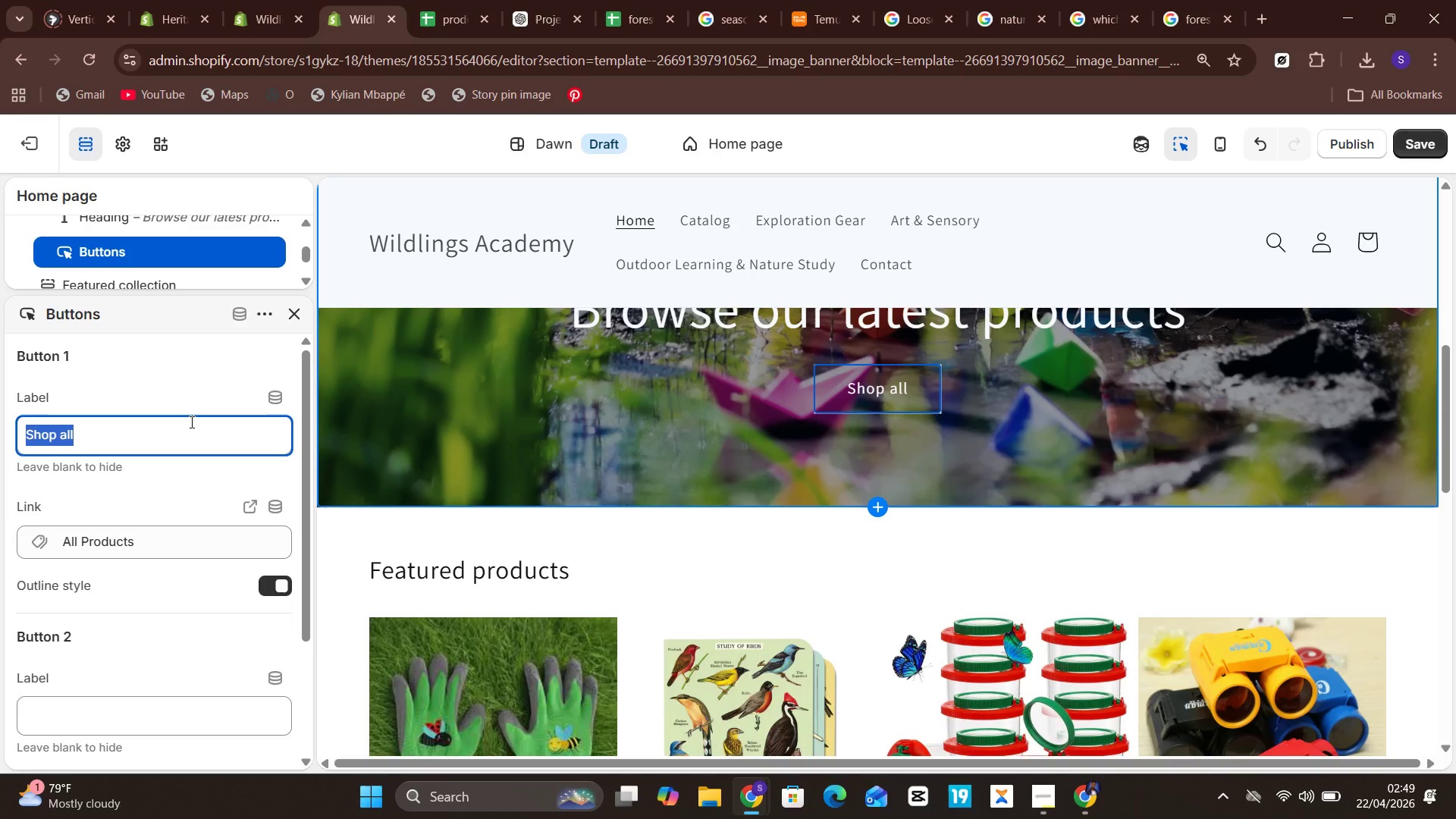 
type(Explore Products)
 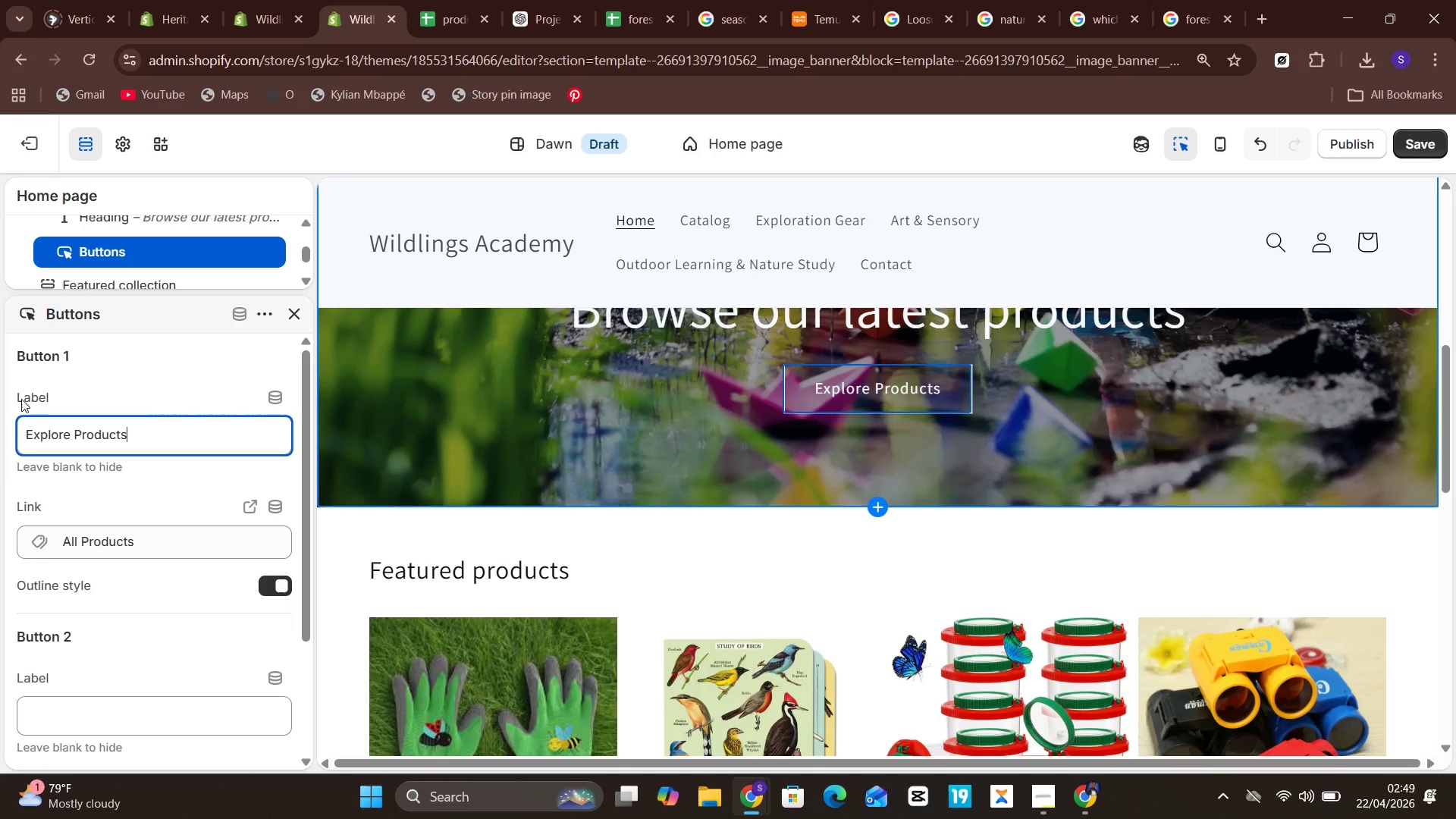 
left_click([108, 388])
 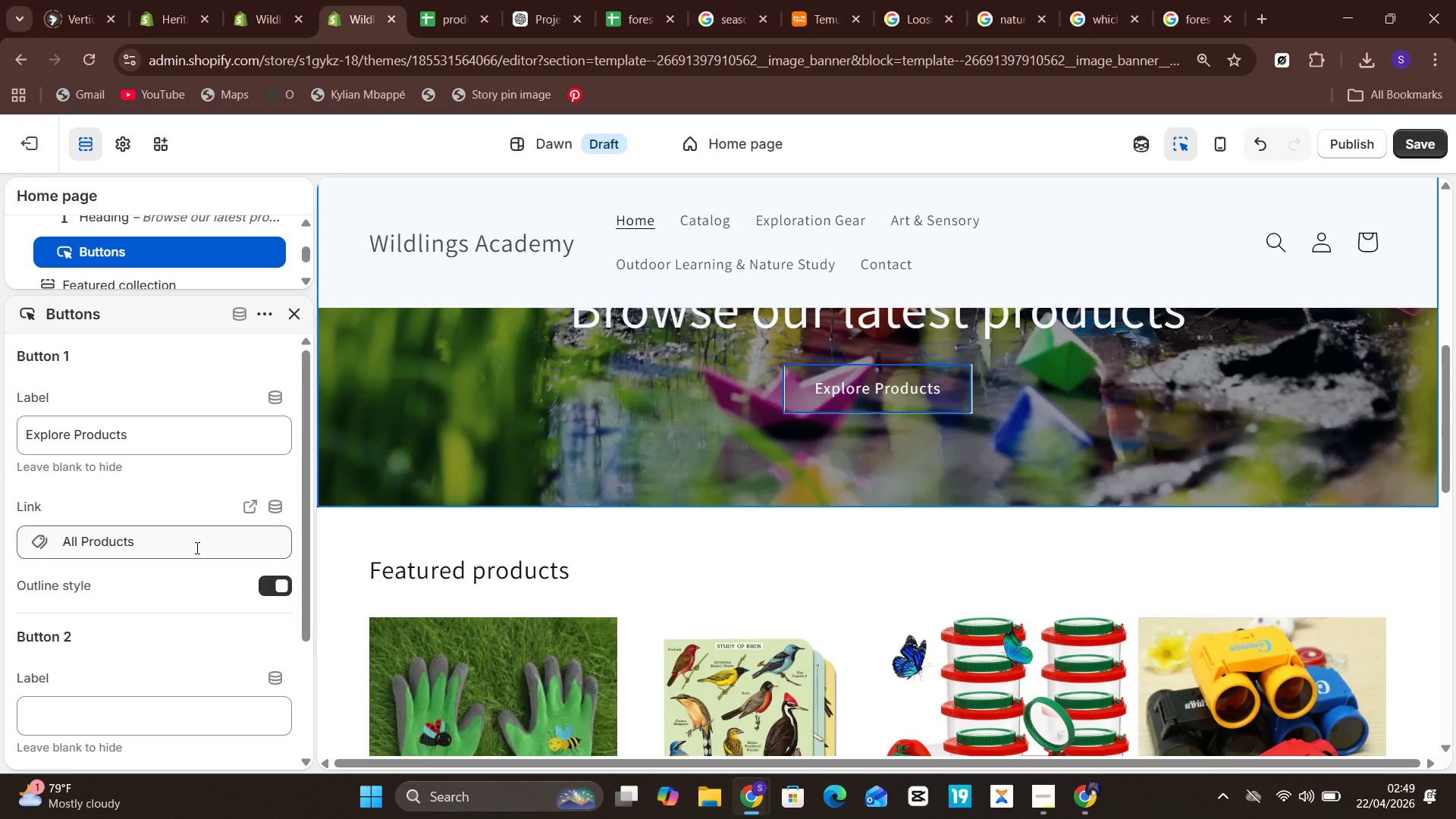 
wait(18.59)
 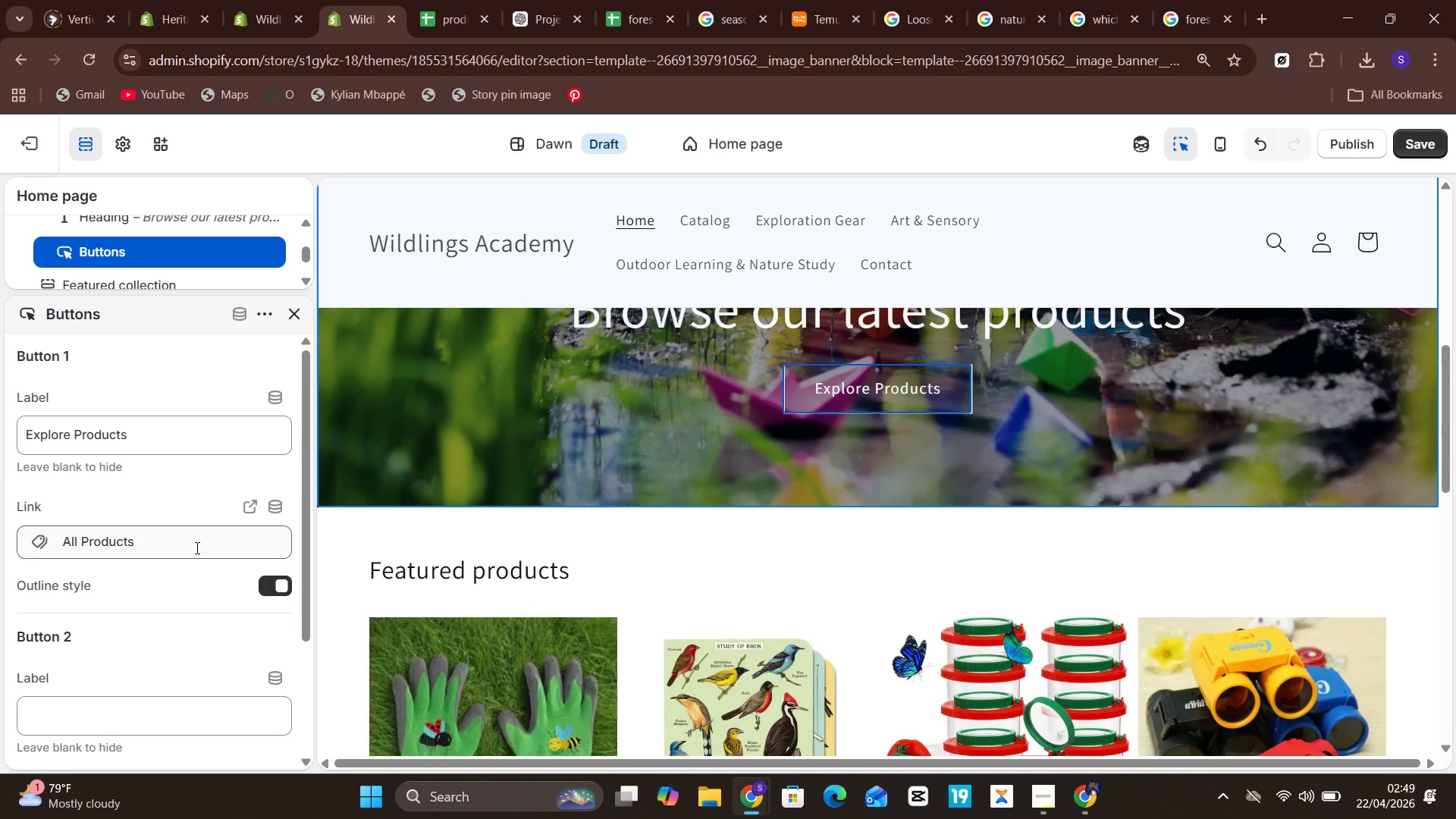 
left_click([297, 318])
 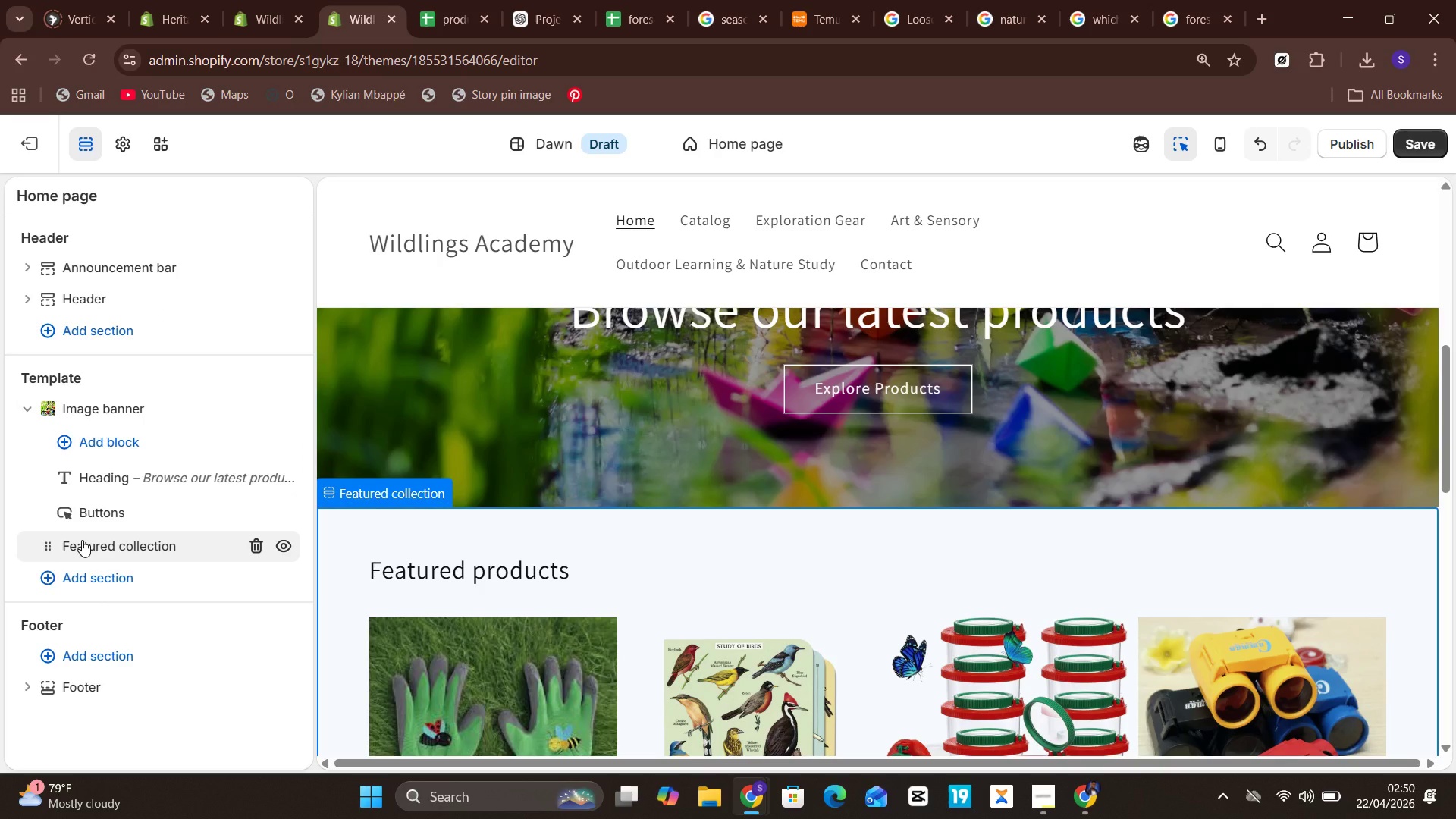 
wait(16.64)
 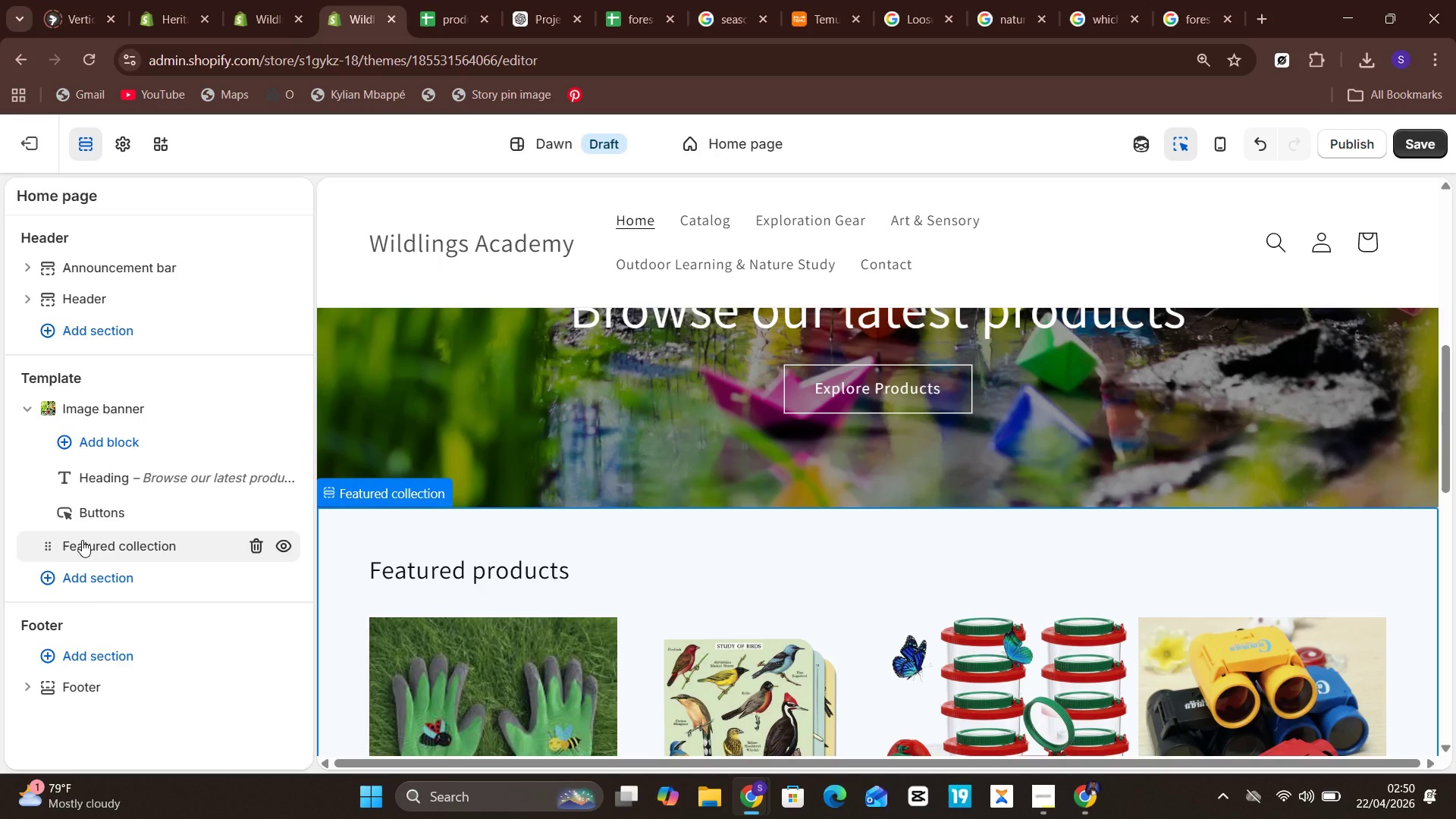 
left_click([93, 579])
 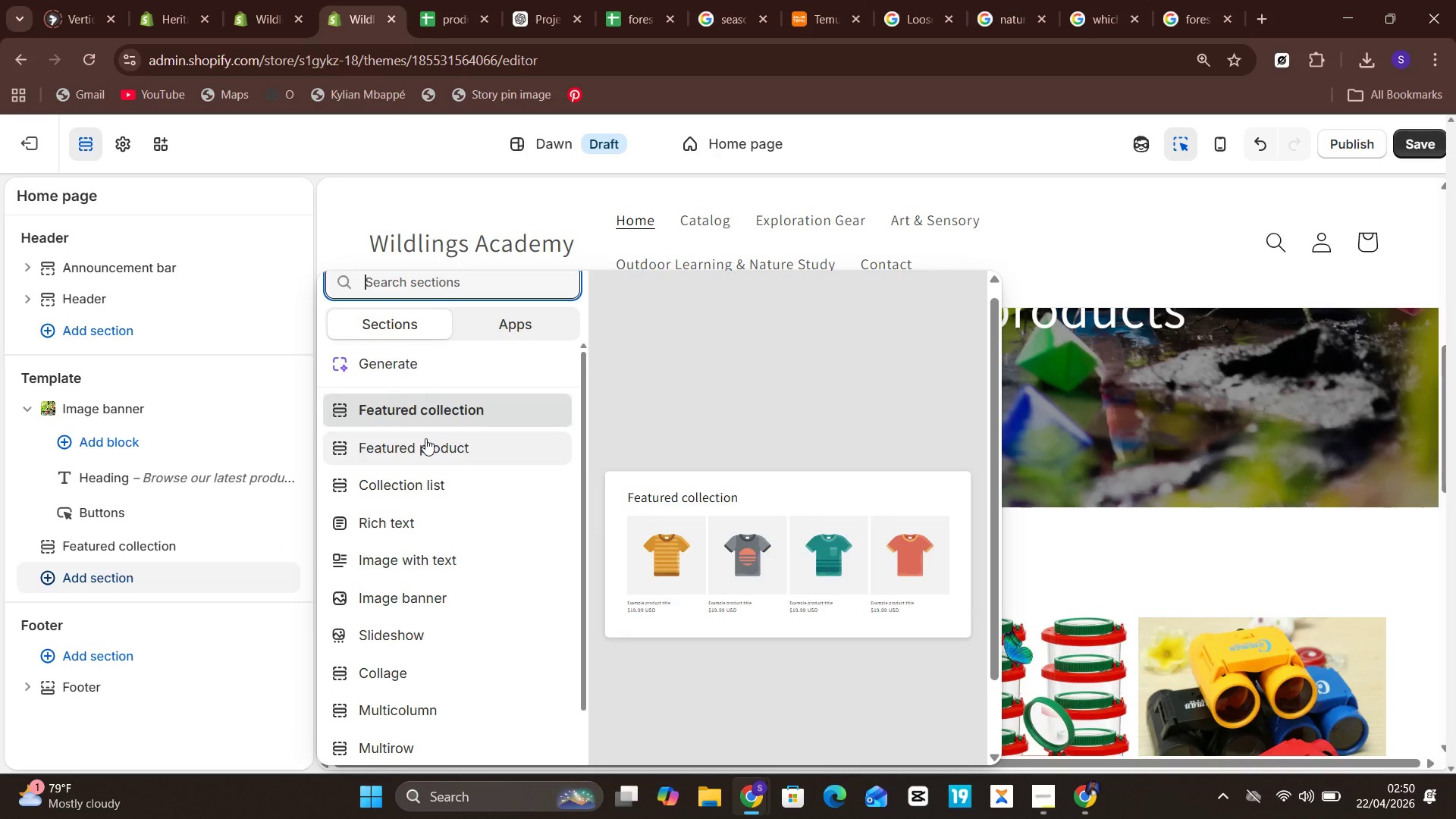 
wait(14.05)
 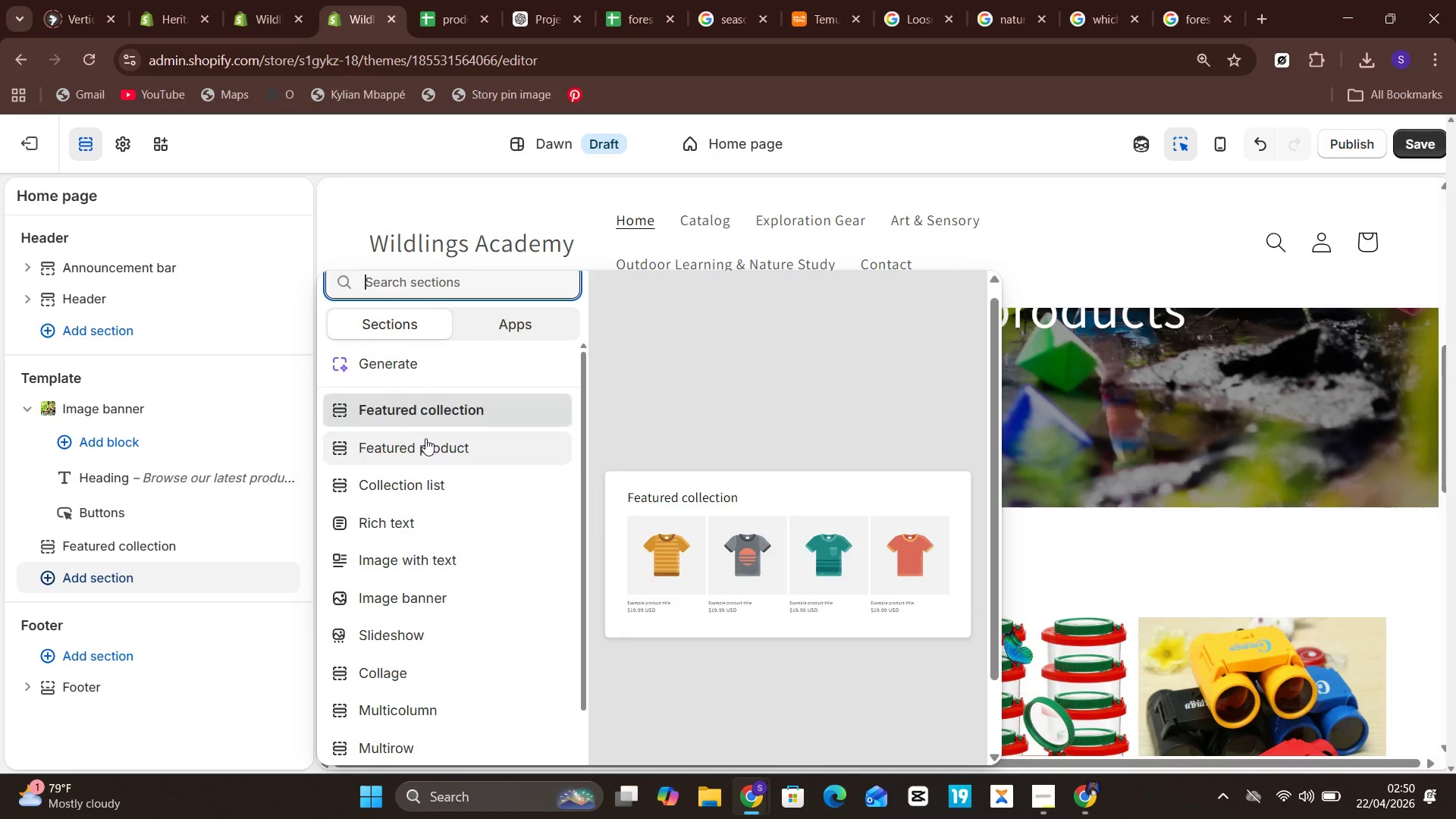 
left_click([445, 400])
 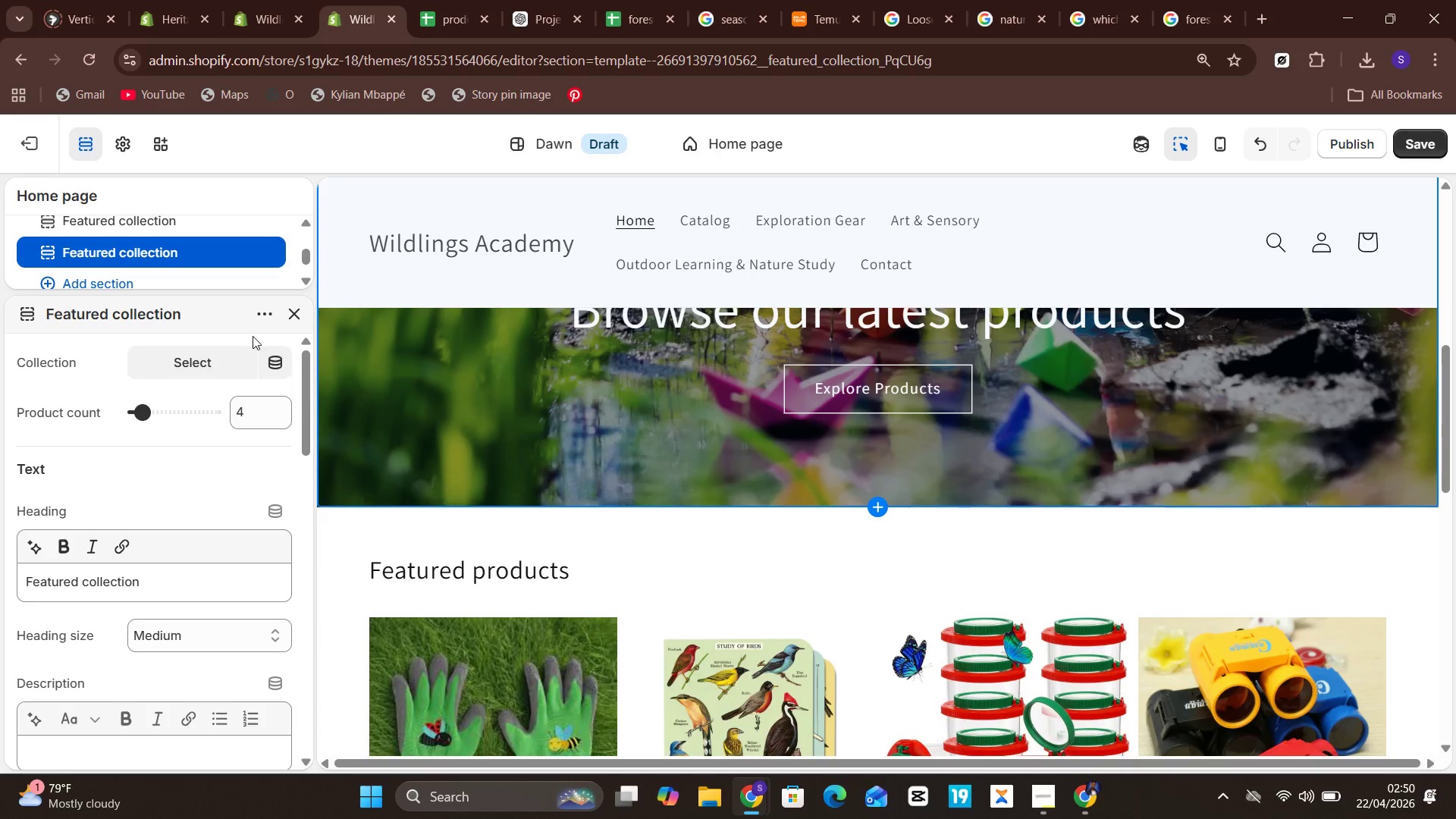 
mouse_move([453, 400])
 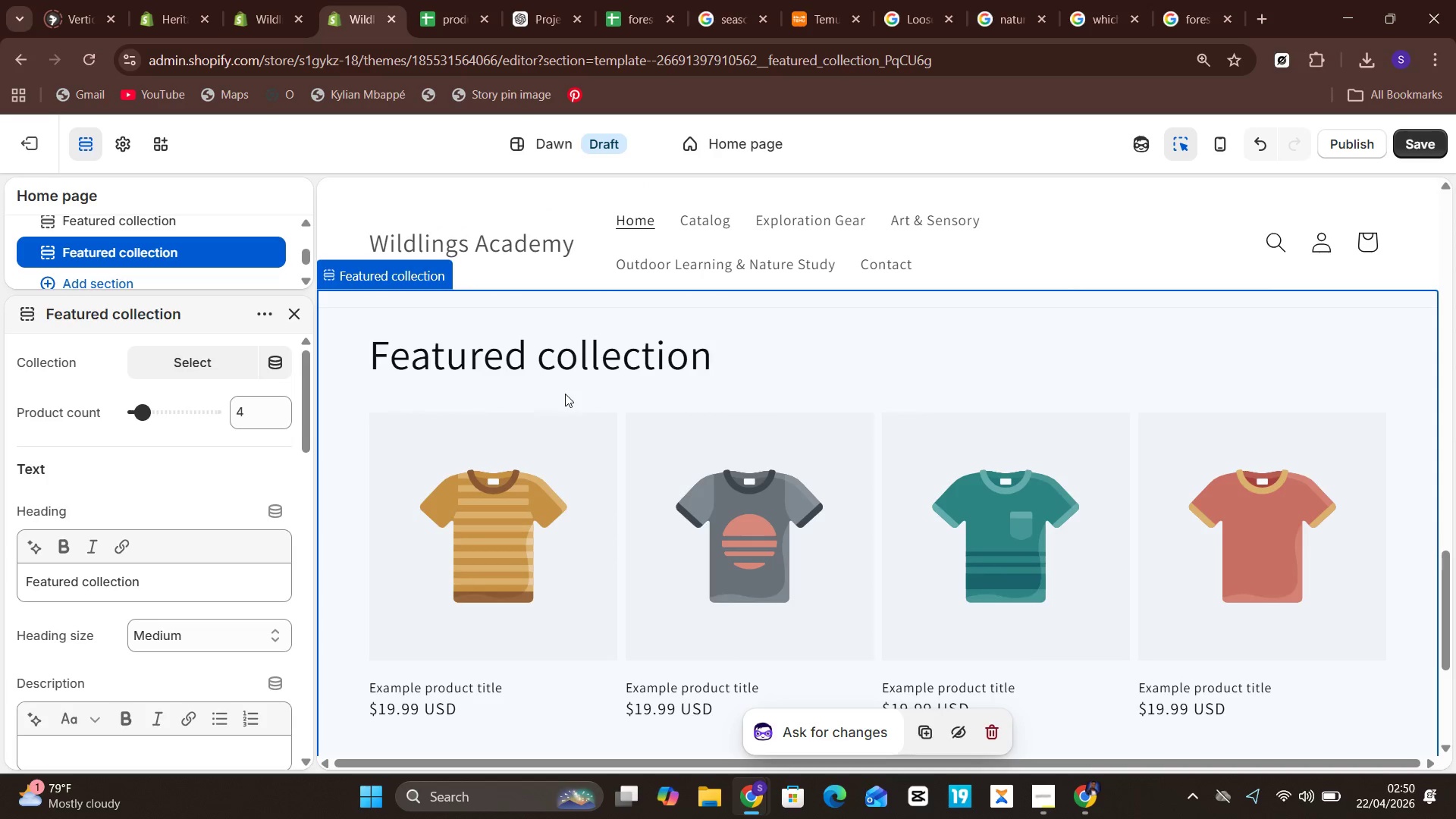 
mouse_move([187, 516])
 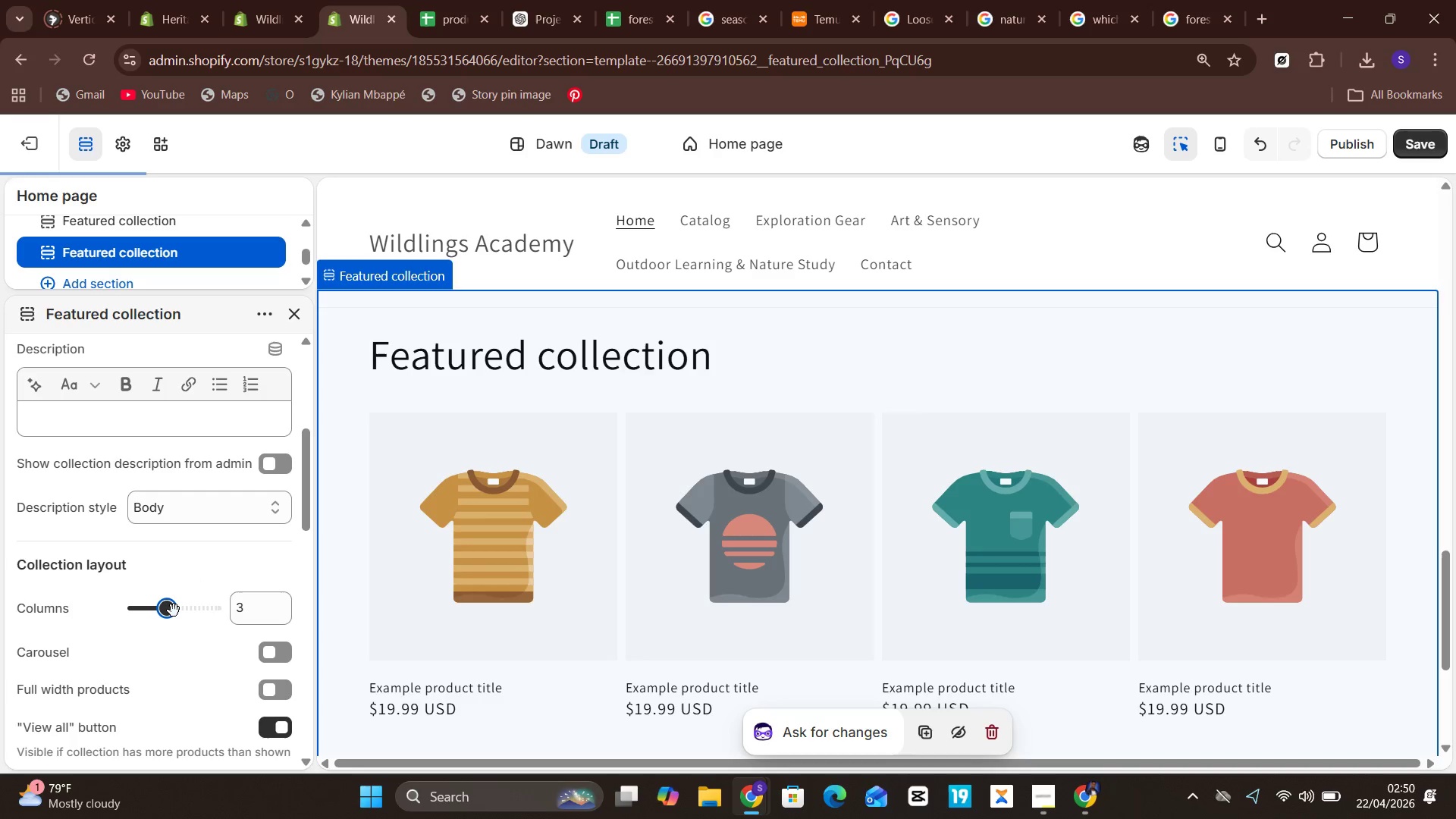 
wait(10.98)
 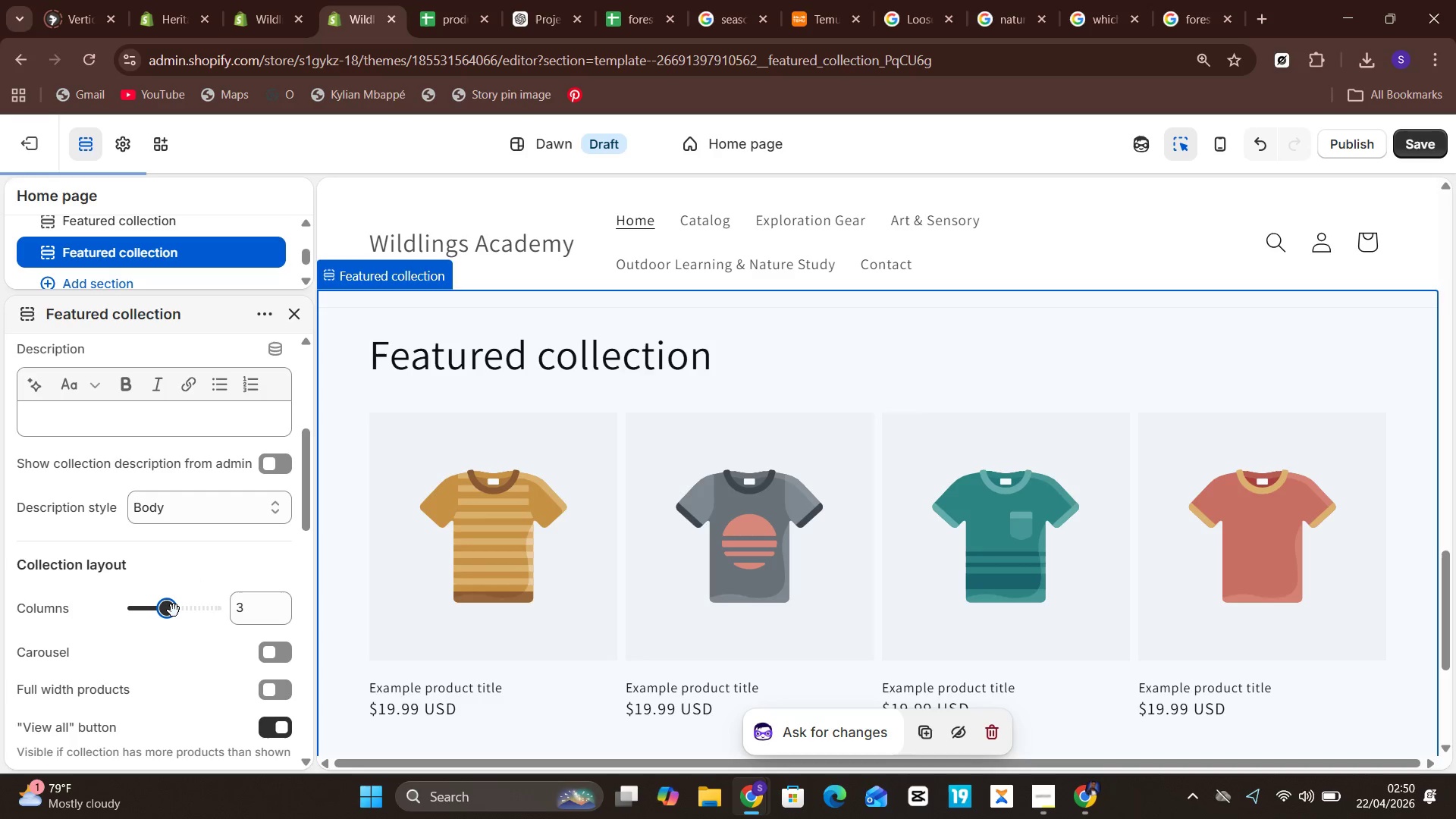 
left_click([525, 515])
 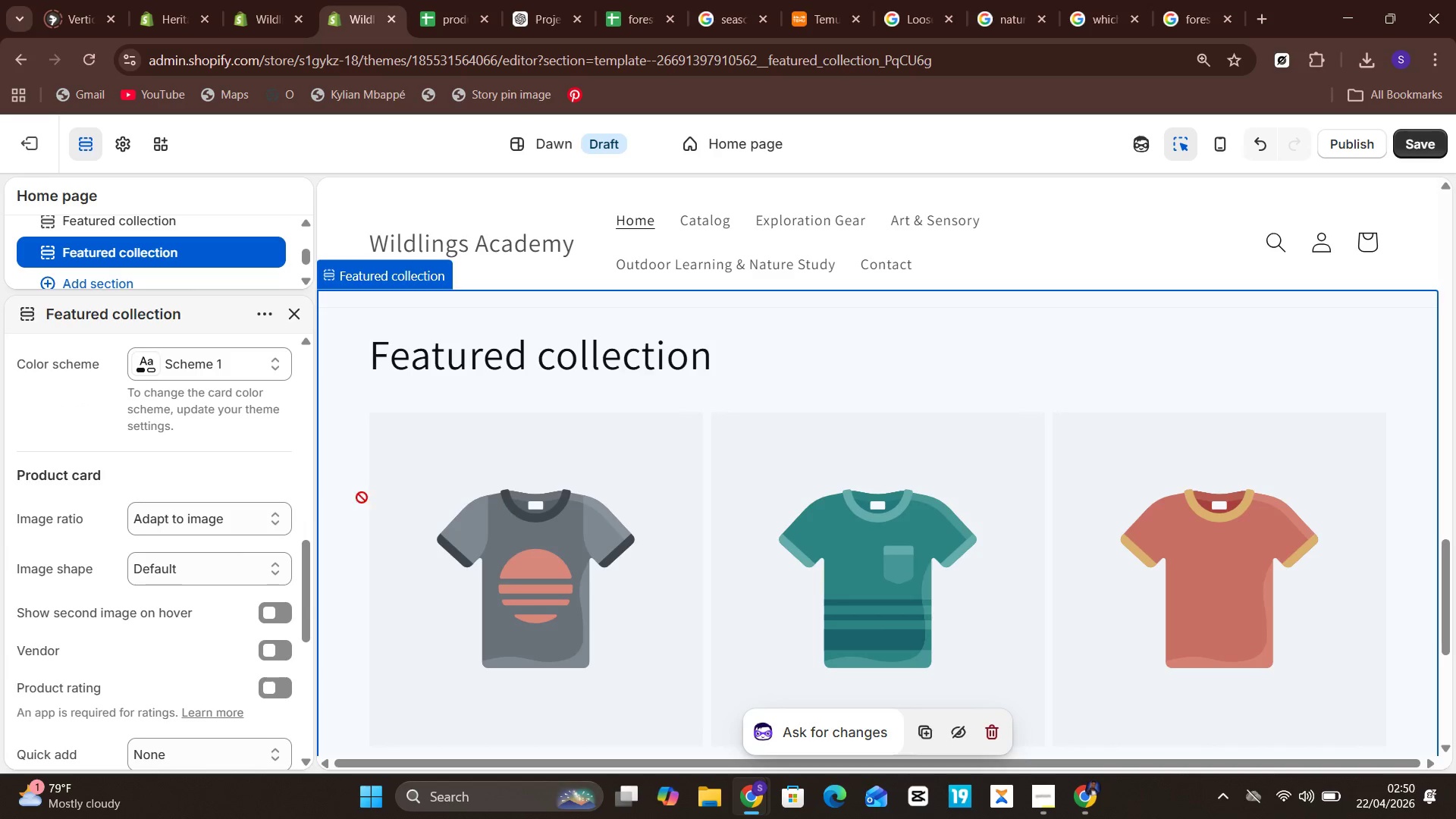 
mouse_move([251, 472])
 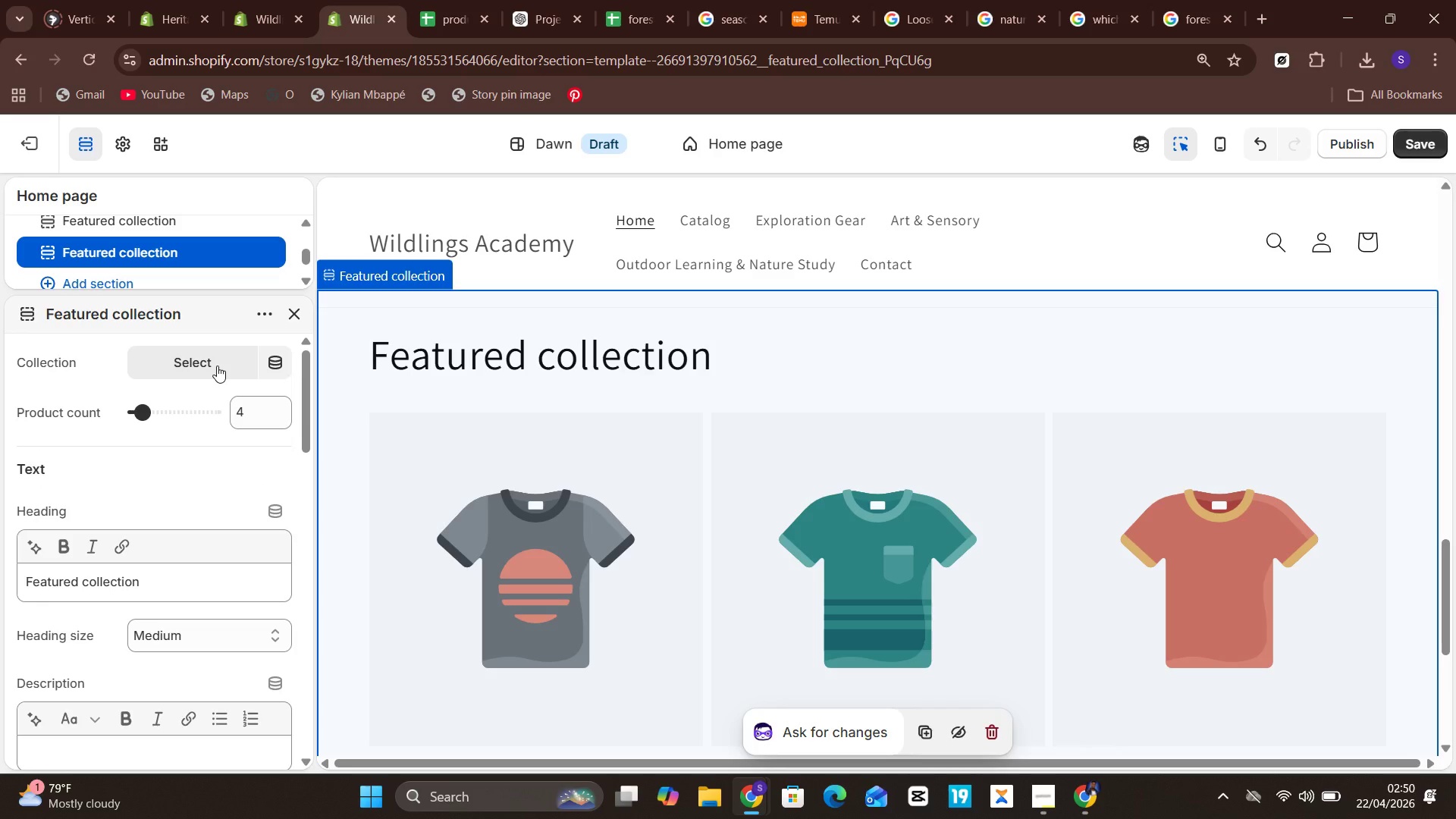 
left_click([217, 366])
 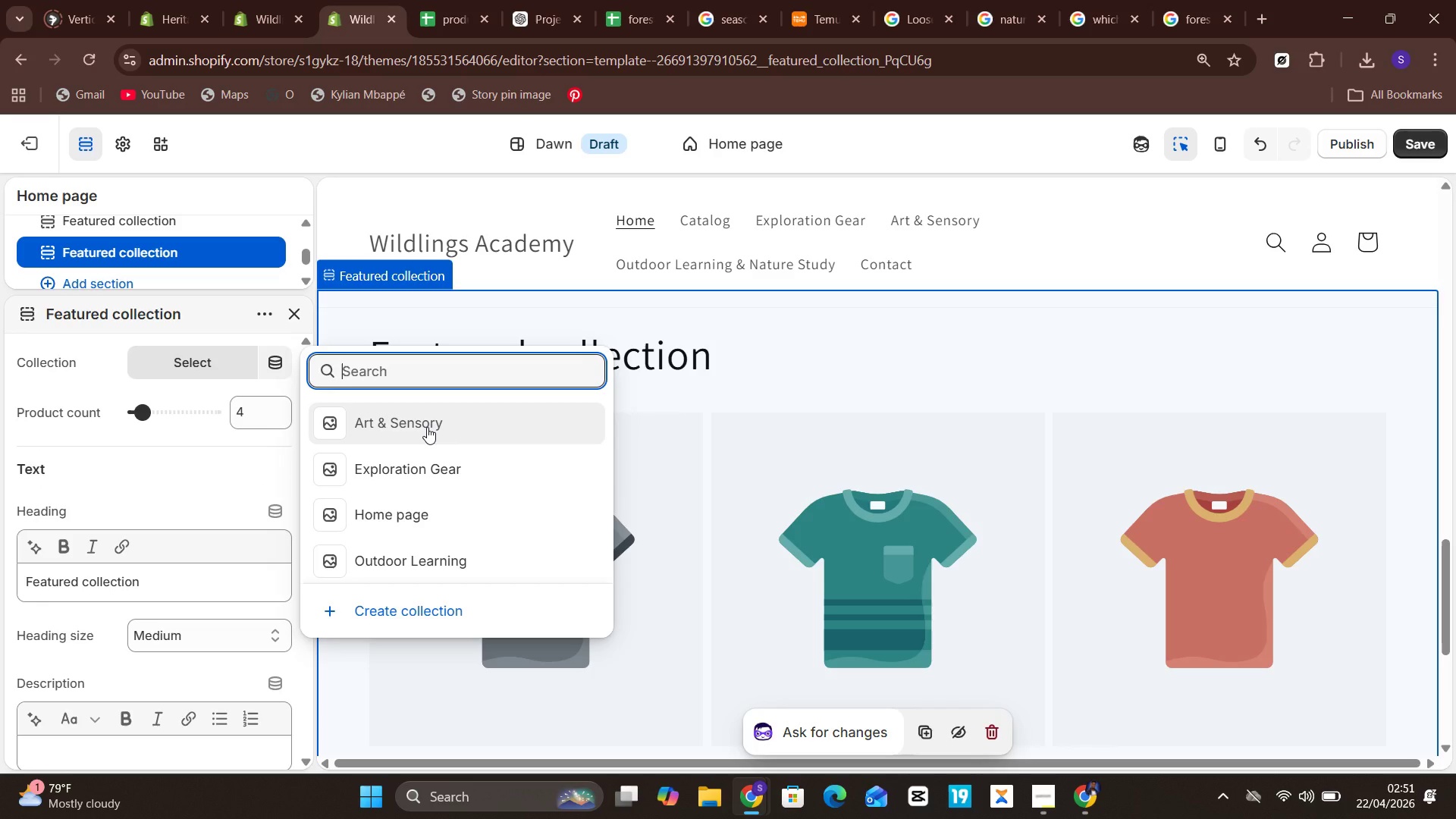 
left_click([422, 455])
 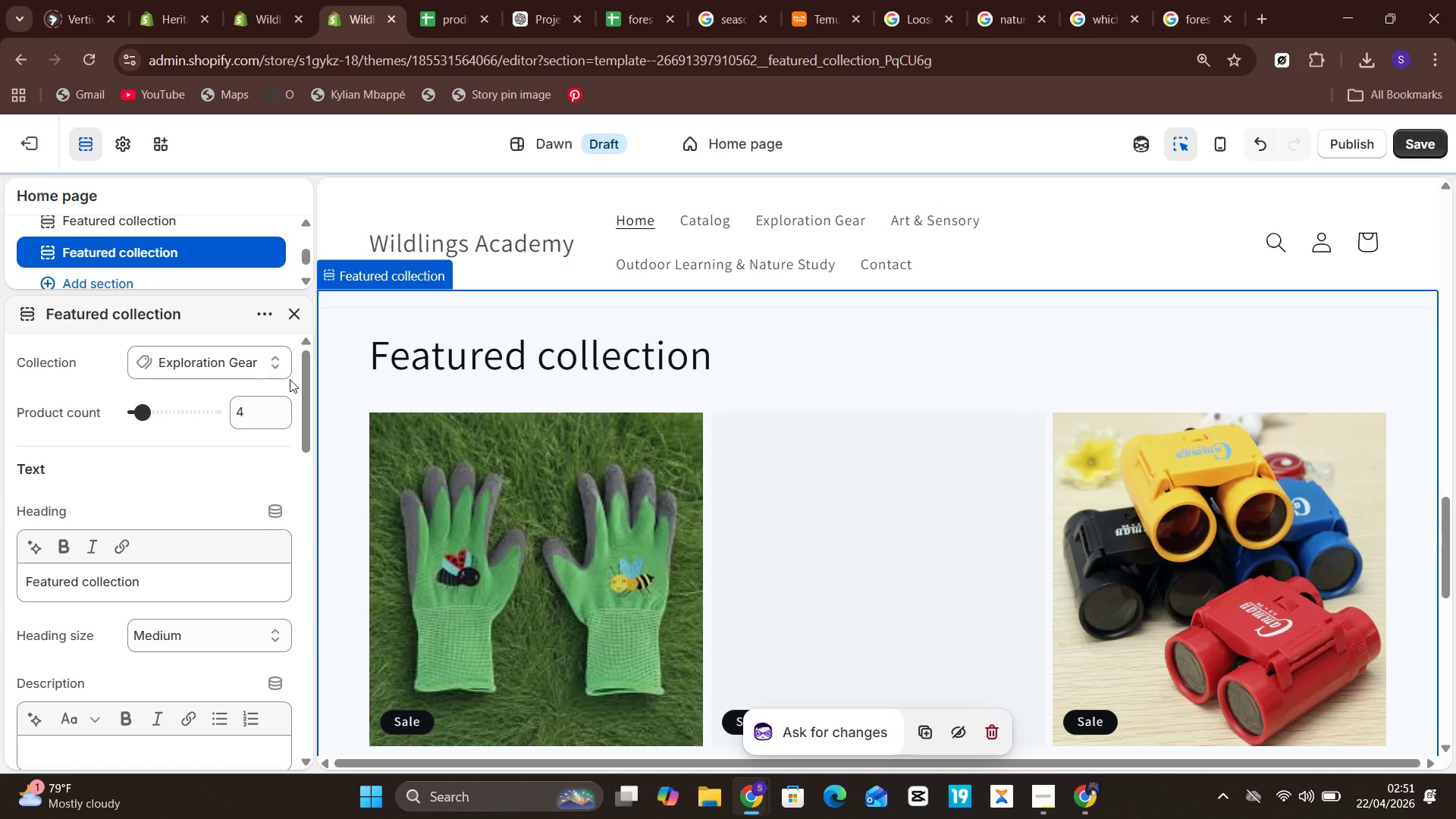 
mouse_move([419, 445])
 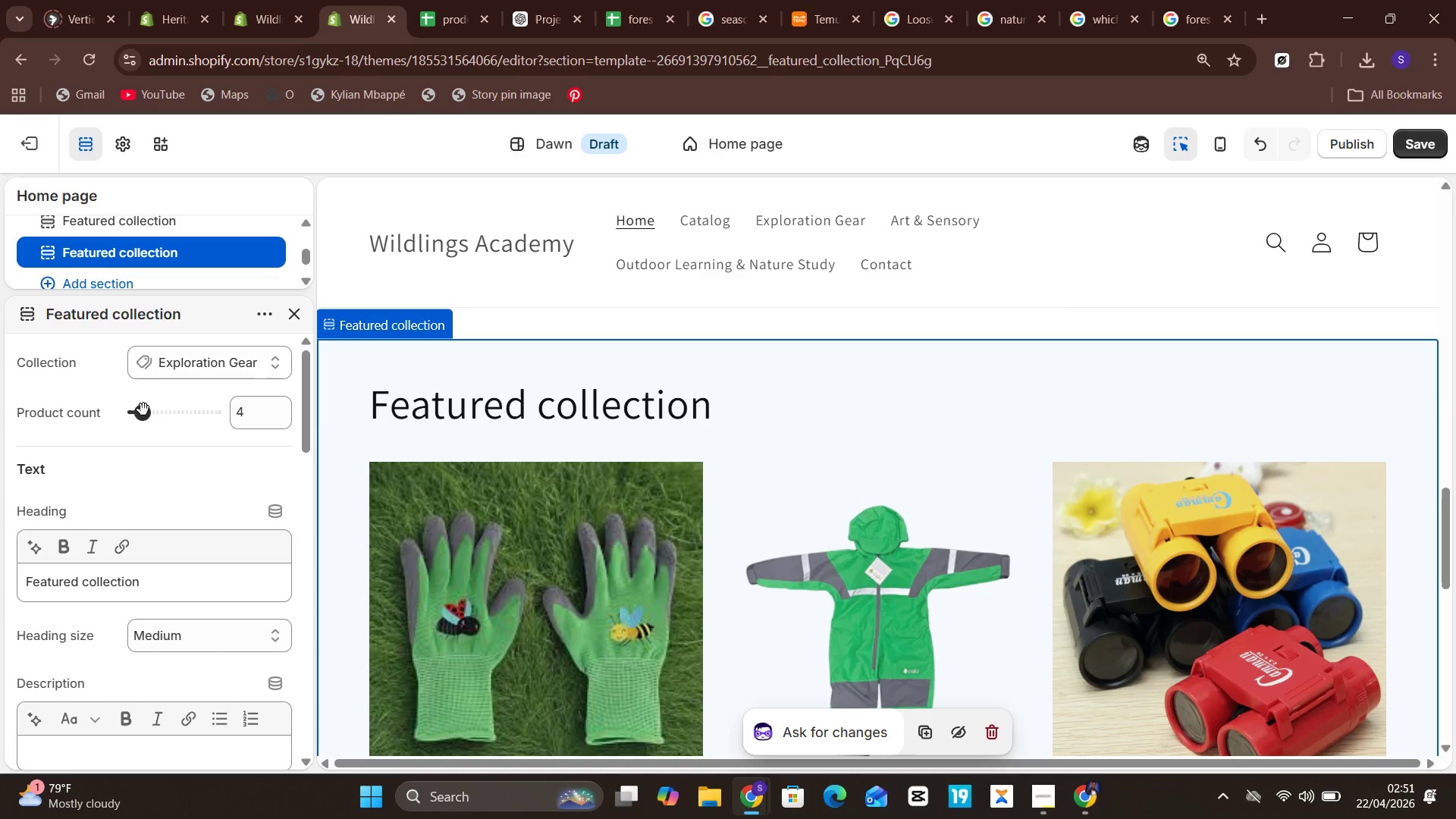 
left_click_drag(start_coordinate=[143, 419], to_coordinate=[102, 416])
 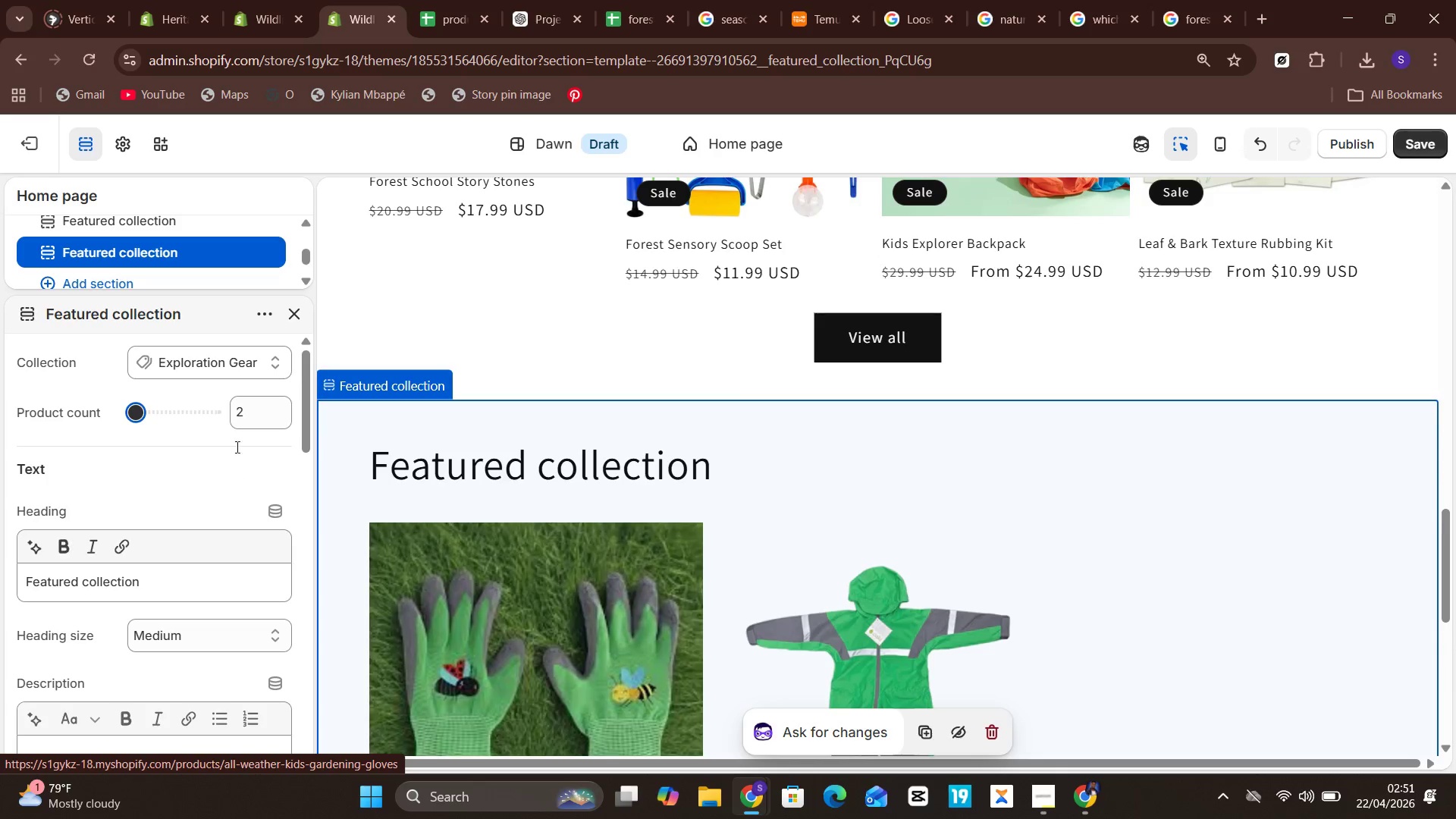 
wait(20.6)
 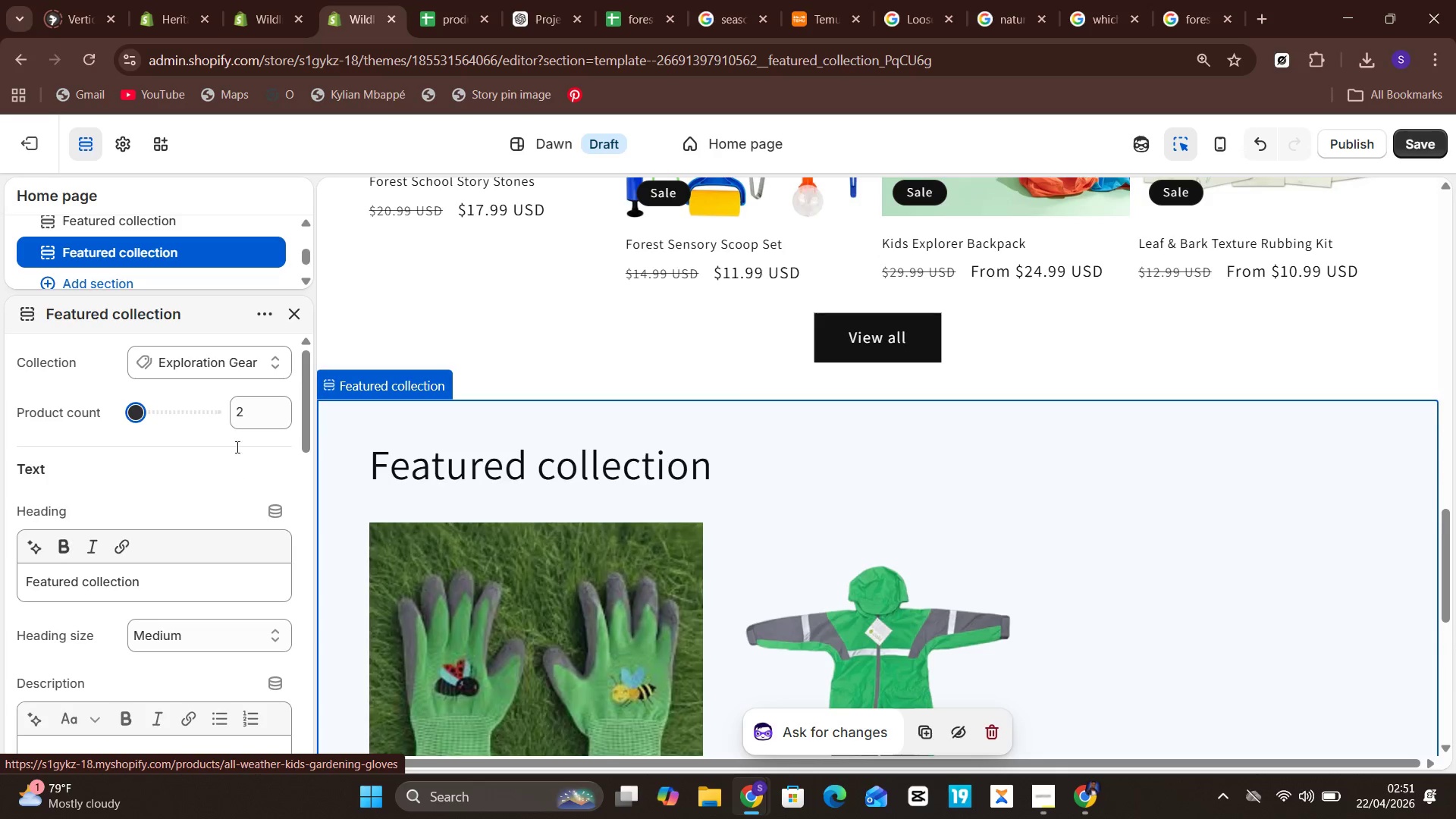 
mouse_move([199, 485])
 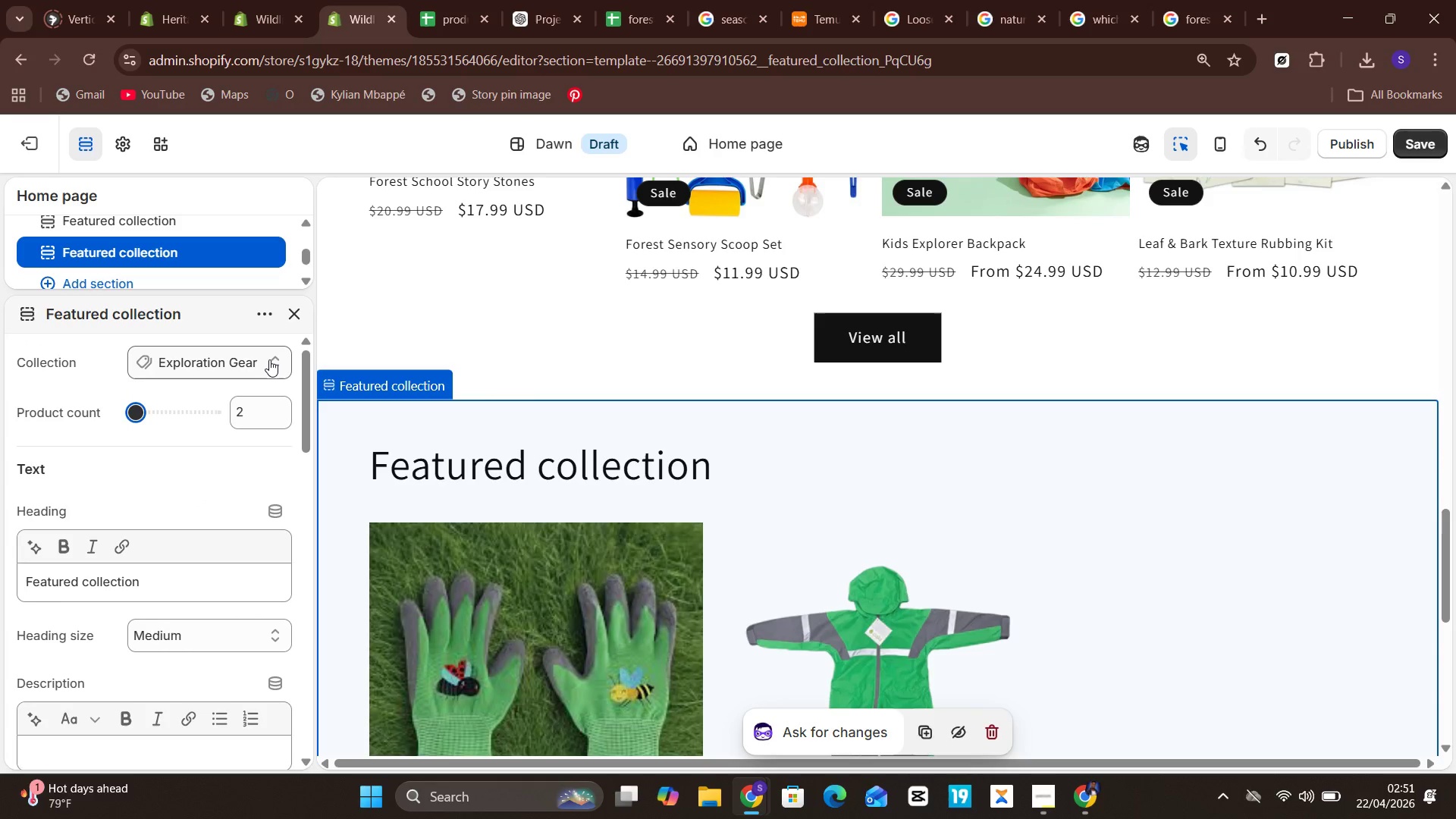 
left_click([270, 359])
 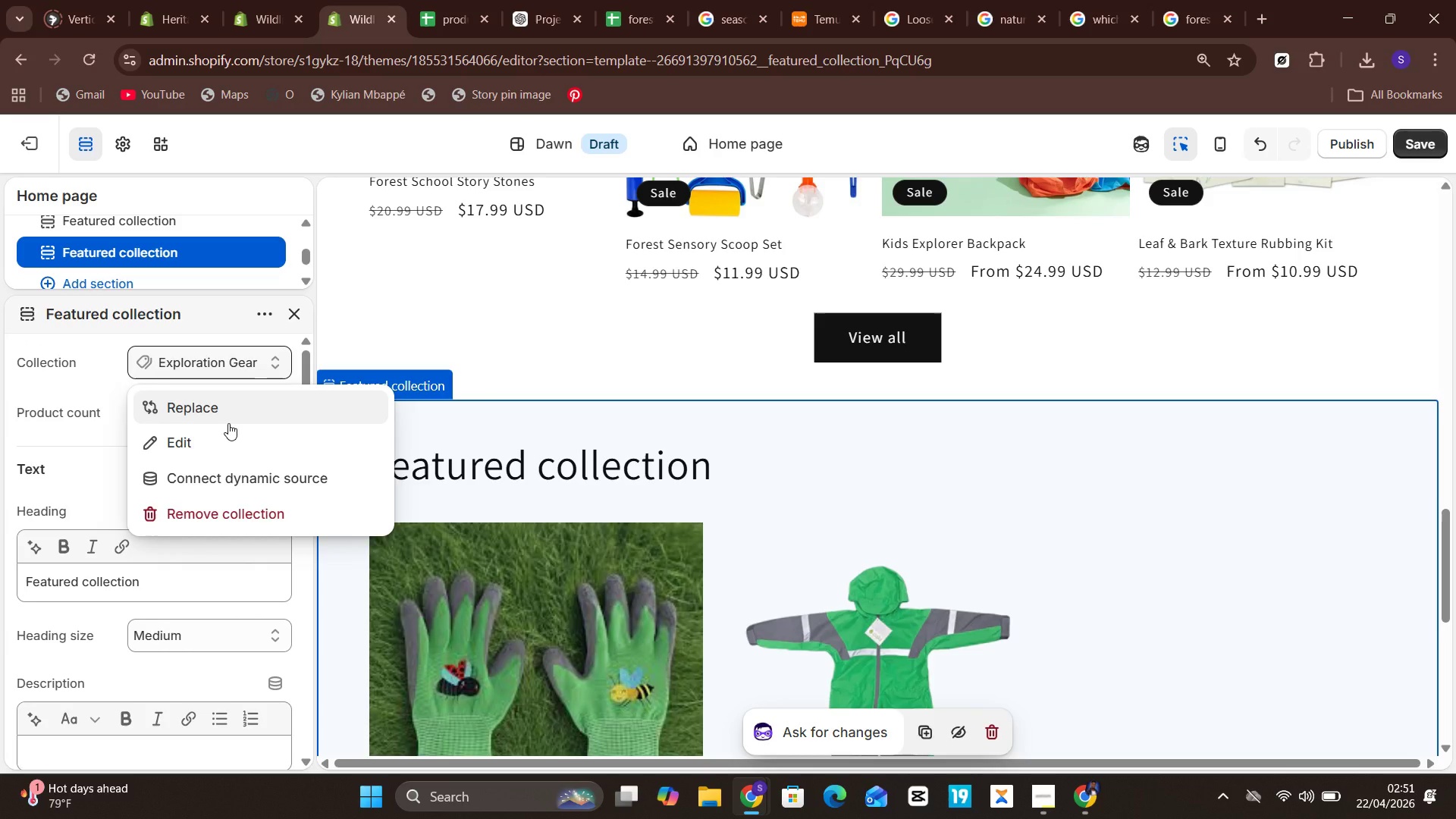 
left_click([228, 433])
 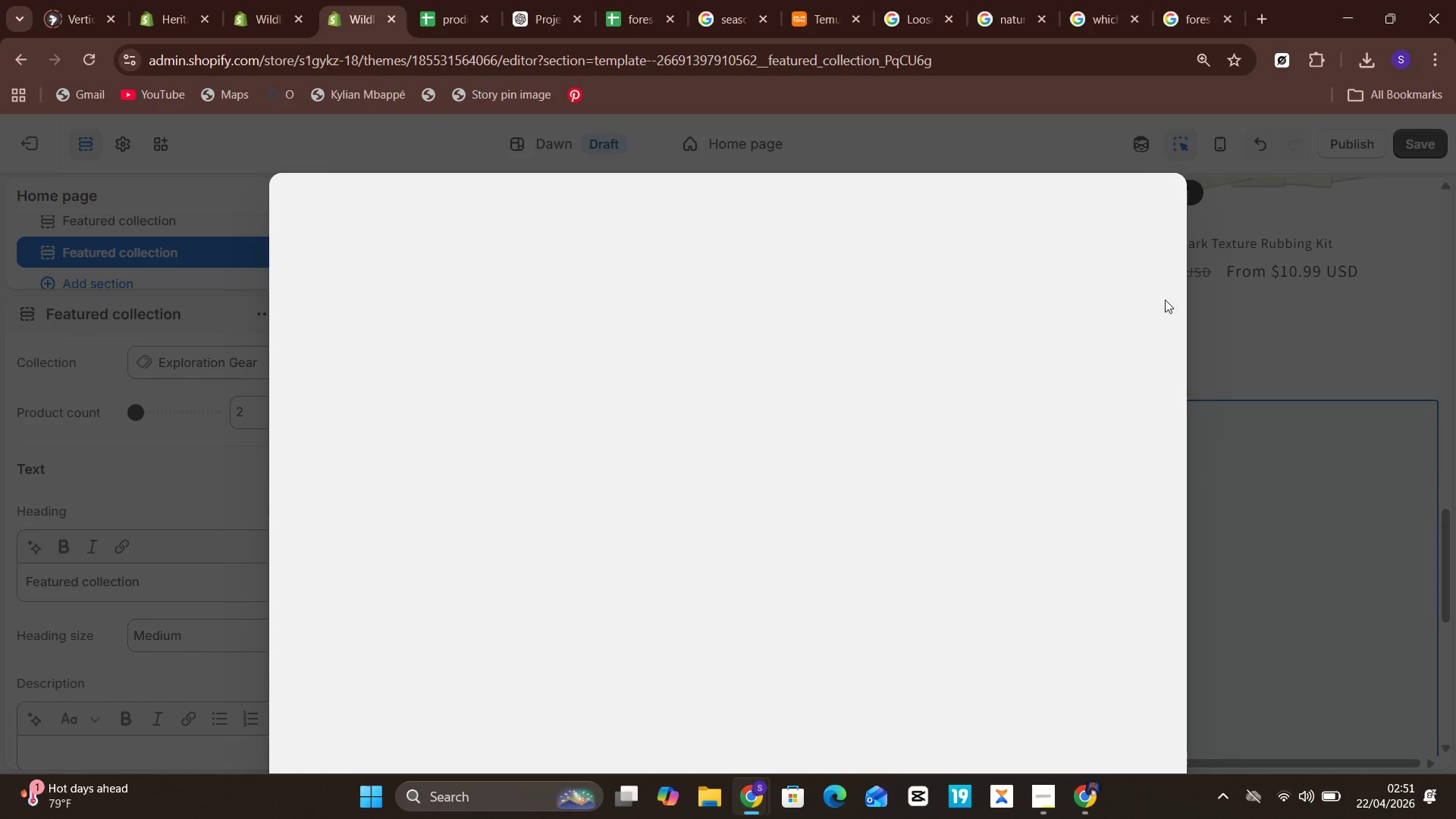 
left_click([1247, 246])
 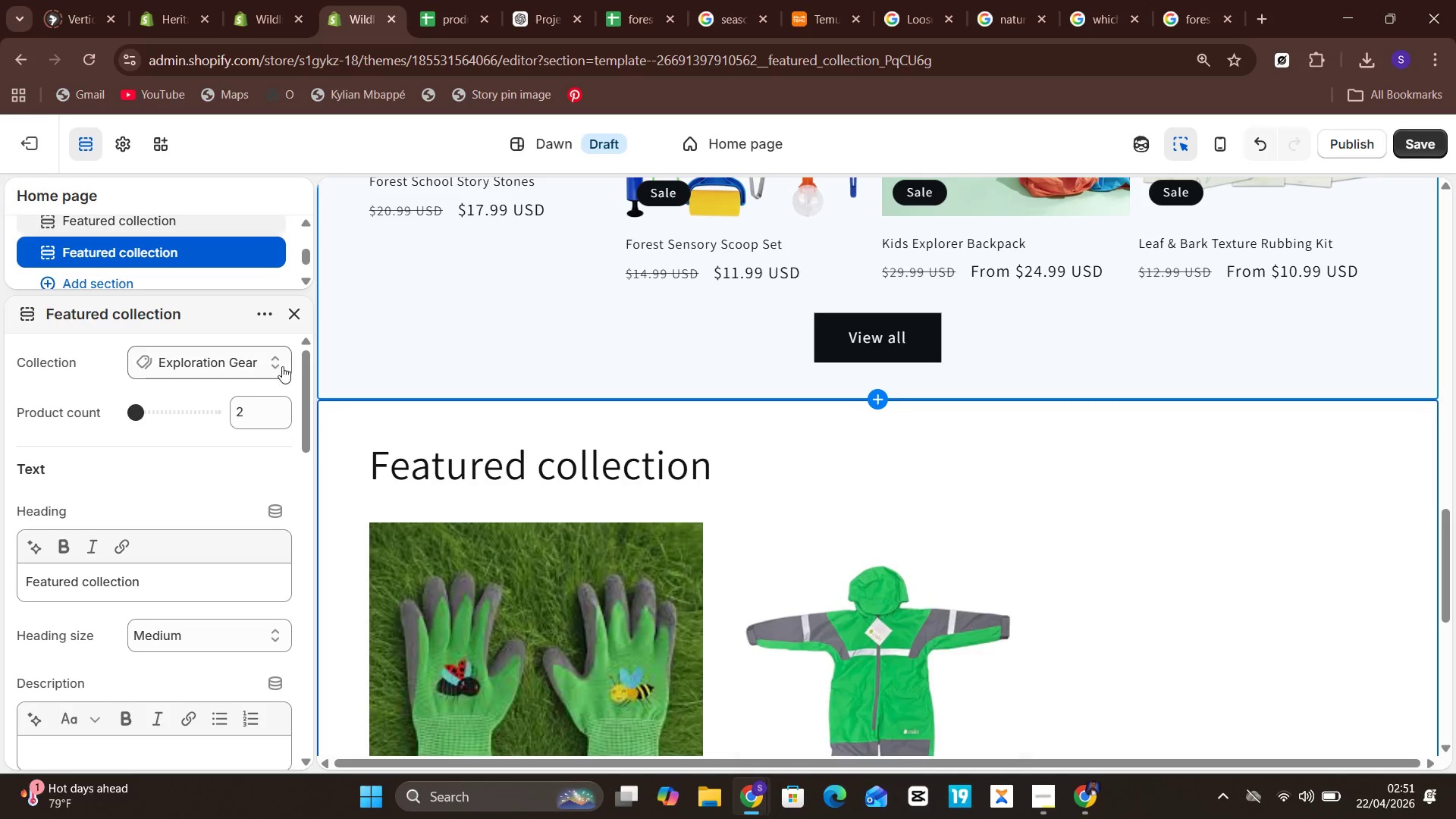 
left_click([285, 369])
 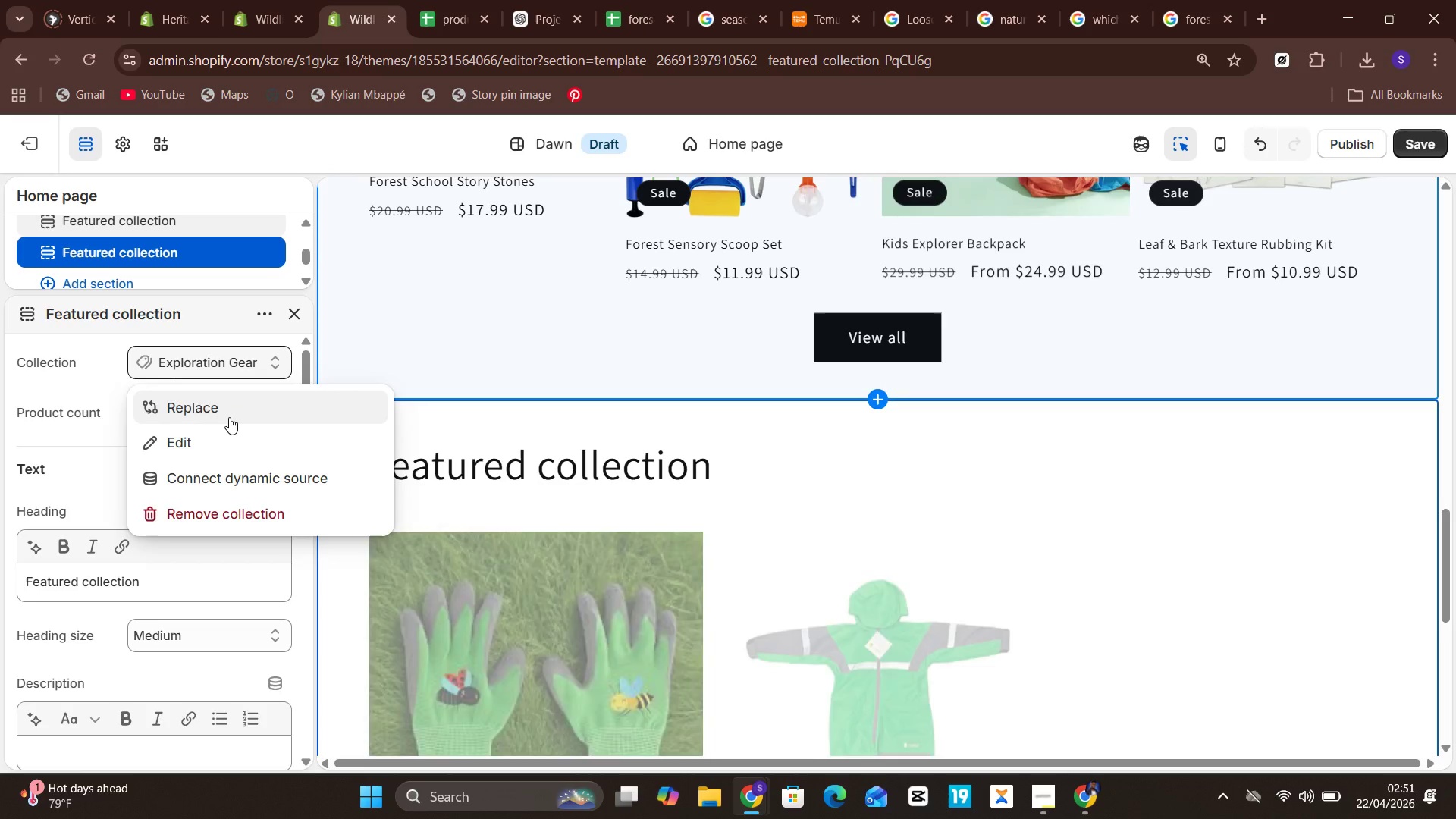 
left_click([229, 417])
 